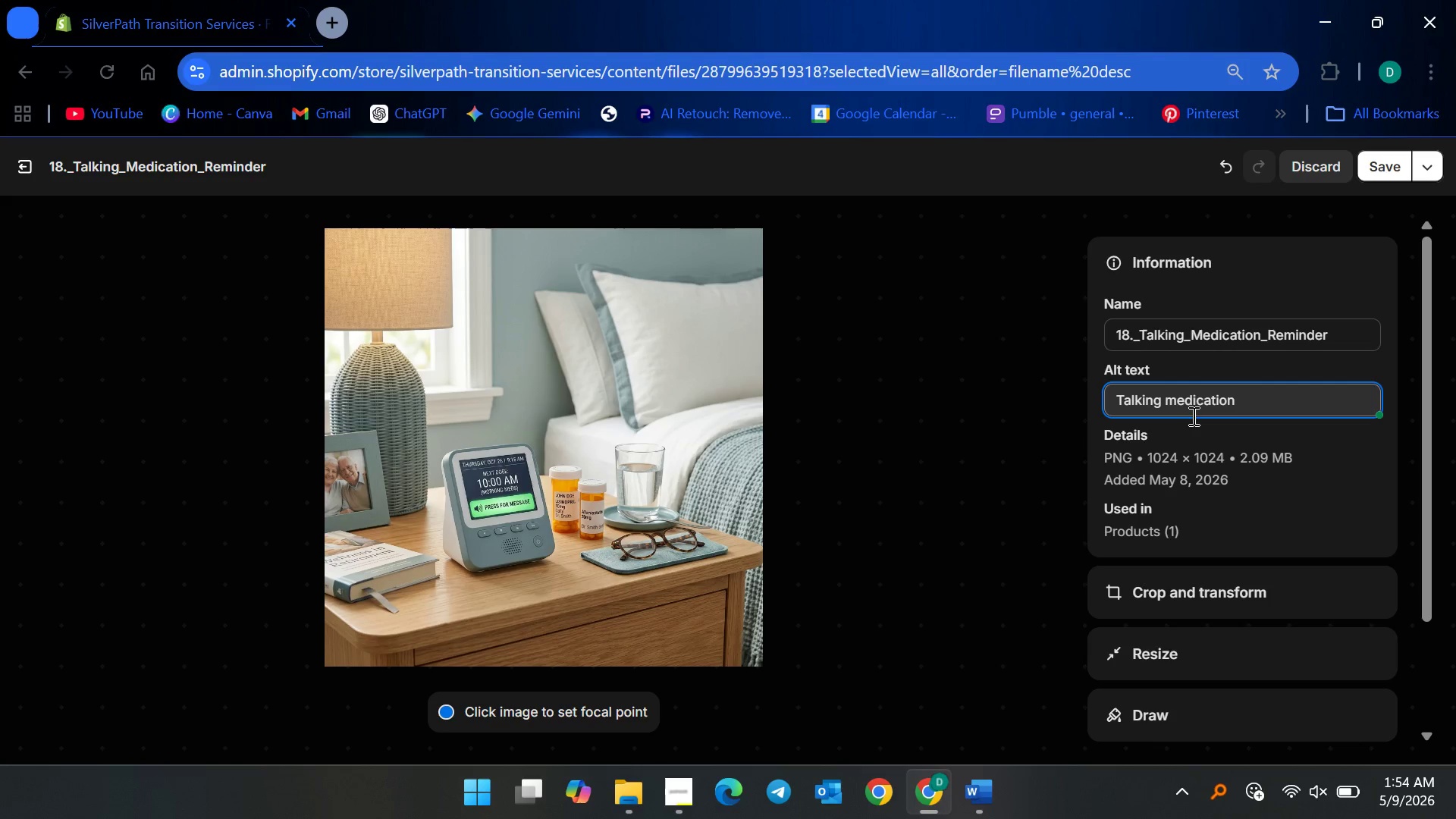 
type(reminder device with all accesnts. )
 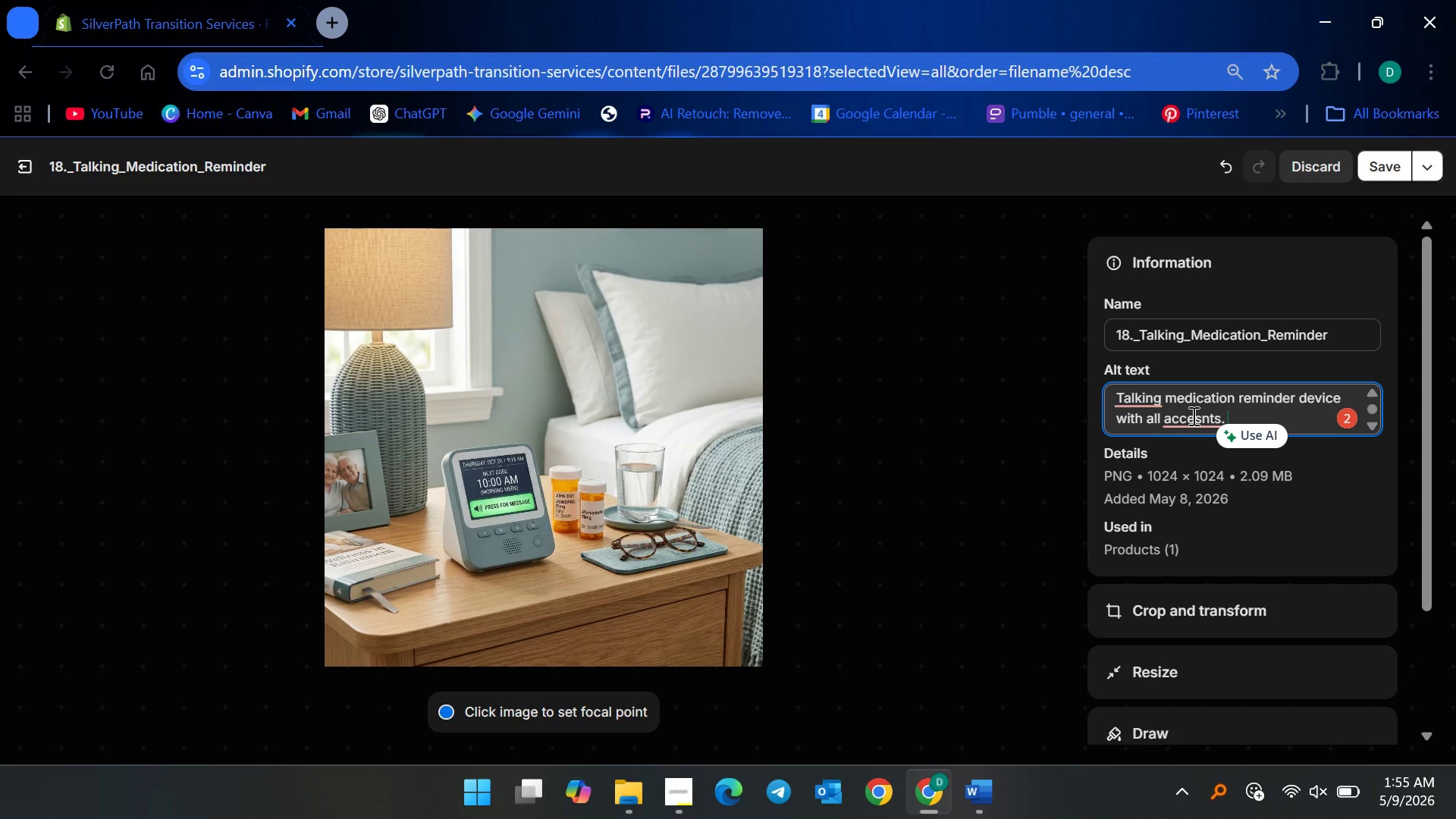 
wait(21.06)
 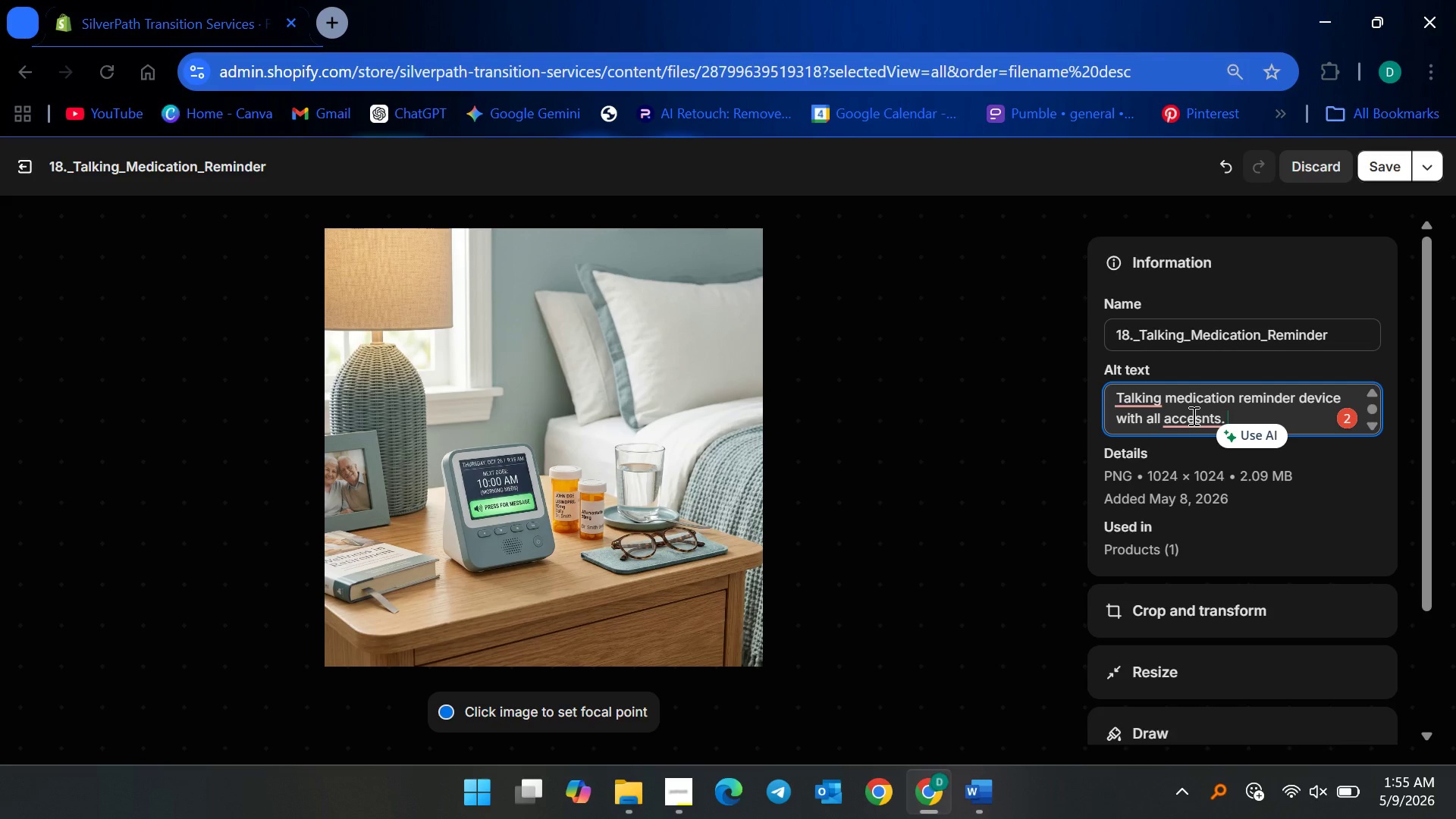 
left_click([955, 276])
 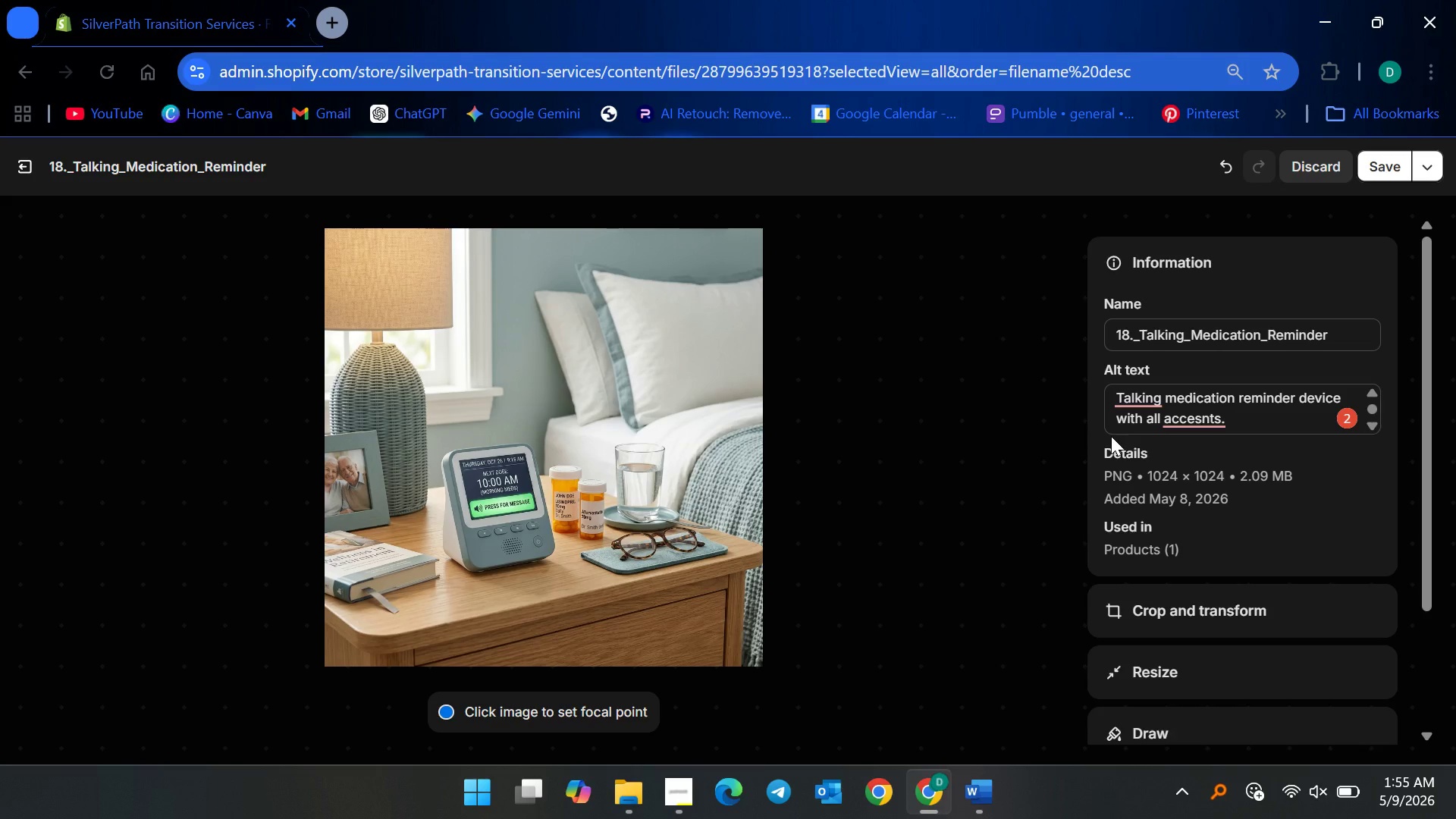 
wait(12.95)
 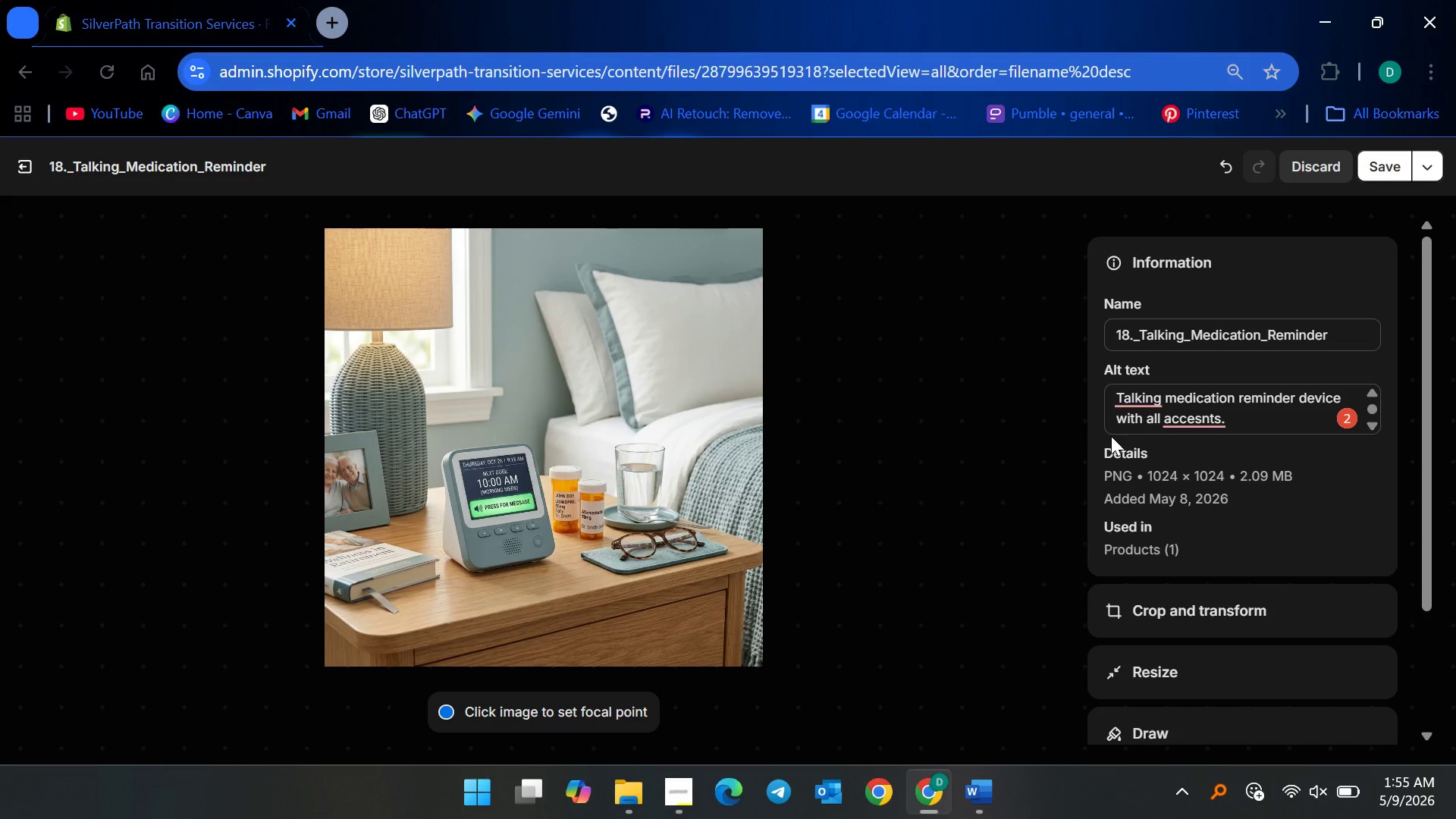 
left_click([1212, 424])
 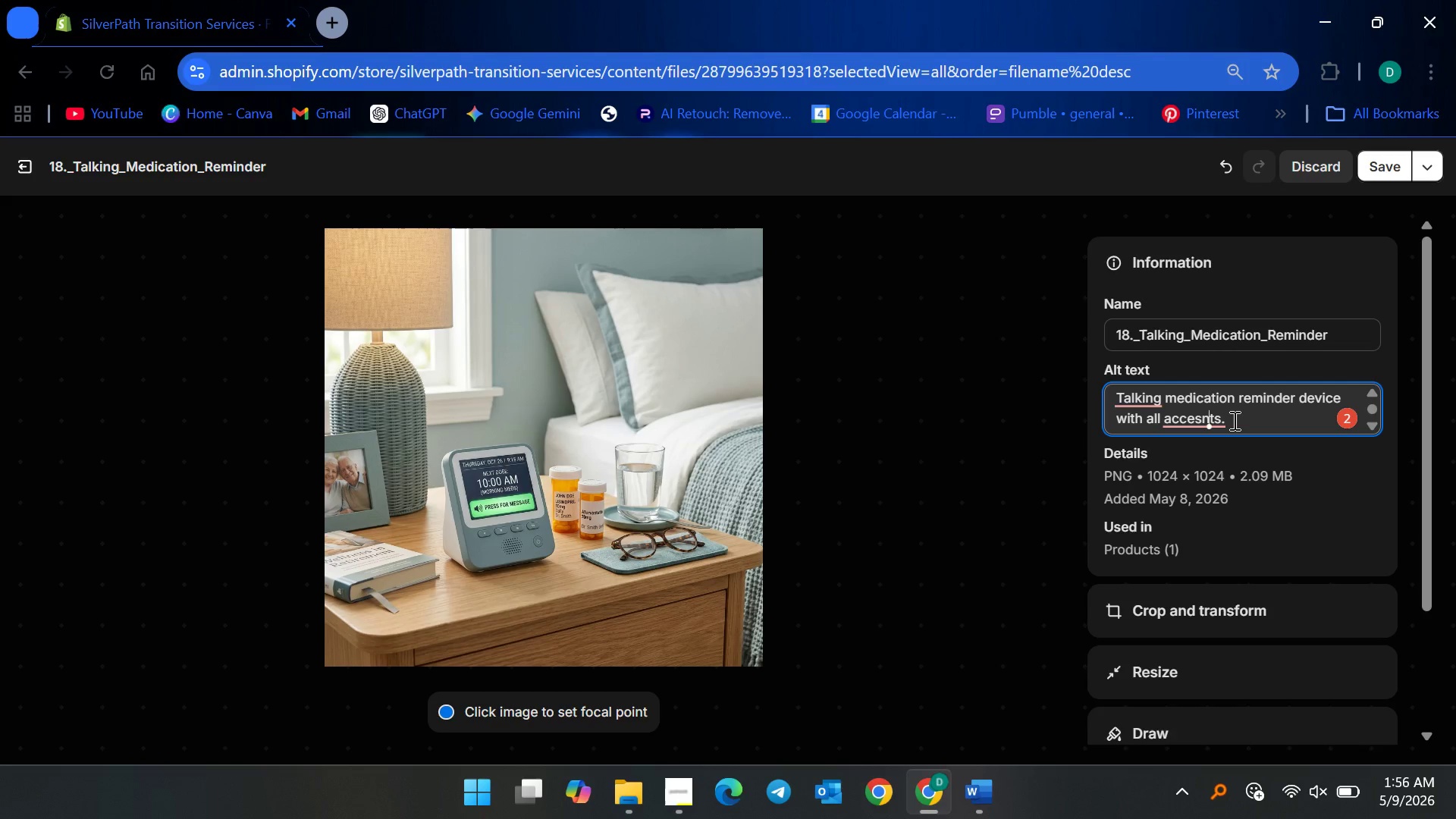 
wait(59.53)
 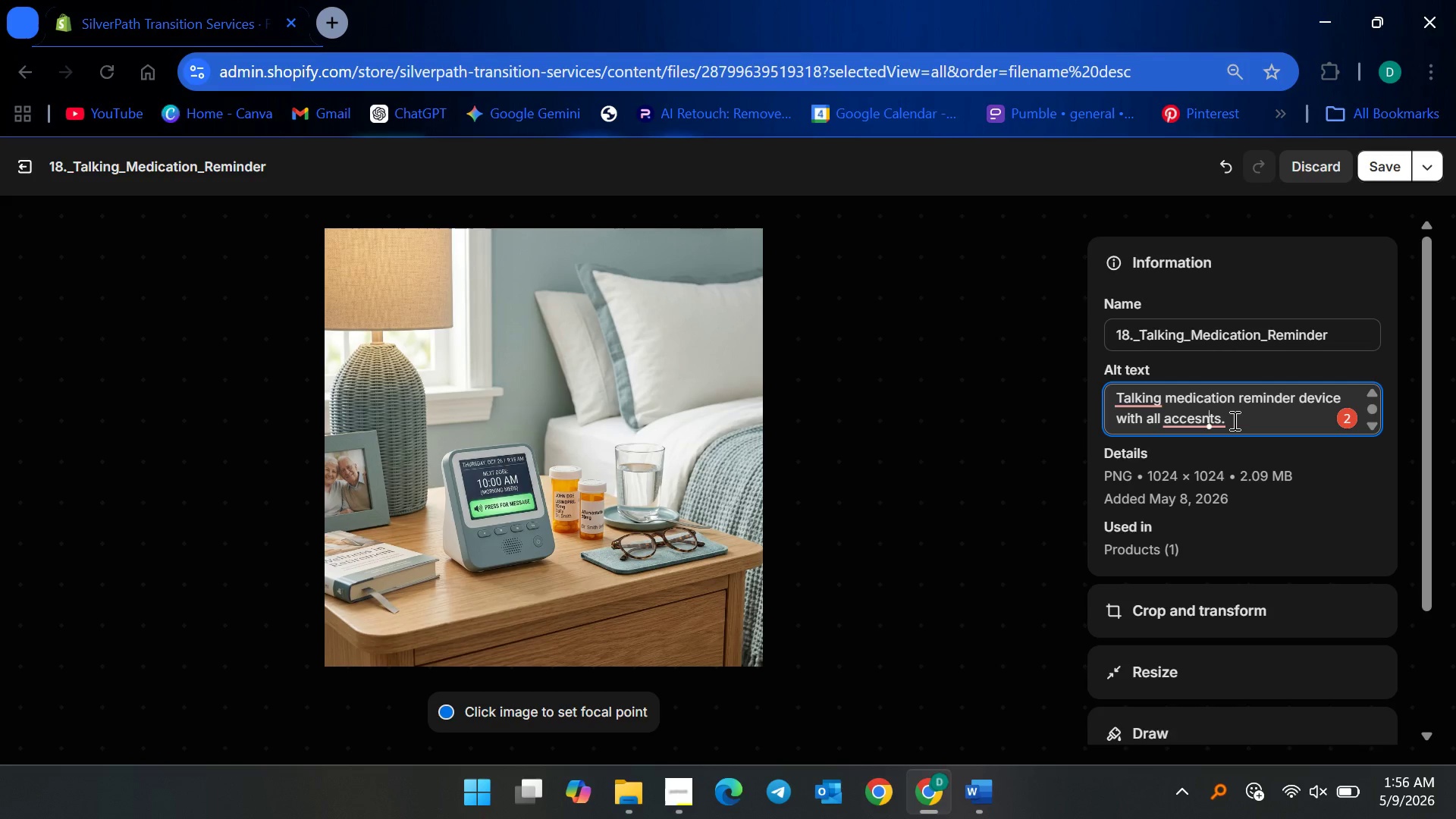 
key(ArrowRight)
 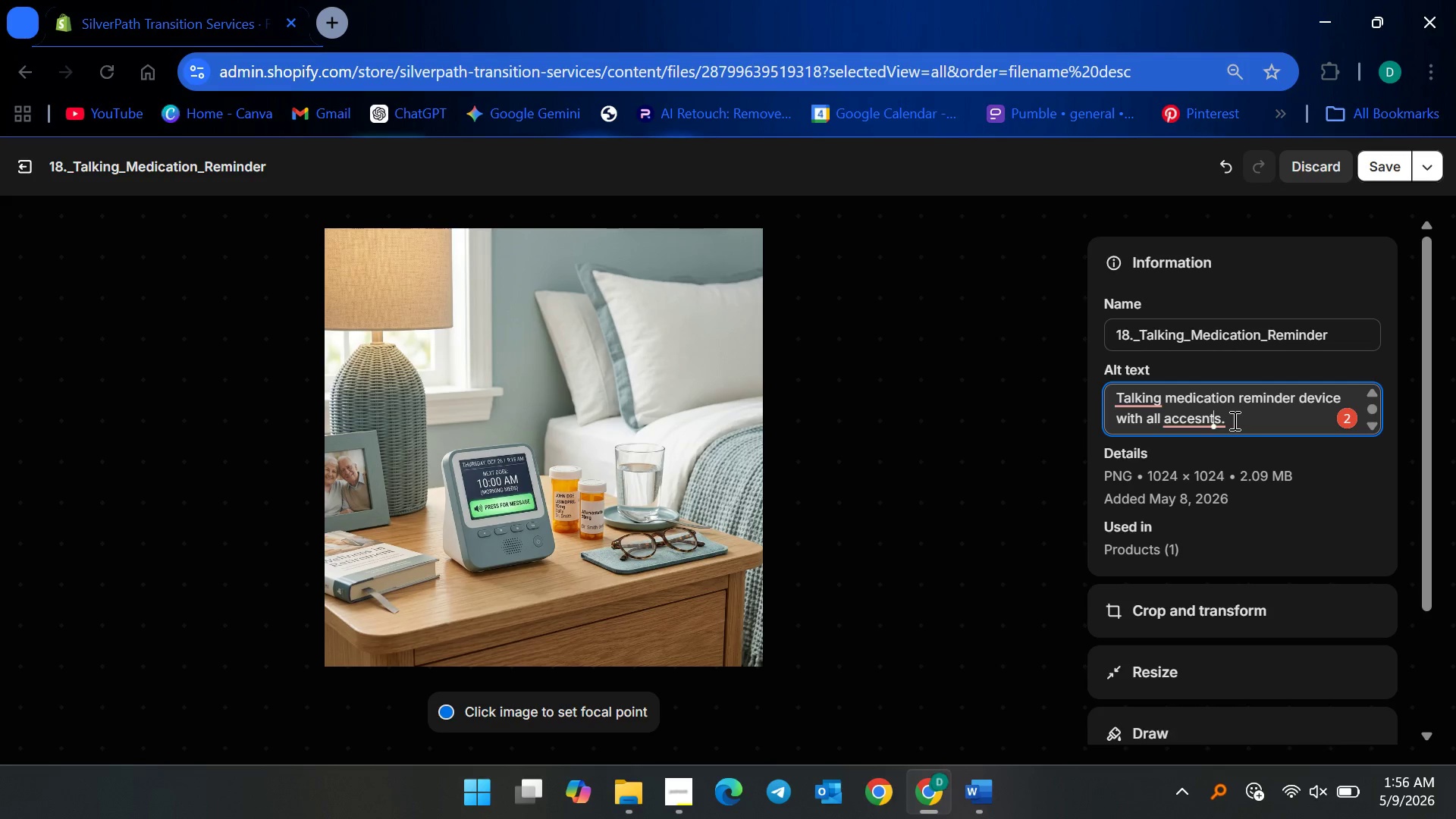 
key(Backspace)
key(Backspace)
key(Backspace)
key(Backspace)
key(Backspace)
key(Backspace)
key(Backspace)
key(Backspace)
key(Backspace)
key(Backspace)
type([Delete][Delete])
key(Backspace)
type(vpo)
key(Backspace)
key(Backspace)
type(oice alerts support senior medication schedu;)
key(Backspace)
type(les )
 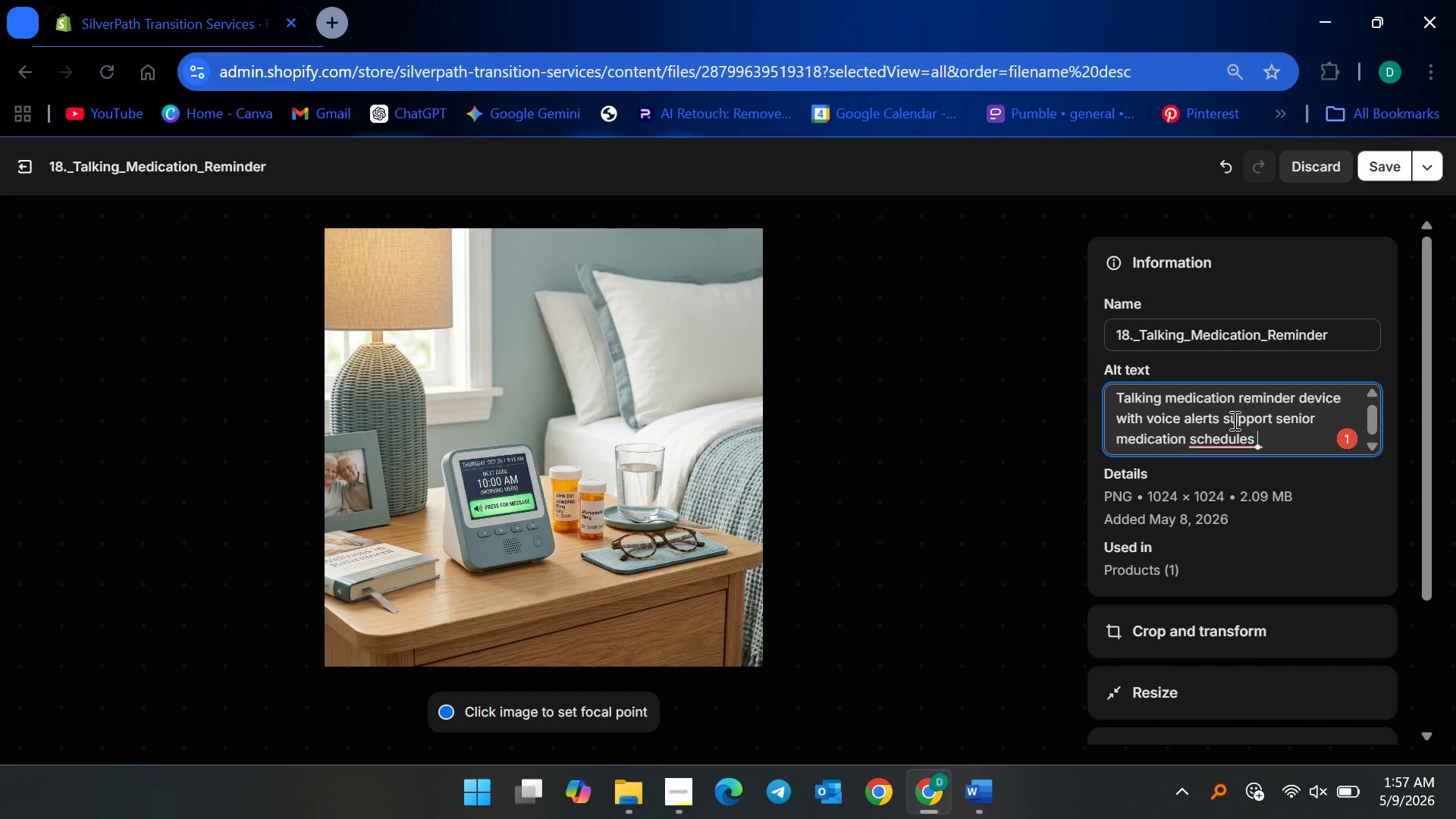 
wait(14.86)
 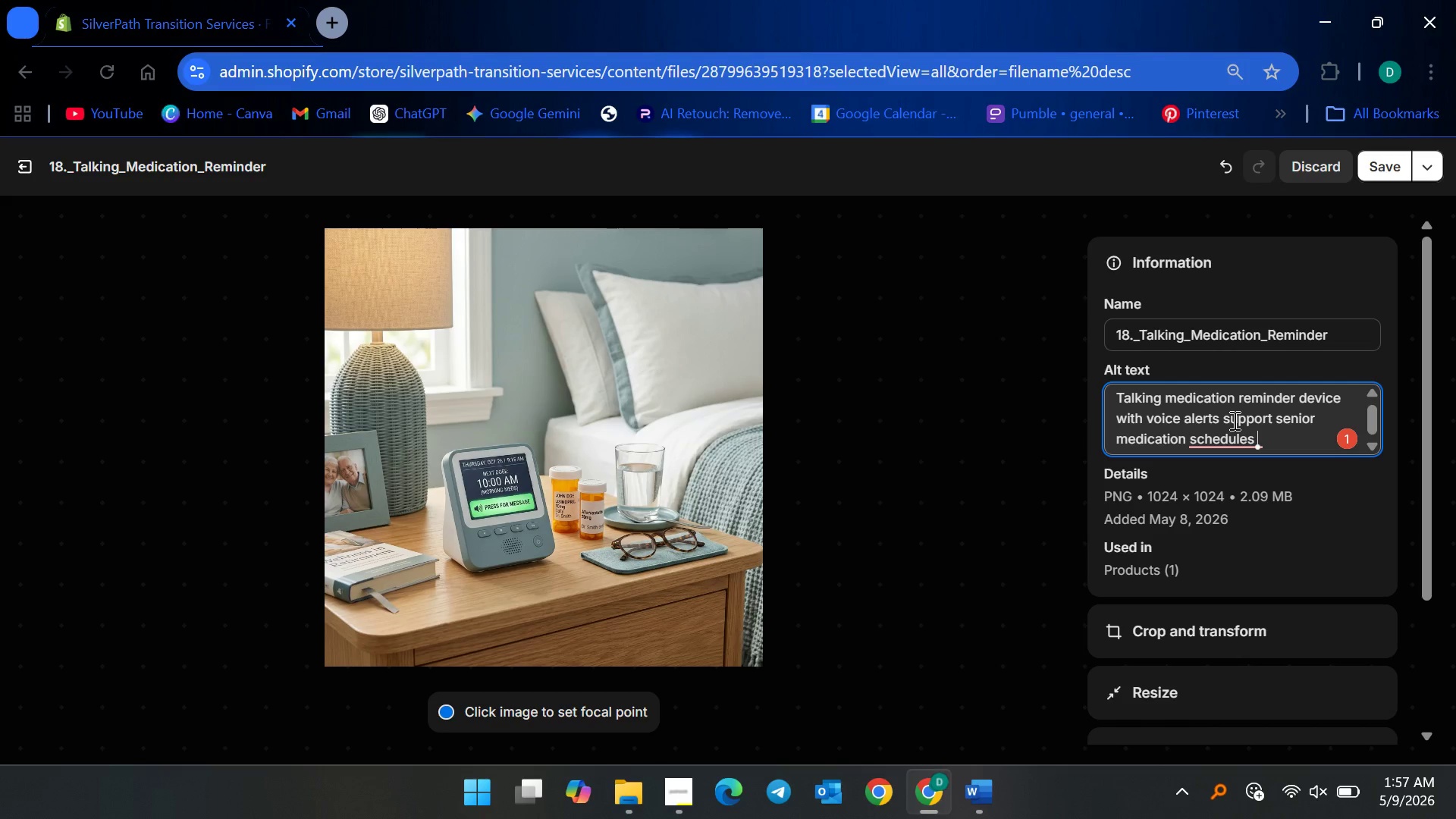 
left_click([1276, 419])
 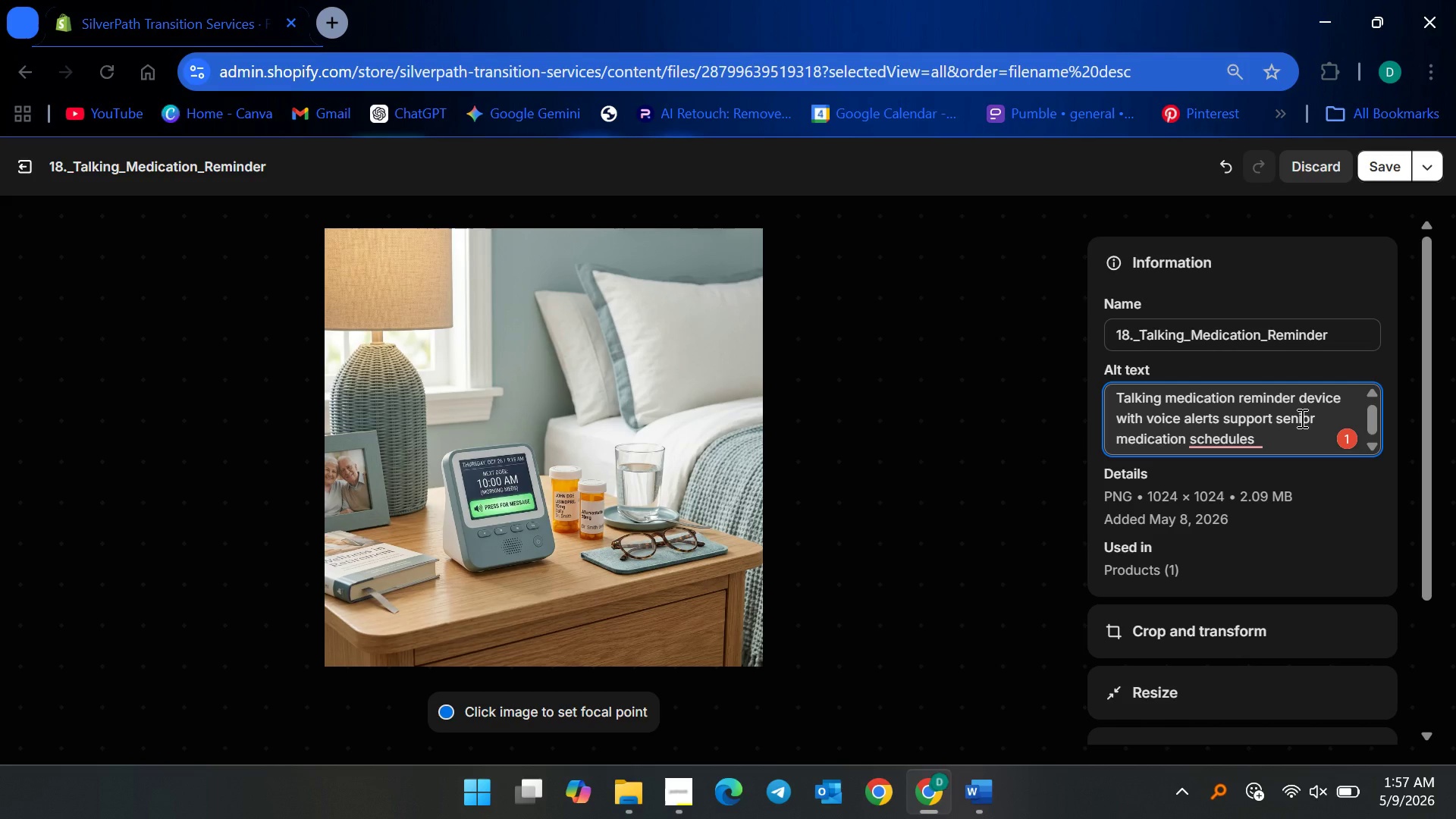 
key(ArrowLeft)
 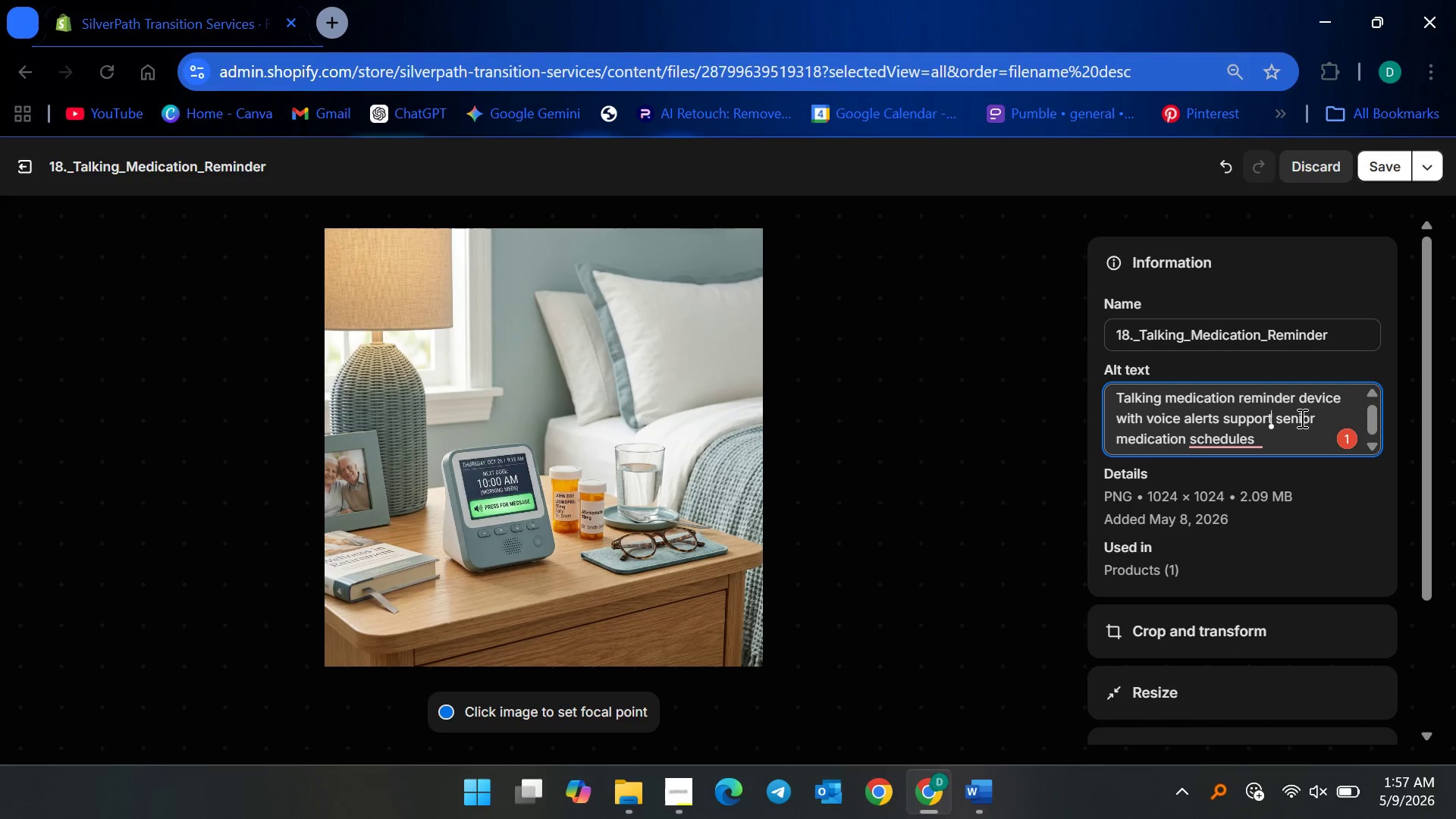 
type(ing)
 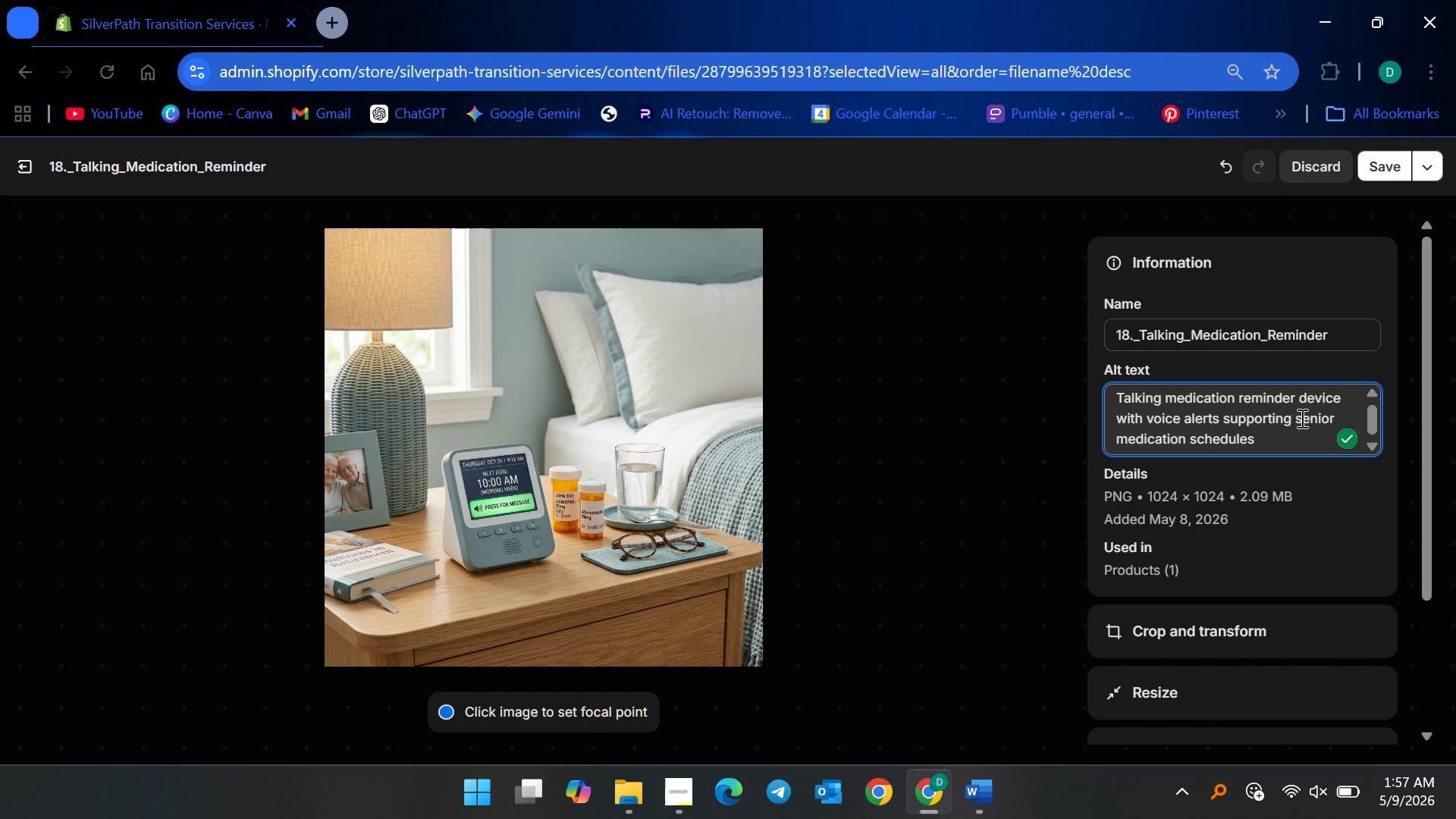 
wait(6.83)
 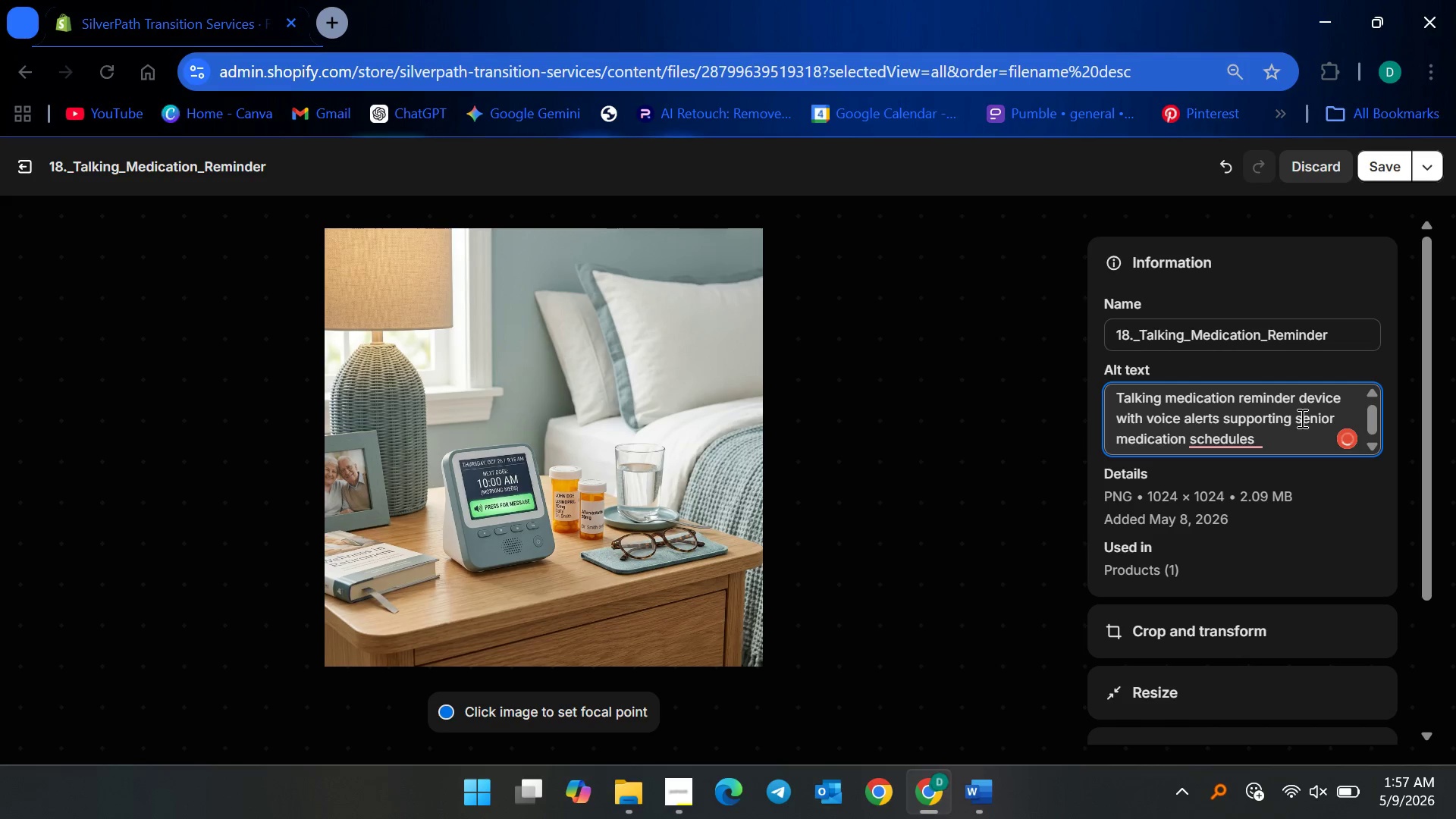 
left_click([1273, 447])
 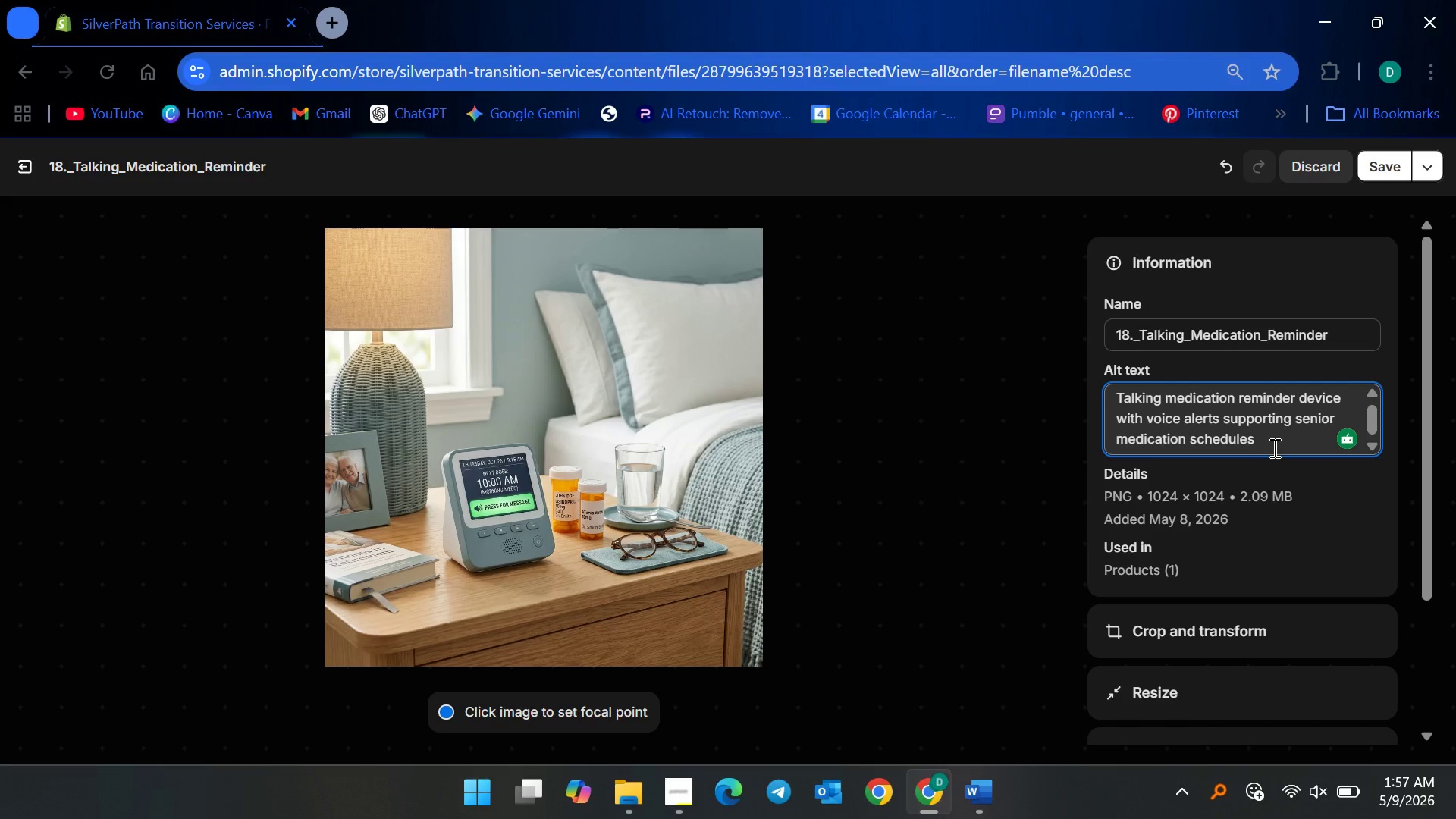 
key(Backspace)
type(, memory care )
key(Backspace)
type(, and daily w)
 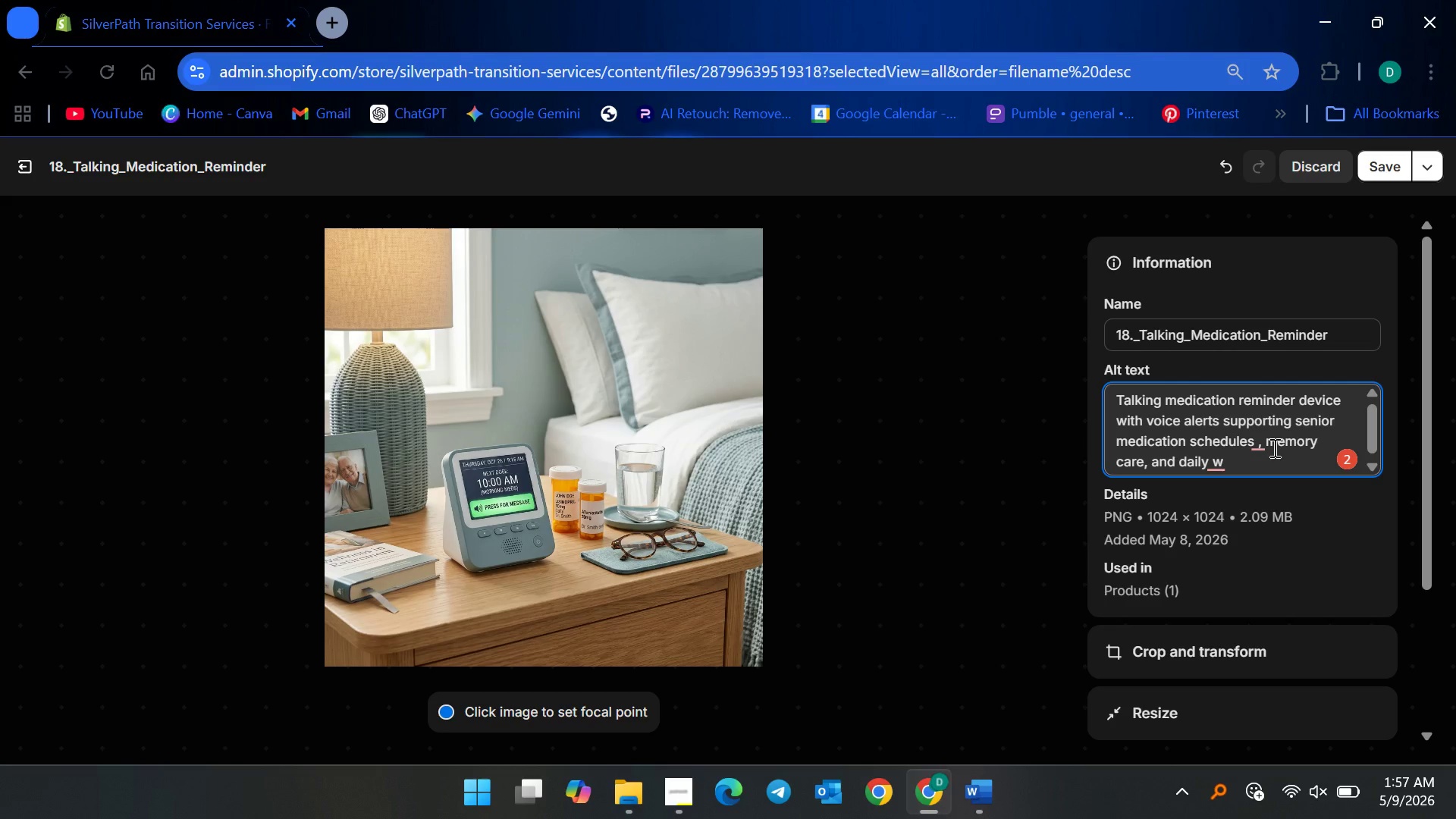 
wait(12.25)
 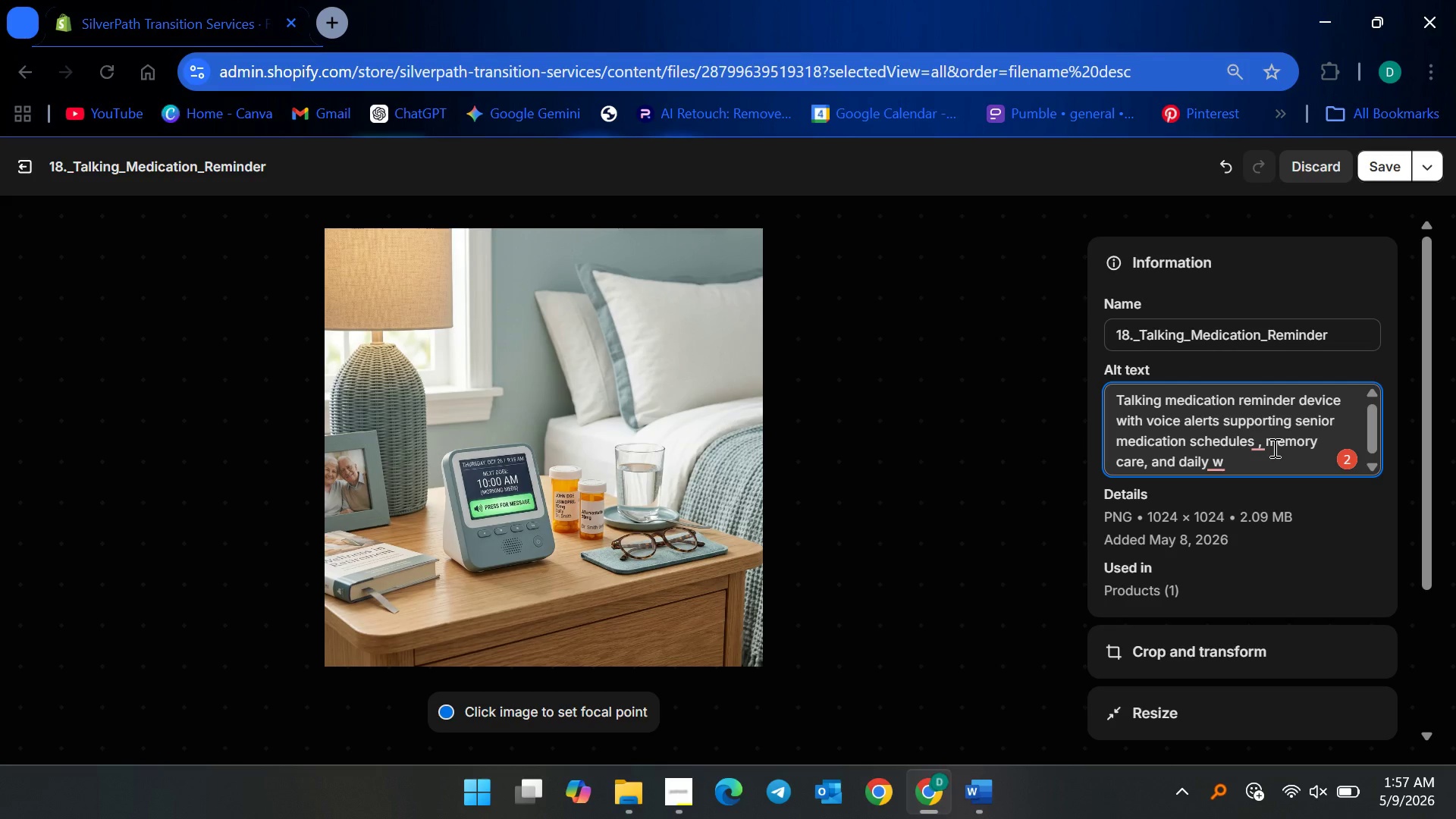 
type(ellness routines)
 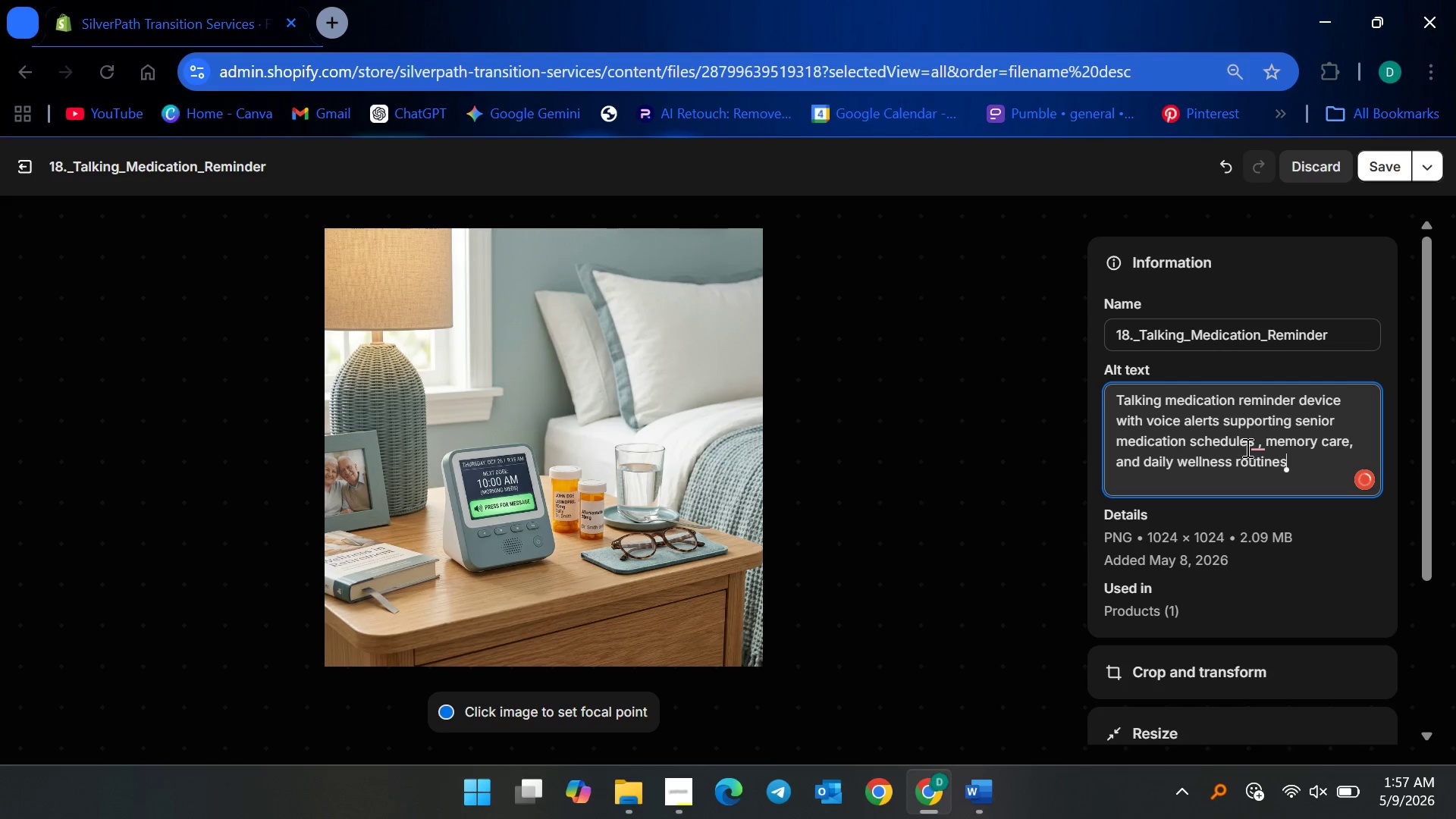 
left_click([1241, 431])
 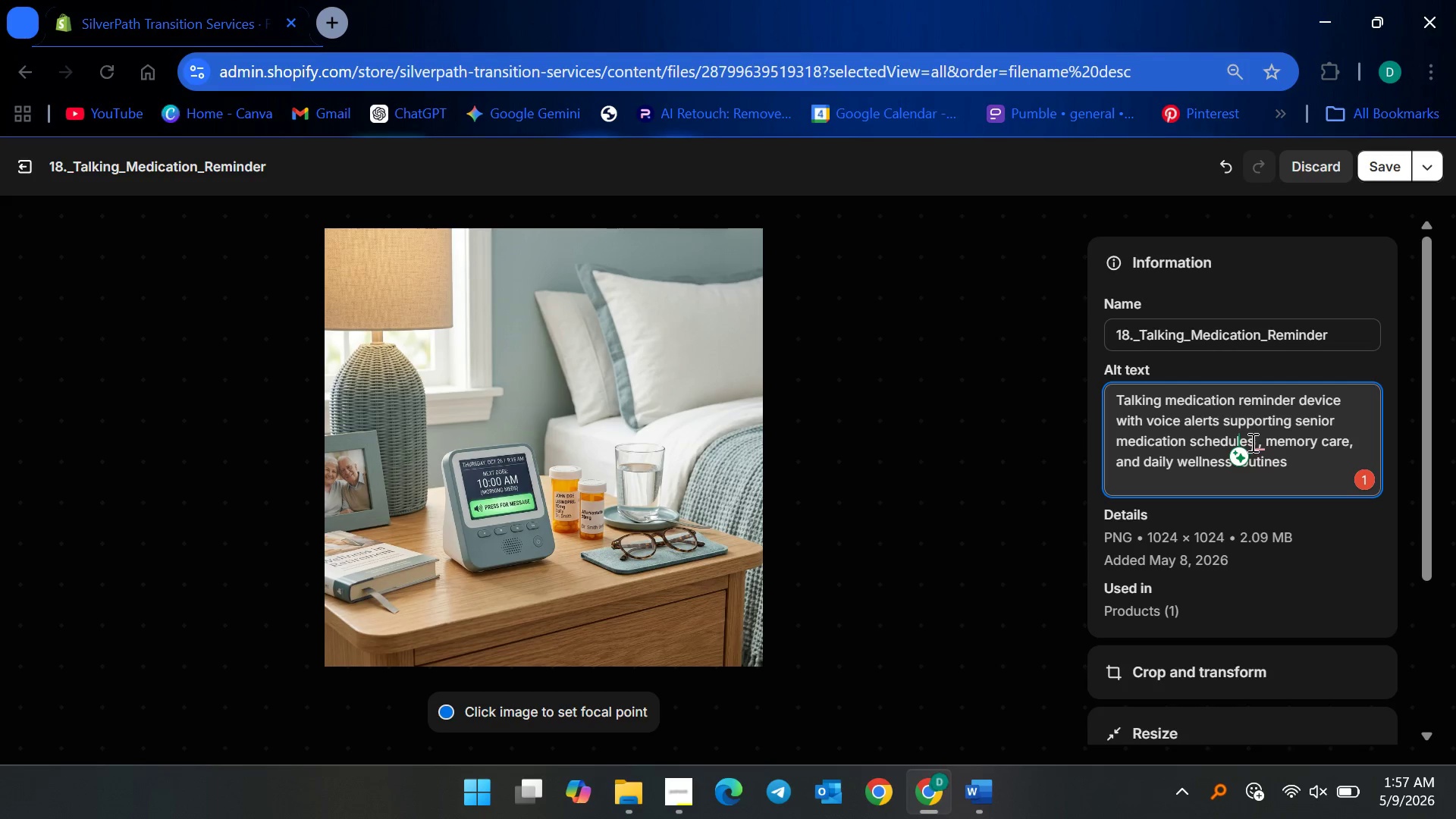 
left_click([1258, 443])
 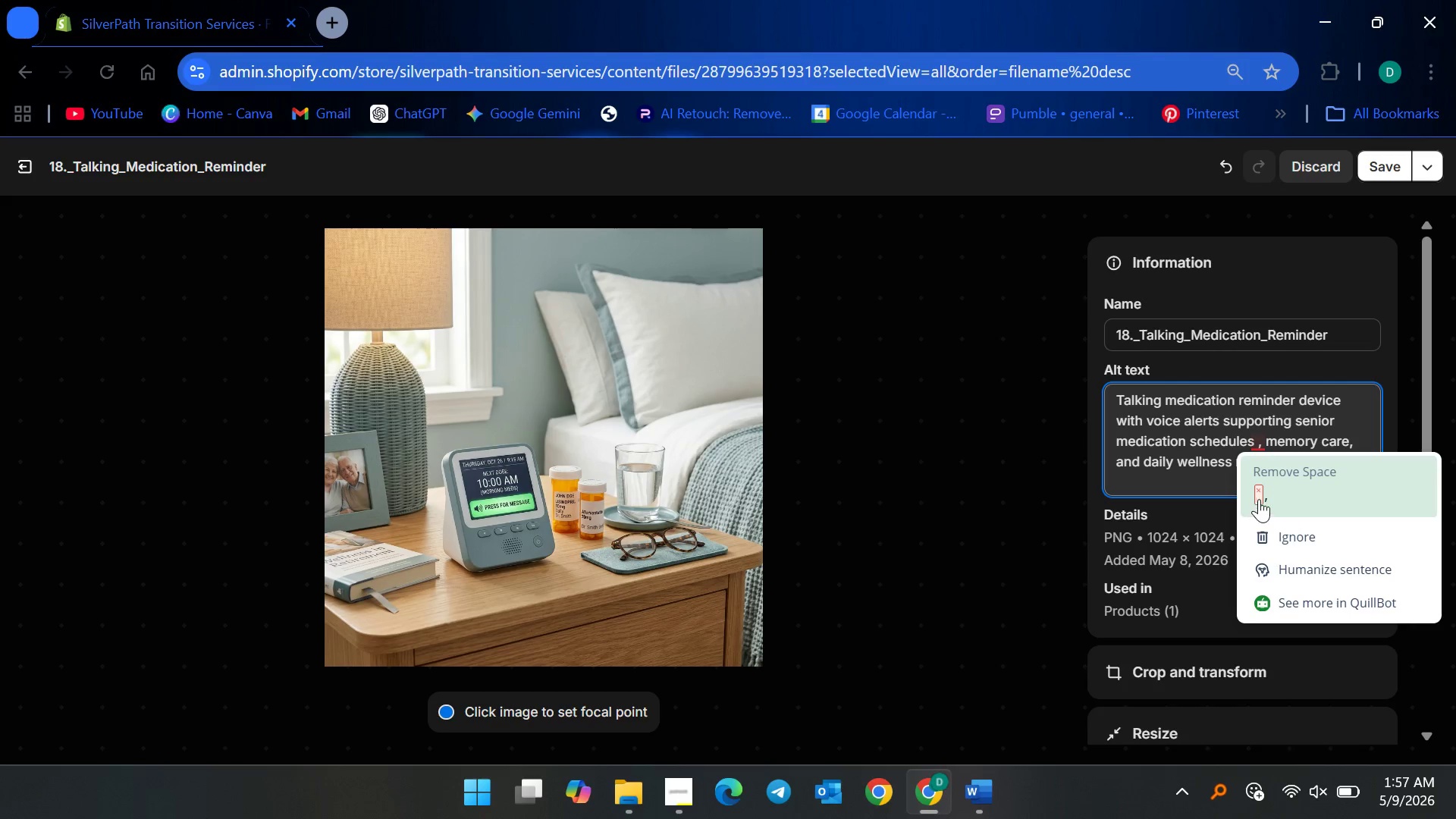 
left_click([1263, 495])
 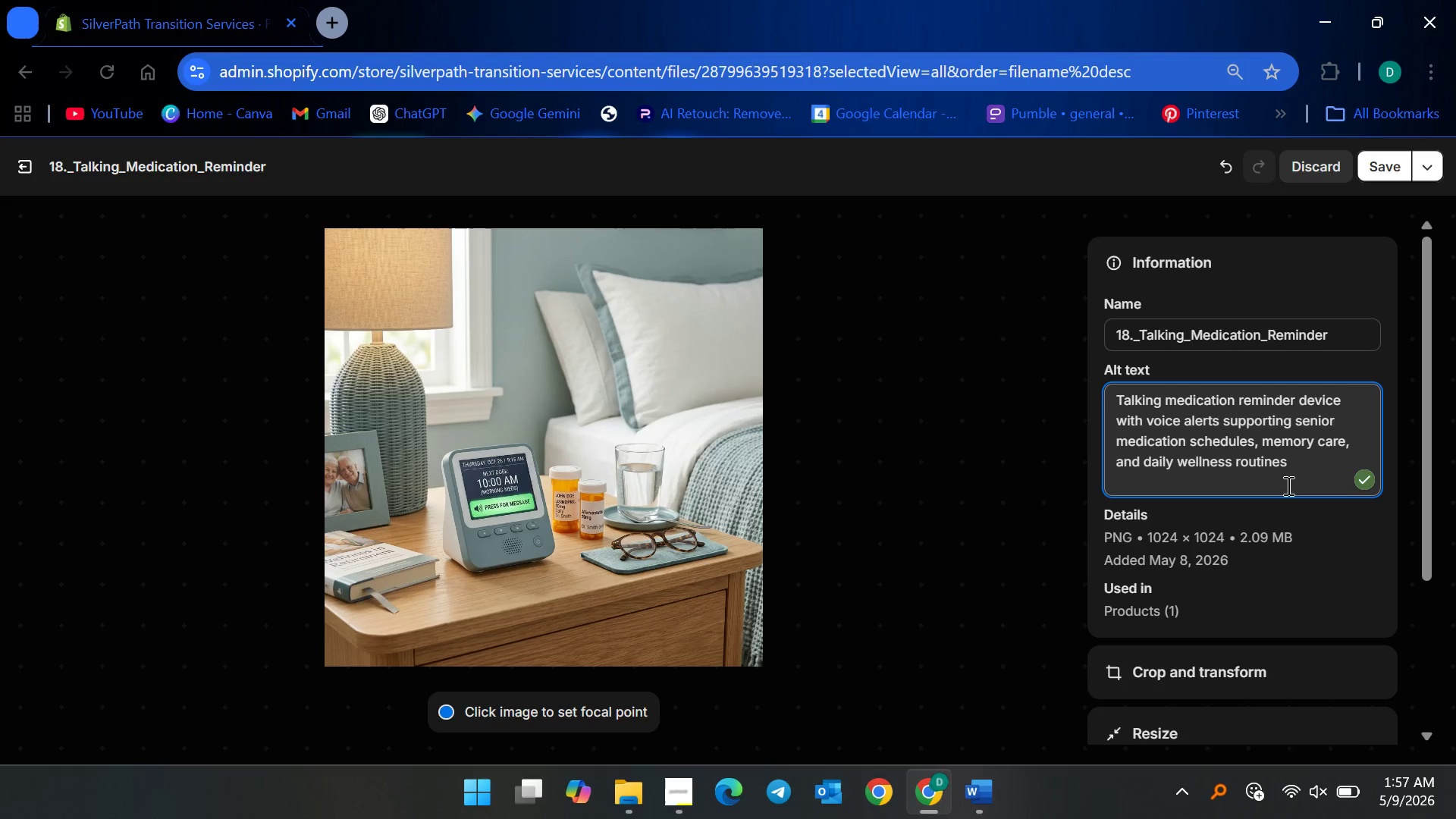 
left_click([1292, 470])
 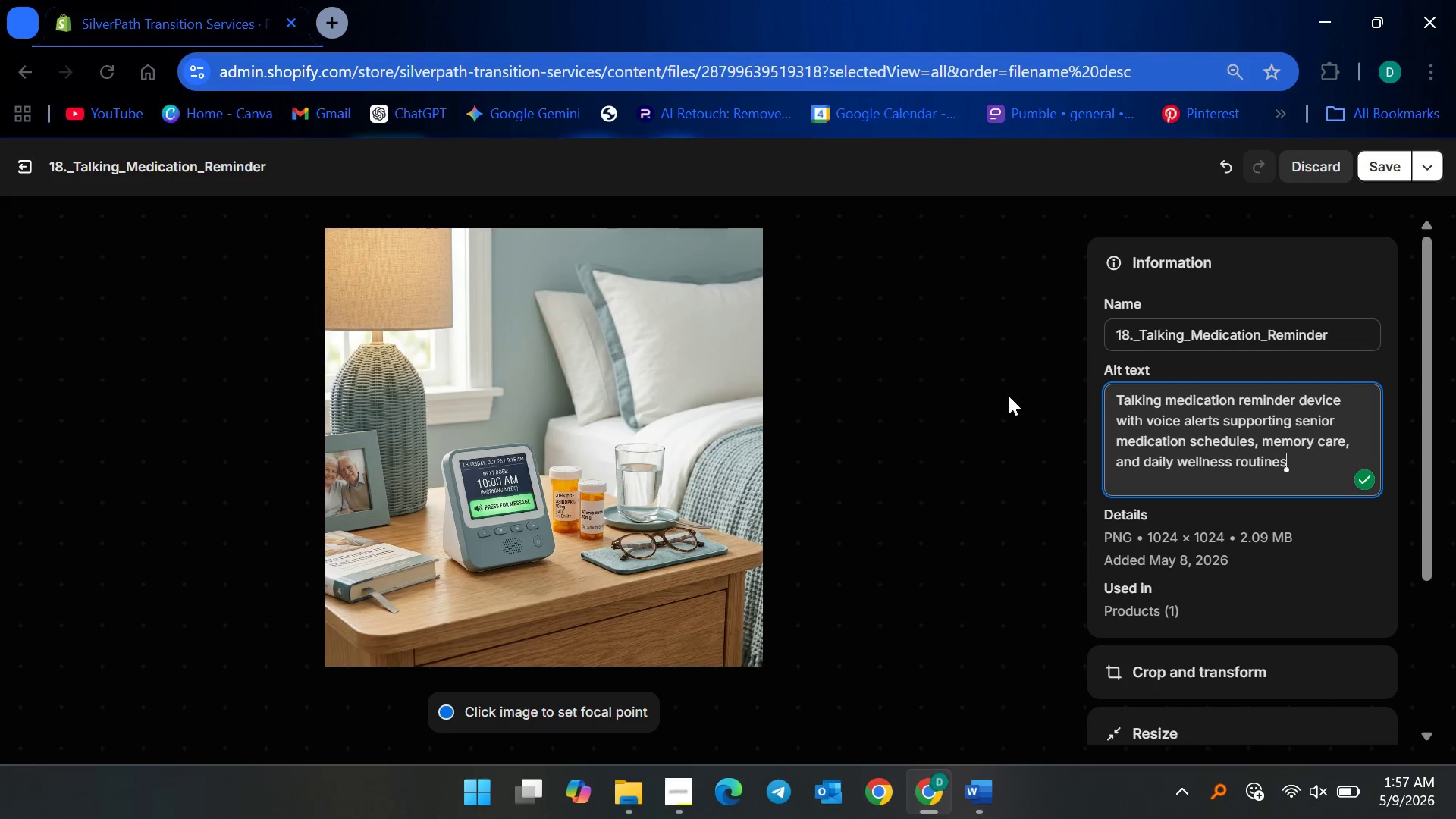 
left_click([995, 388])
 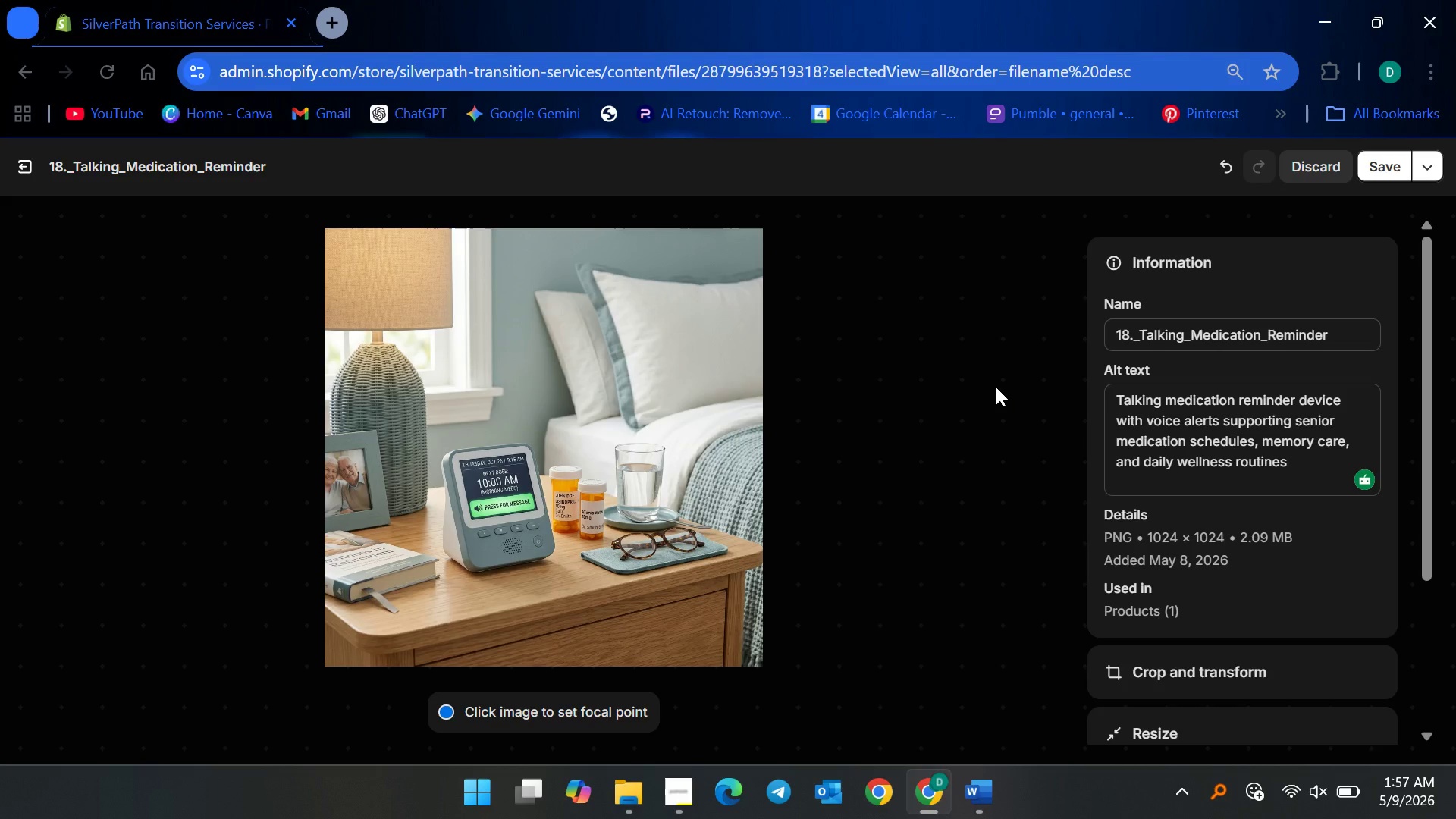 
wait(8.33)
 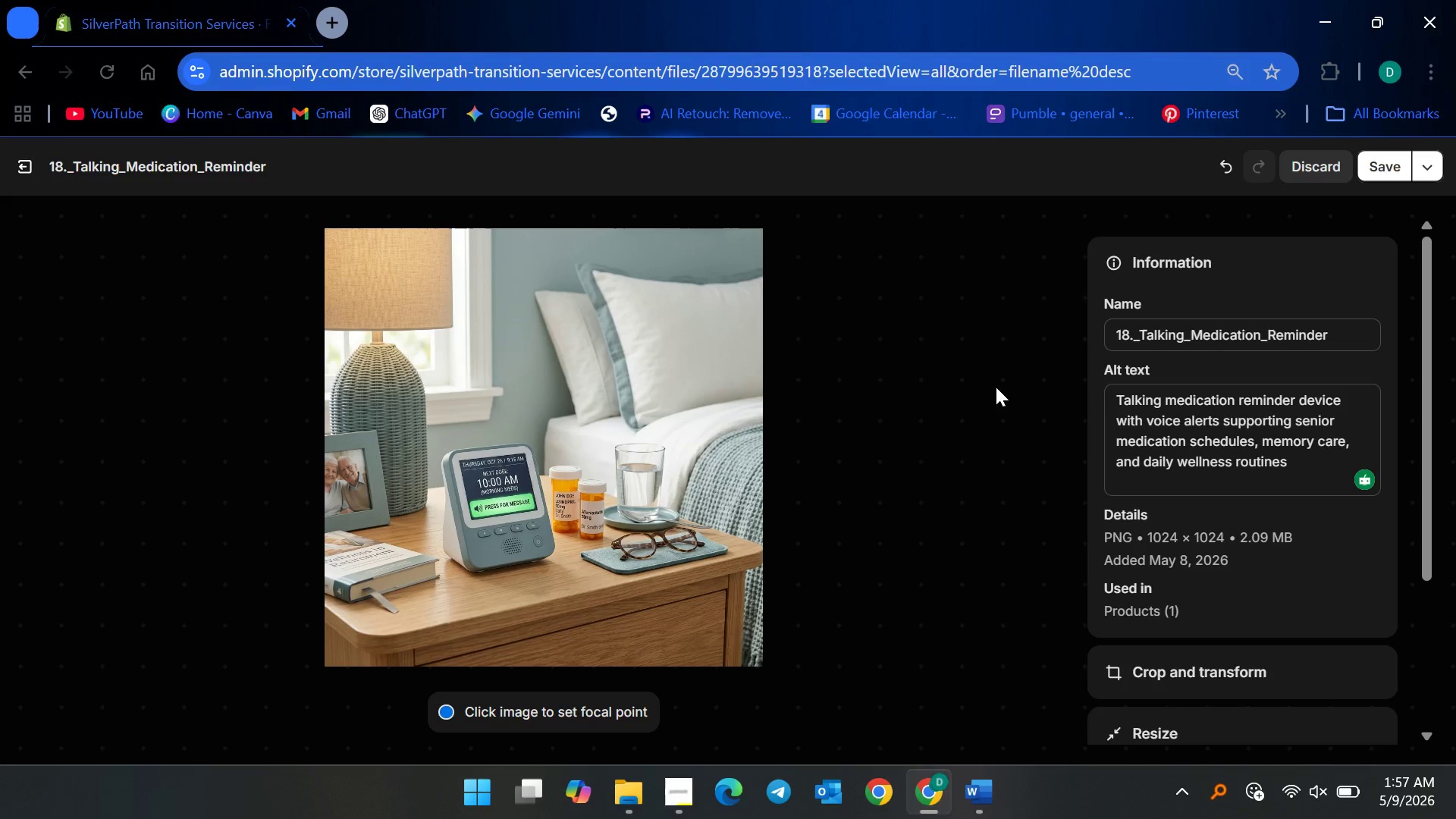 
left_click([1221, 488])
 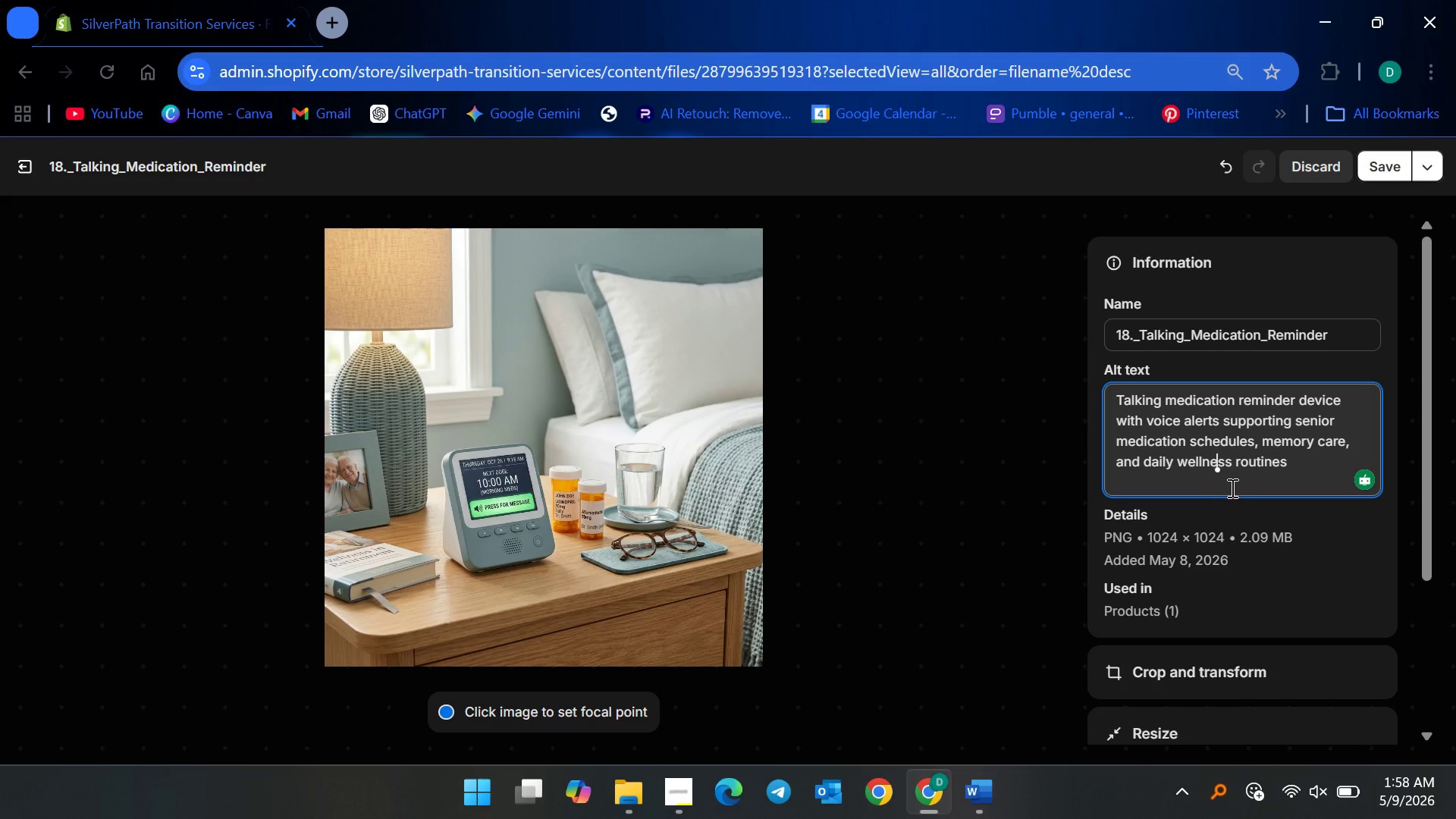 
left_click([1241, 488])
 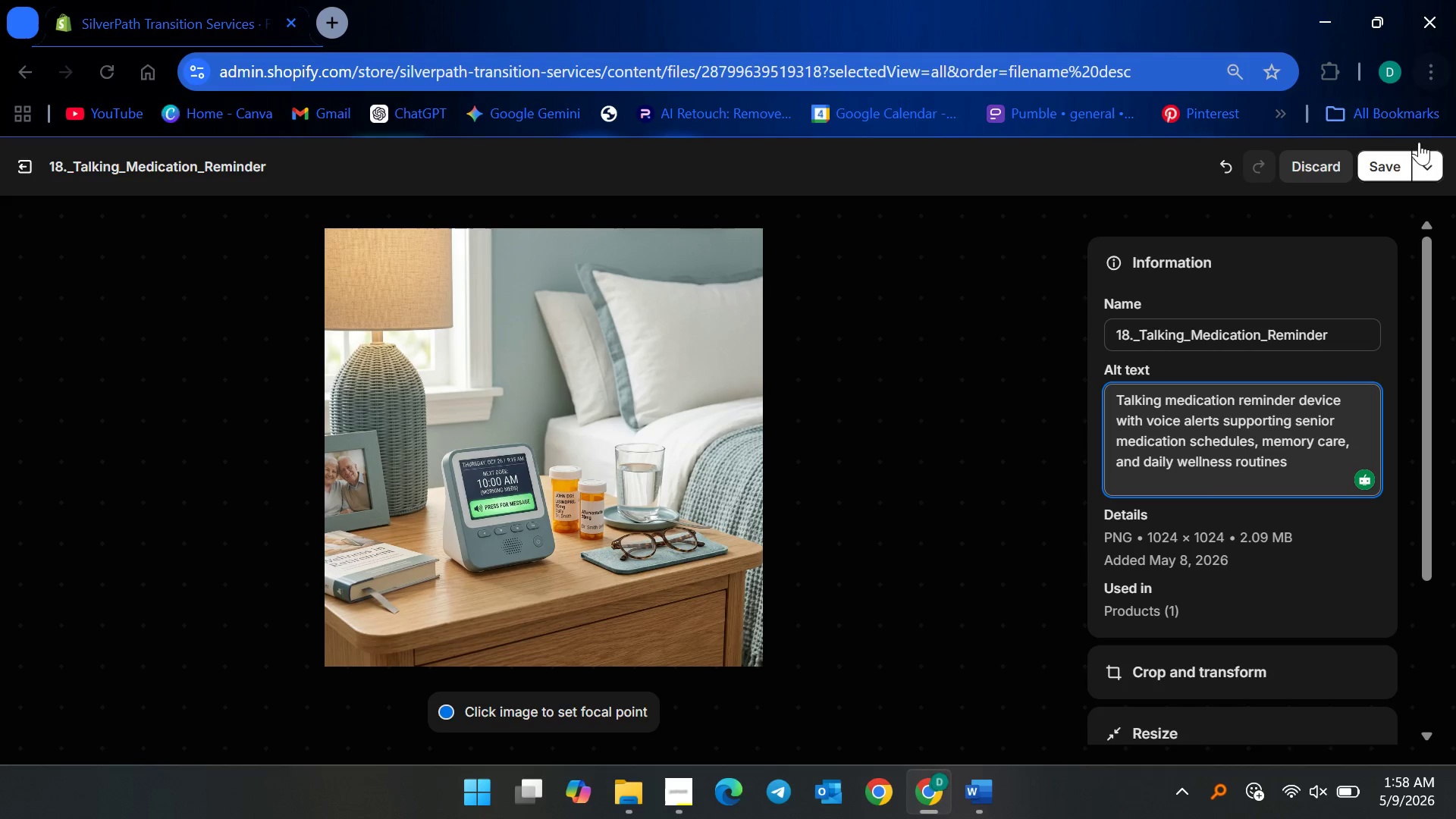 
left_click([1392, 176])
 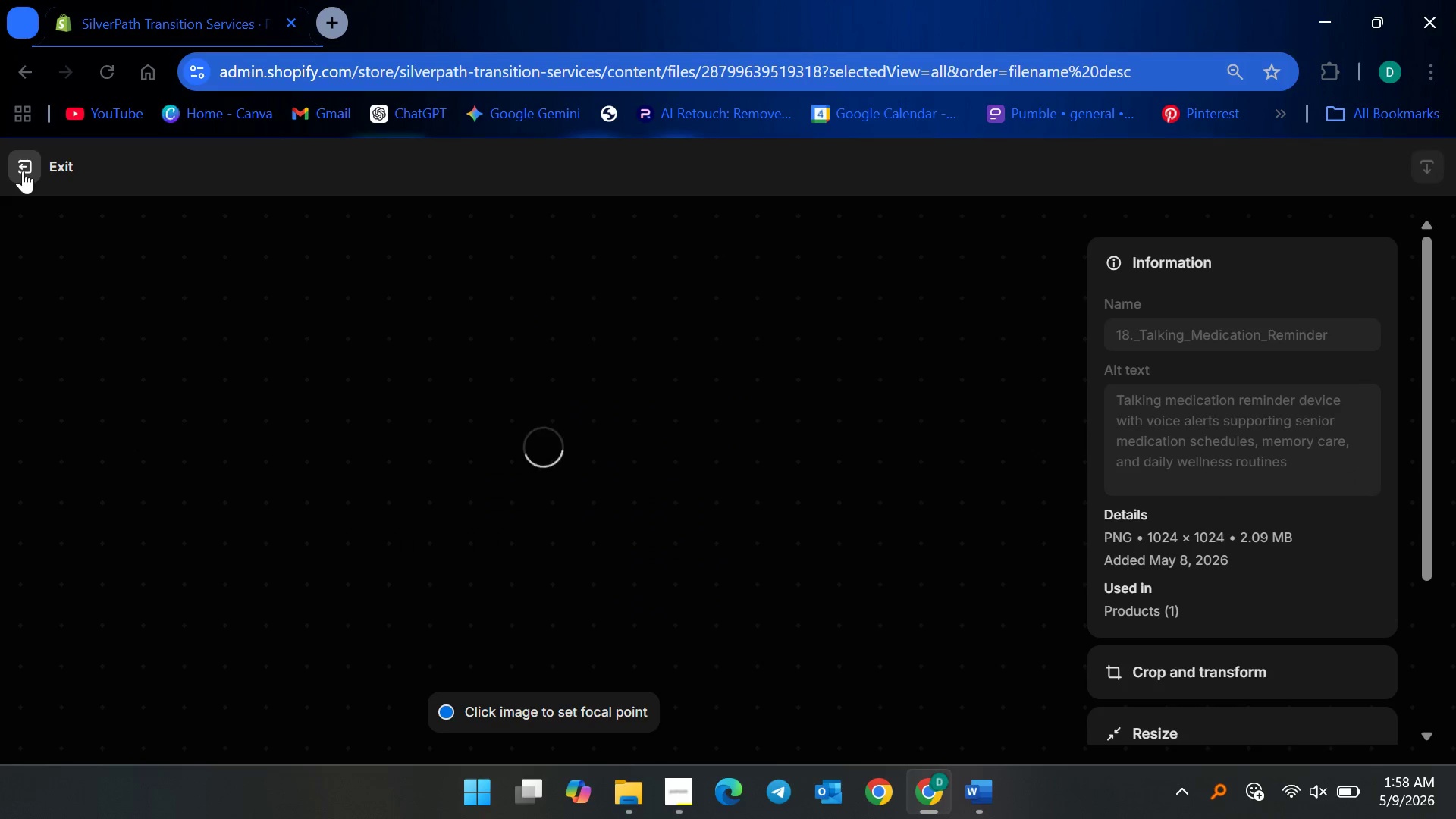 
left_click([23, 171])
 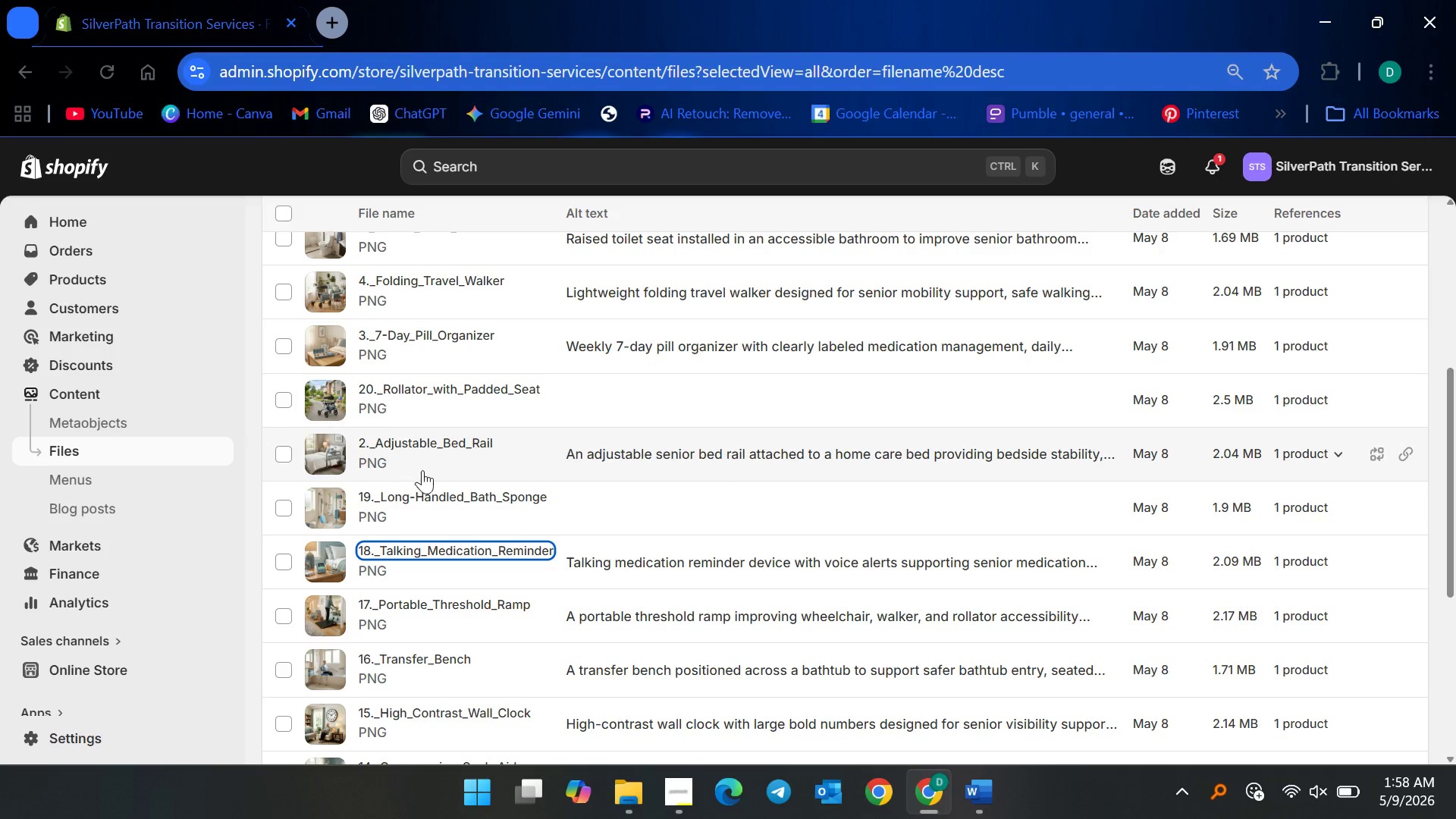 
left_click([425, 500])
 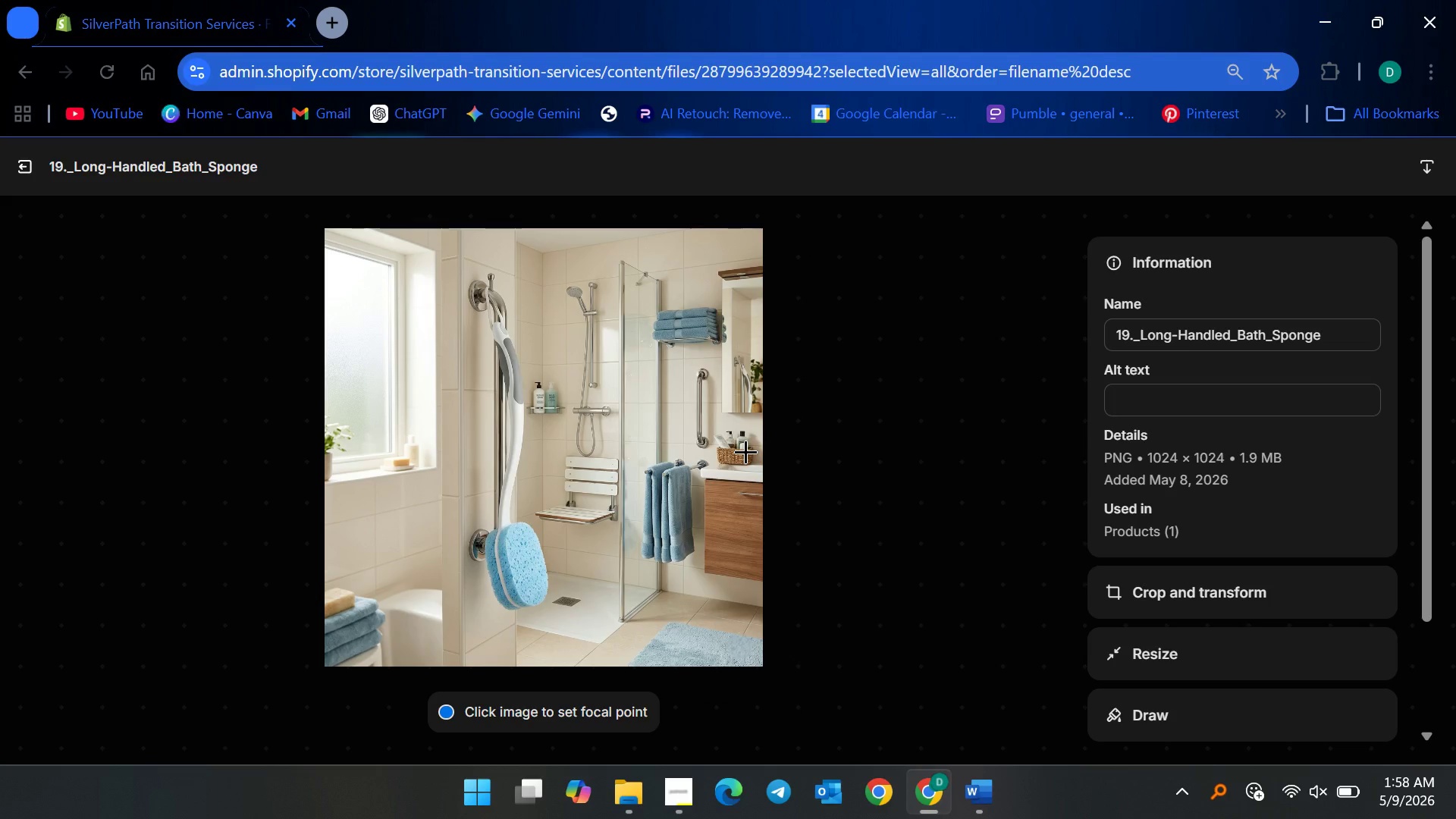 
wait(5.06)
 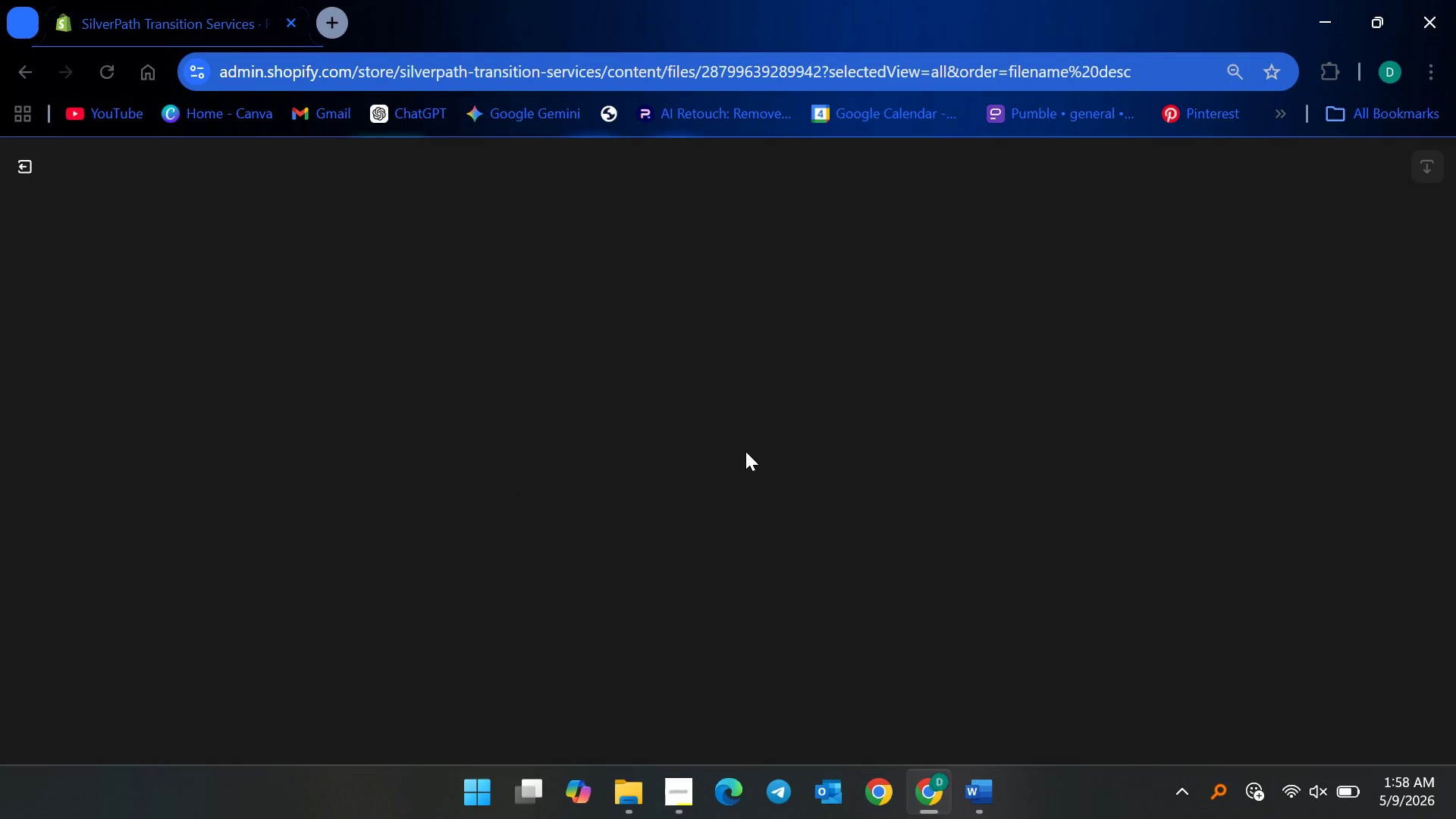 
left_click([1207, 410])
 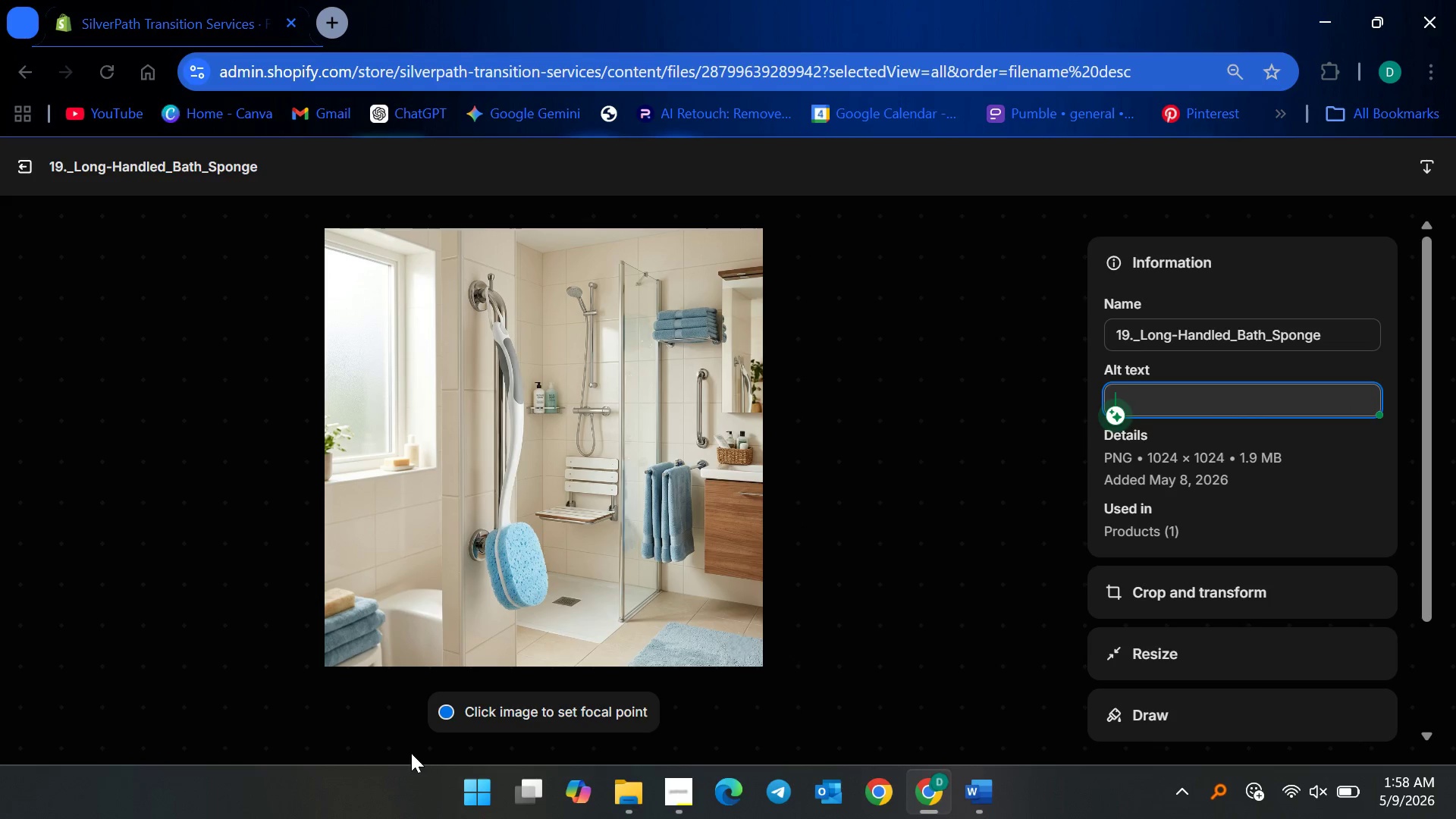 
type(Long-handled bath sponge )
 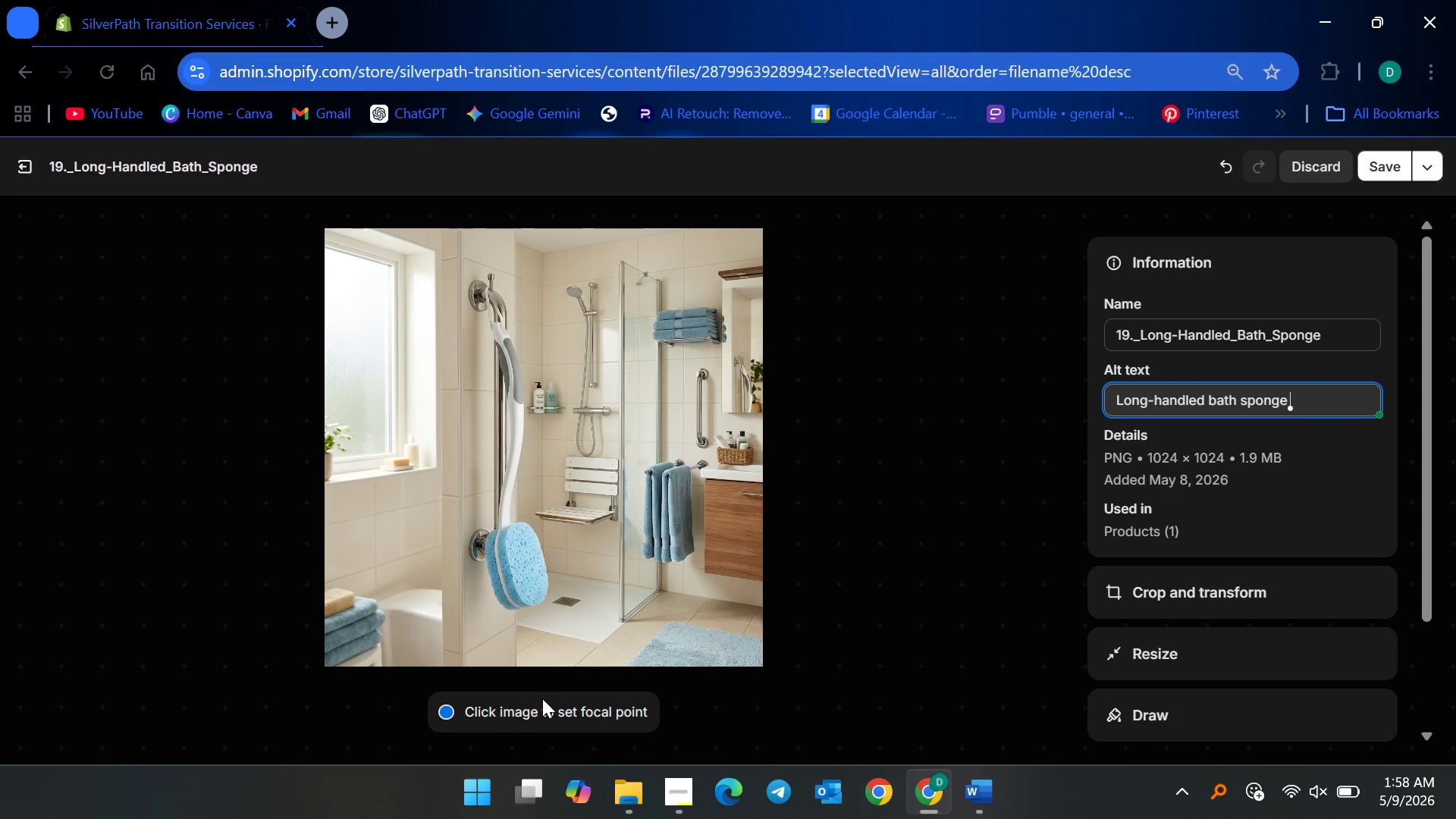 
type(designed to help seniors )
 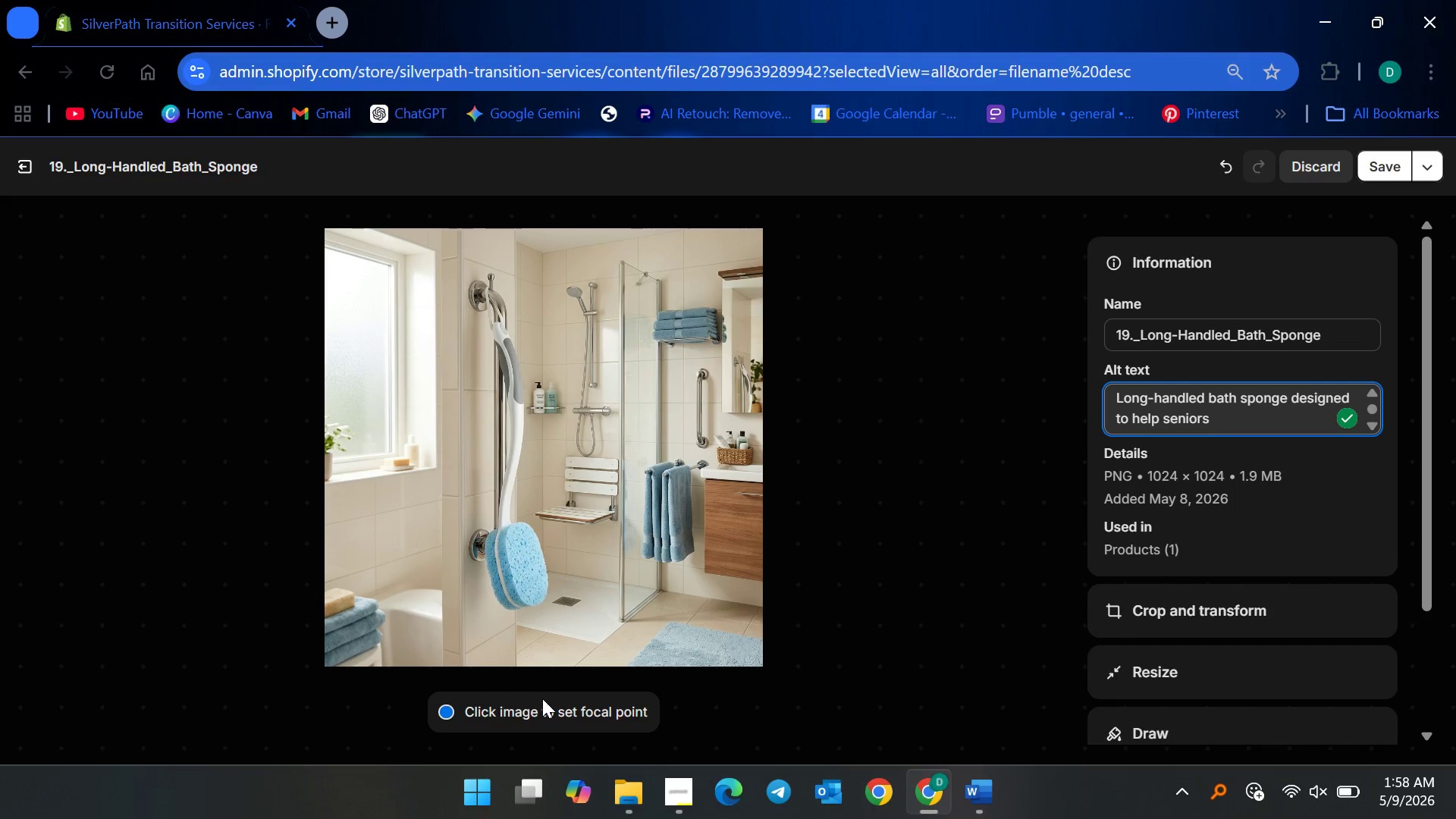 
wait(5.7)
 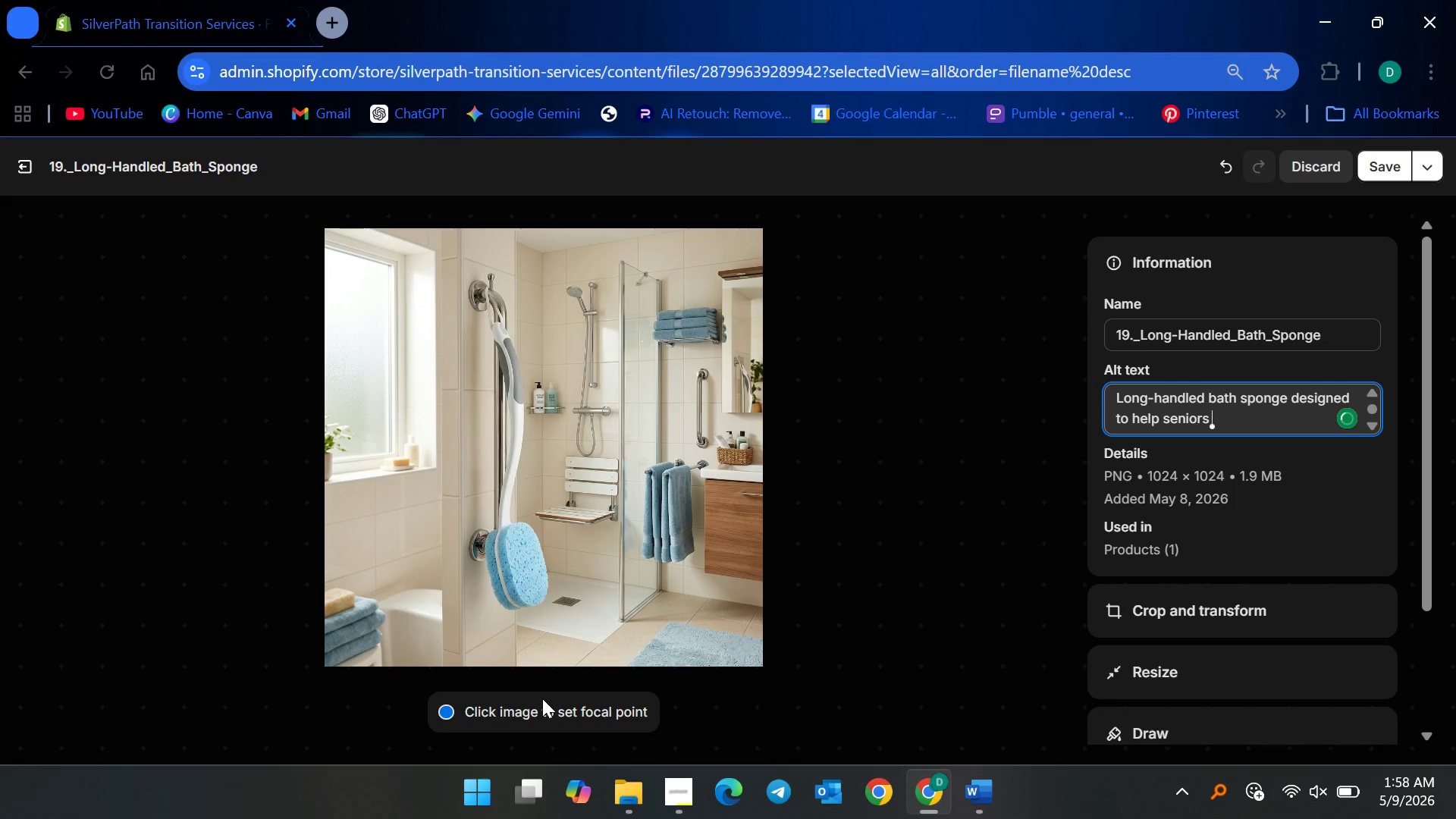 
type(safely reach difficult areas )
 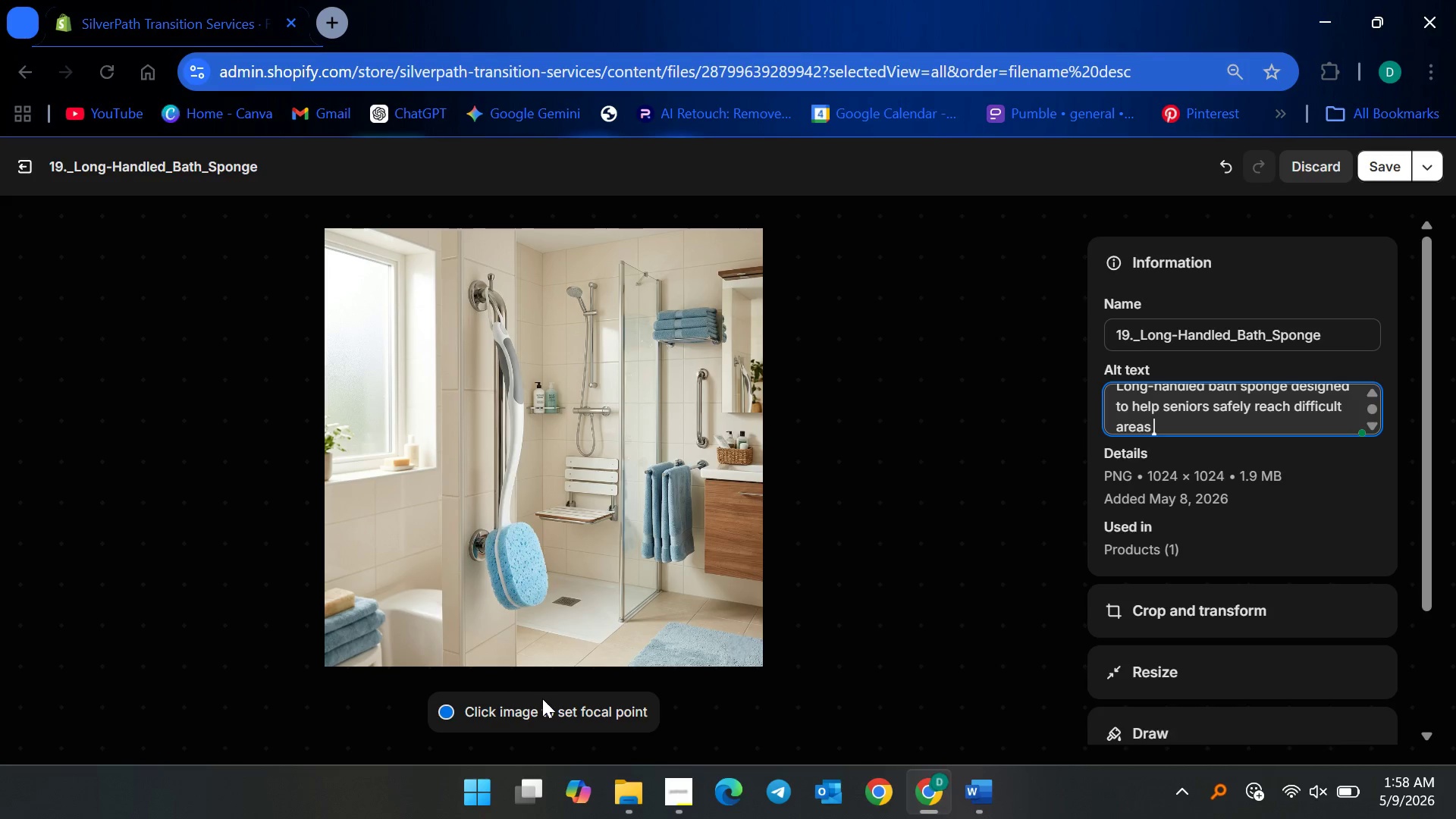 
wait(7.39)
 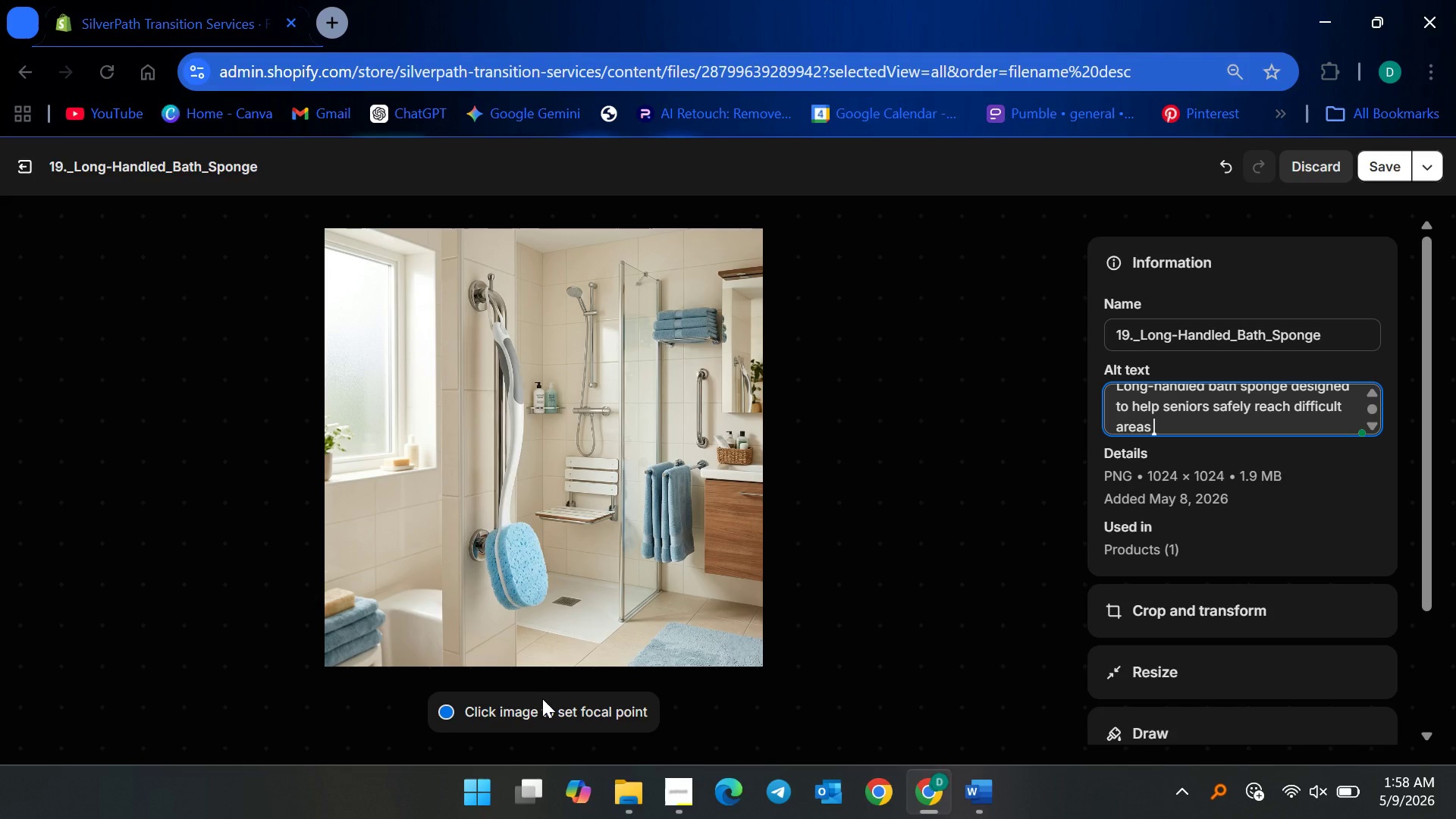 
type(during bathing w)
key(Backspace)
key(Backspace)
 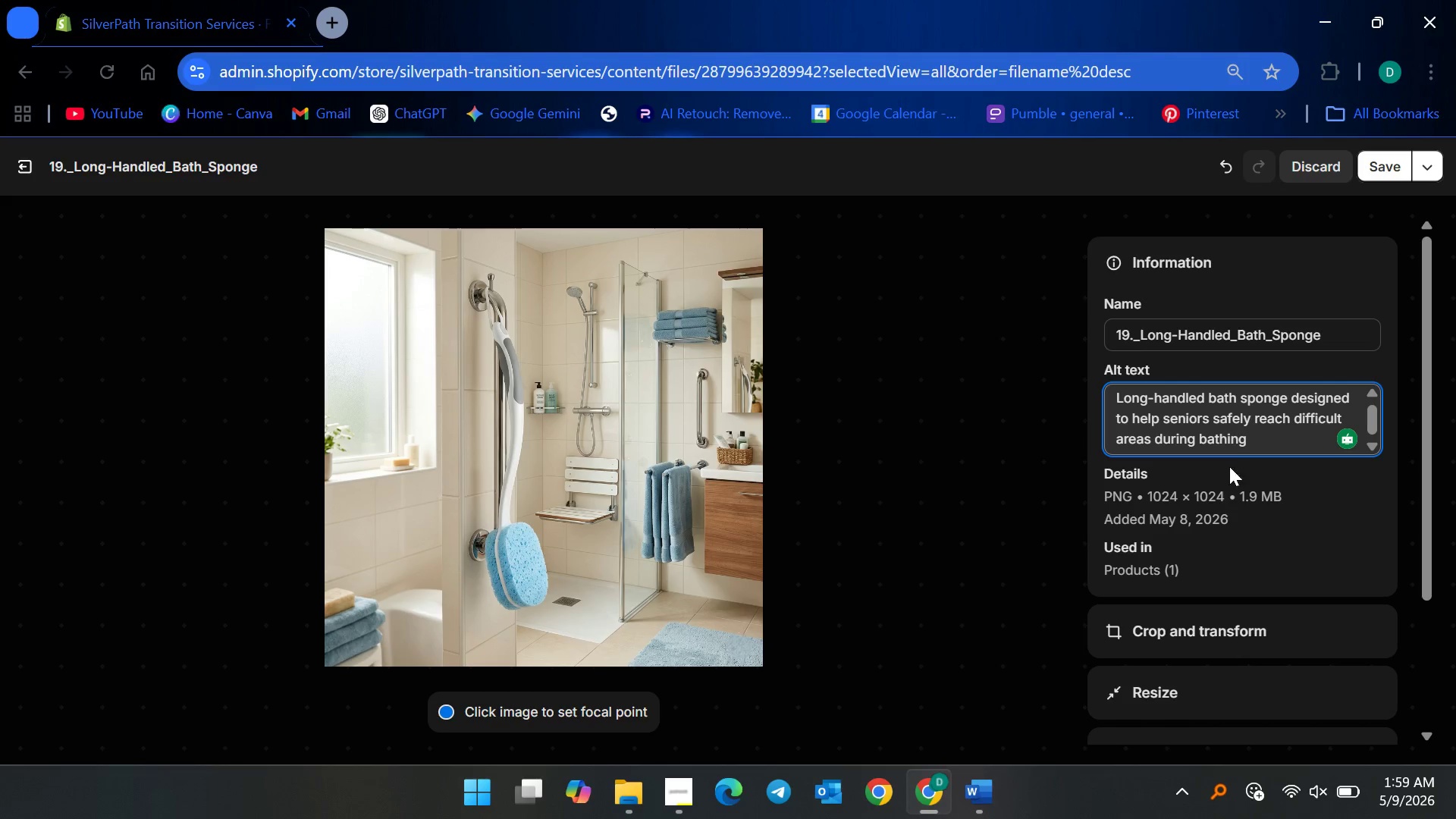 
wait(33.25)
 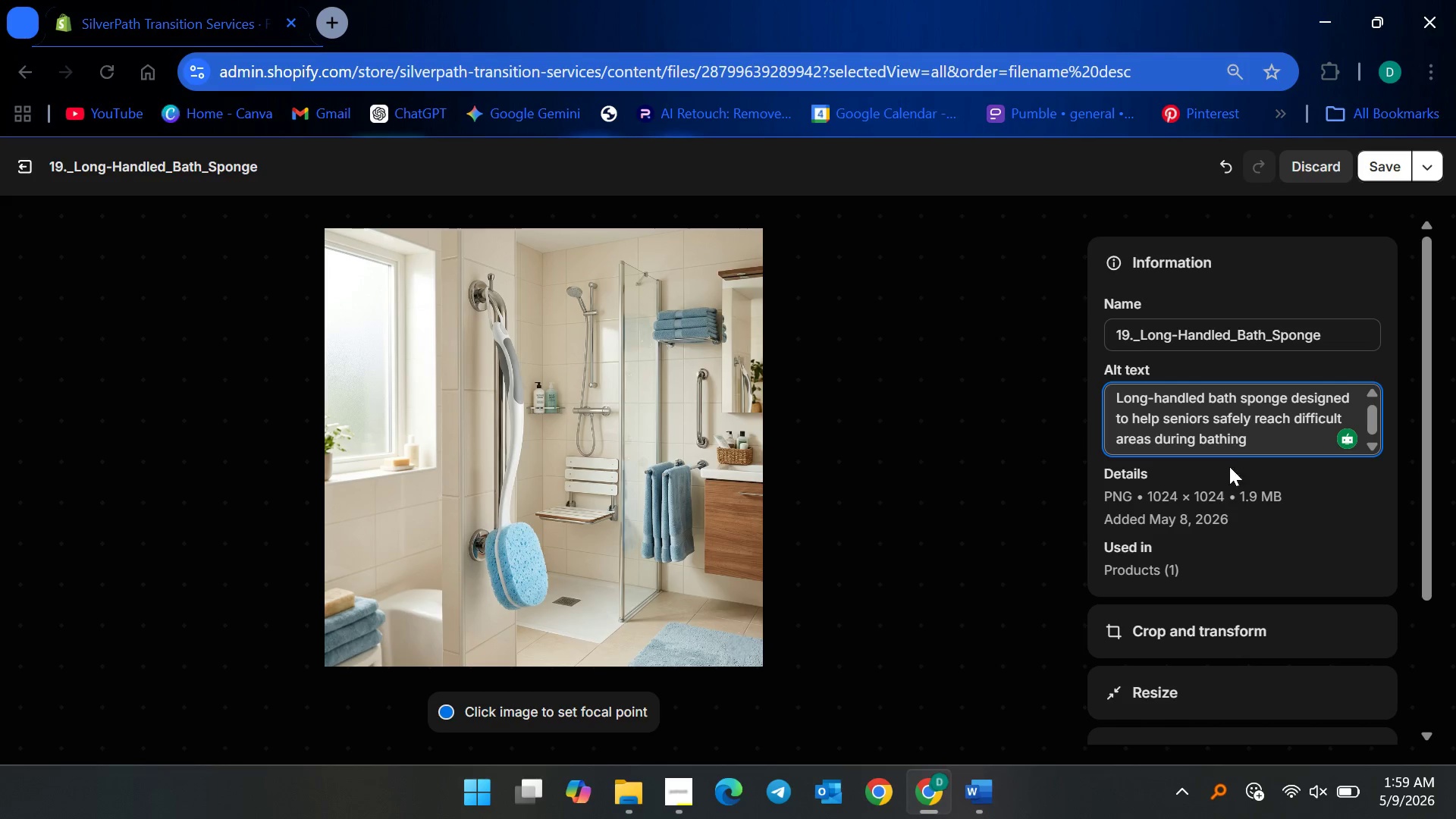 
left_click([1385, 169])
 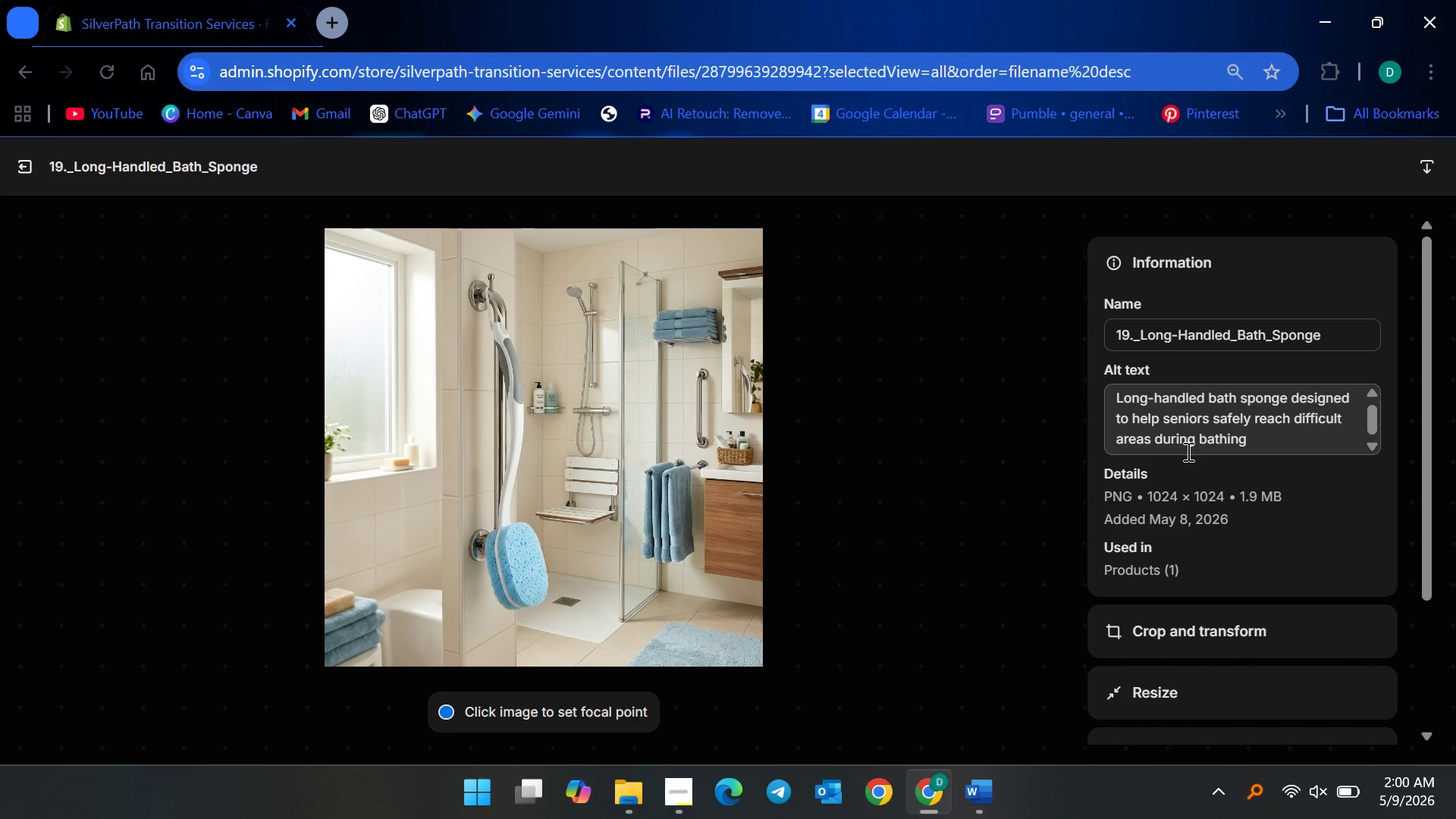 
wait(37.58)
 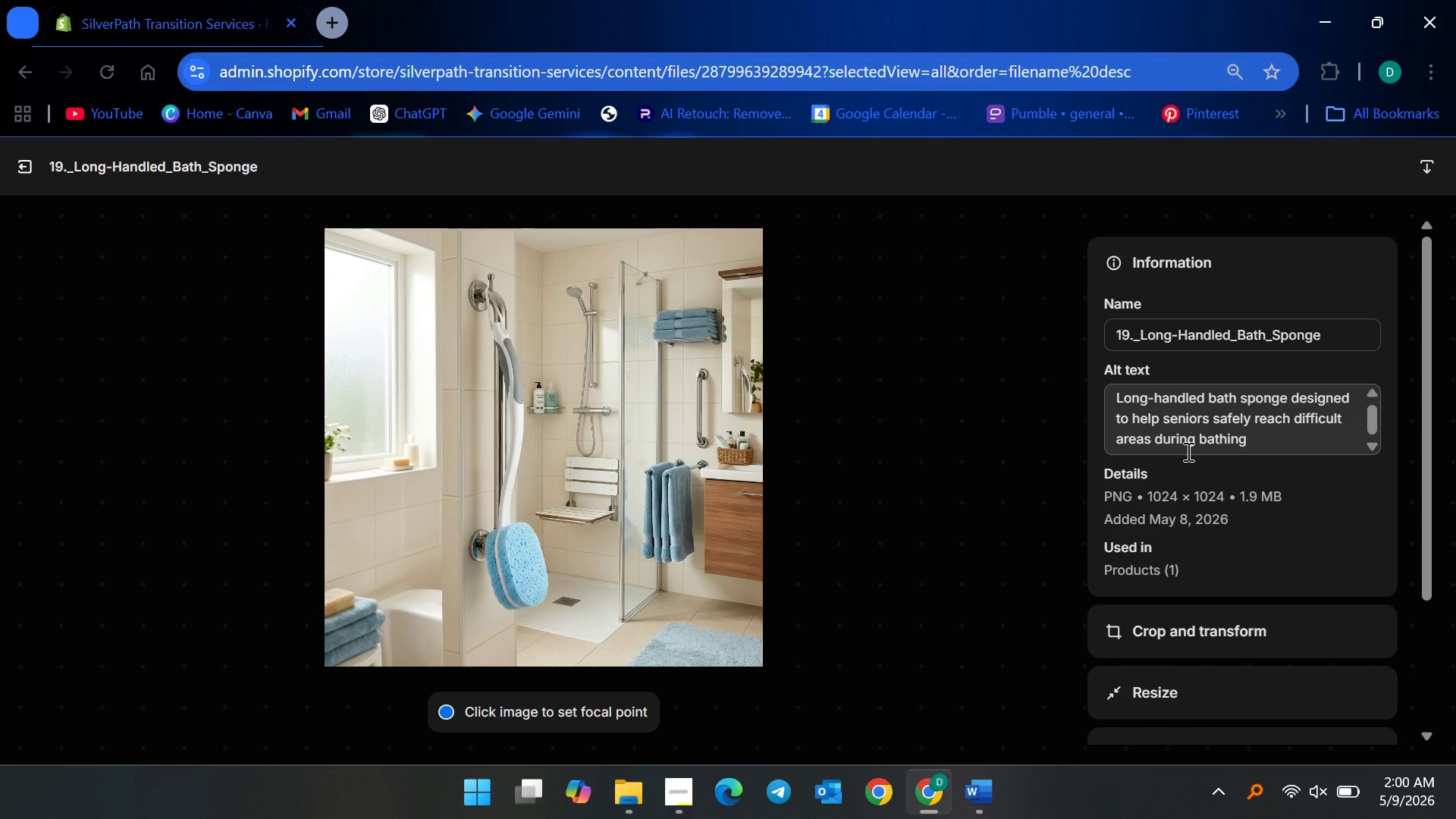 
left_click([36, 160])
 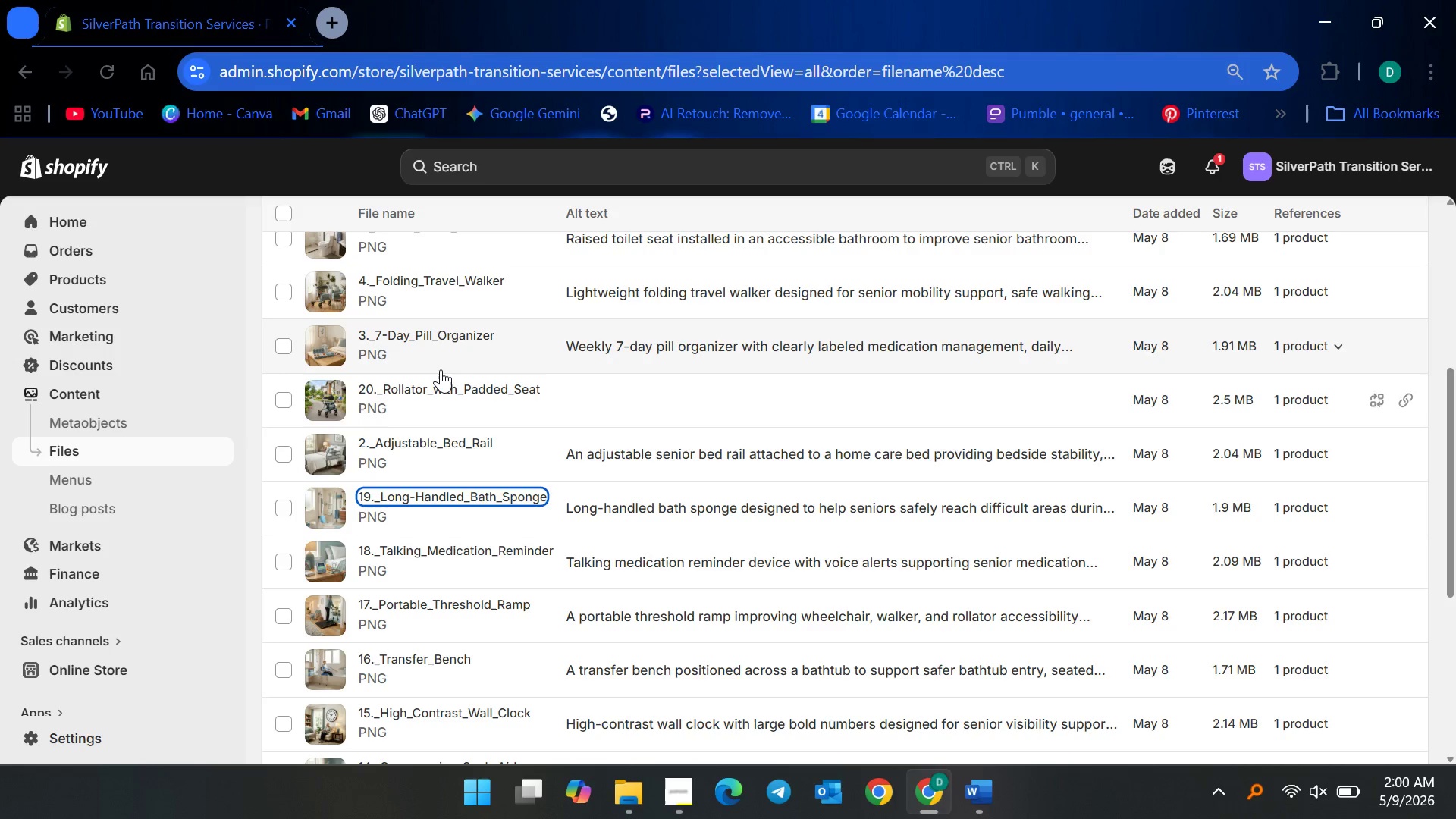 
left_click([436, 394])
 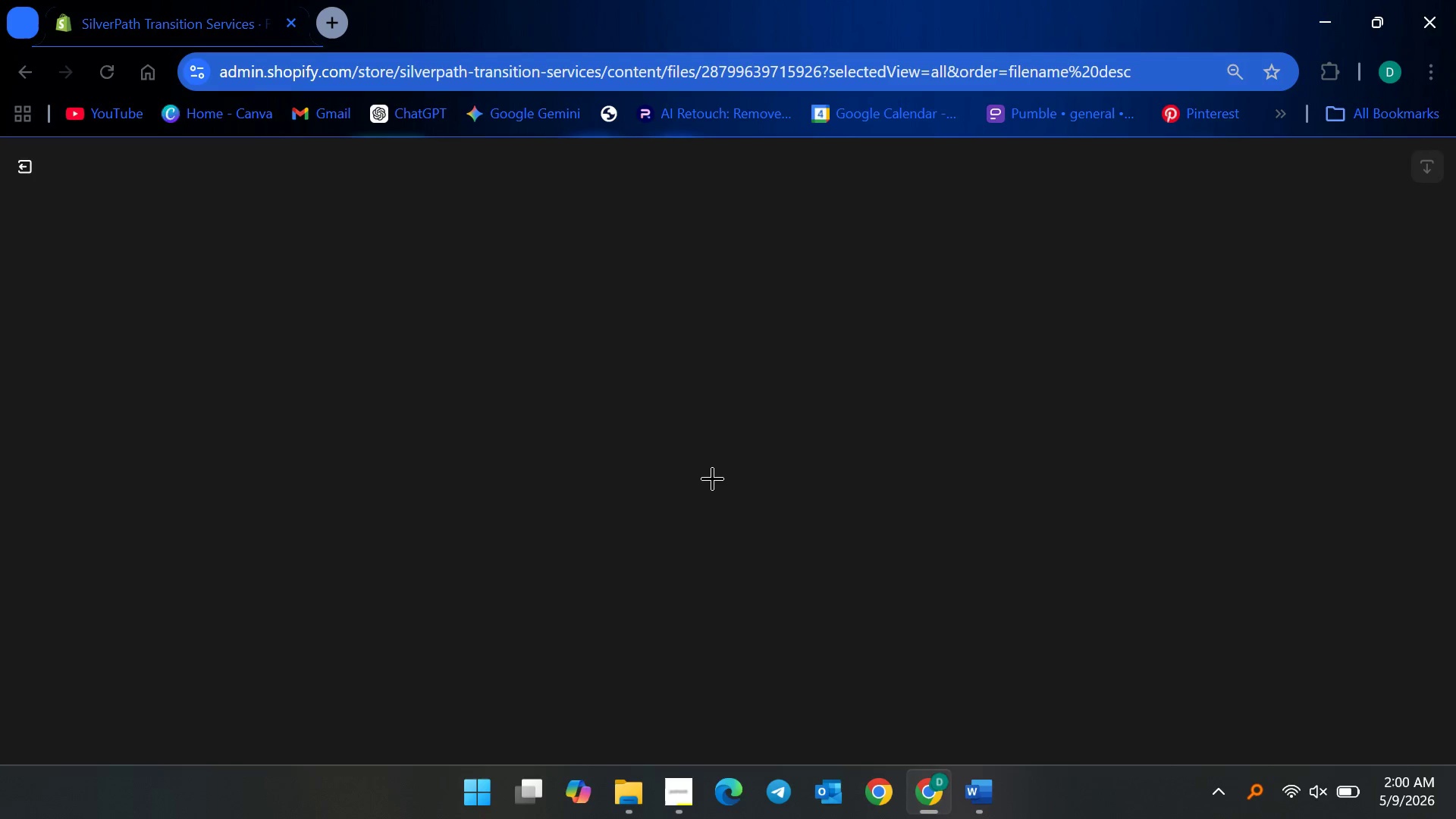 
wait(7.72)
 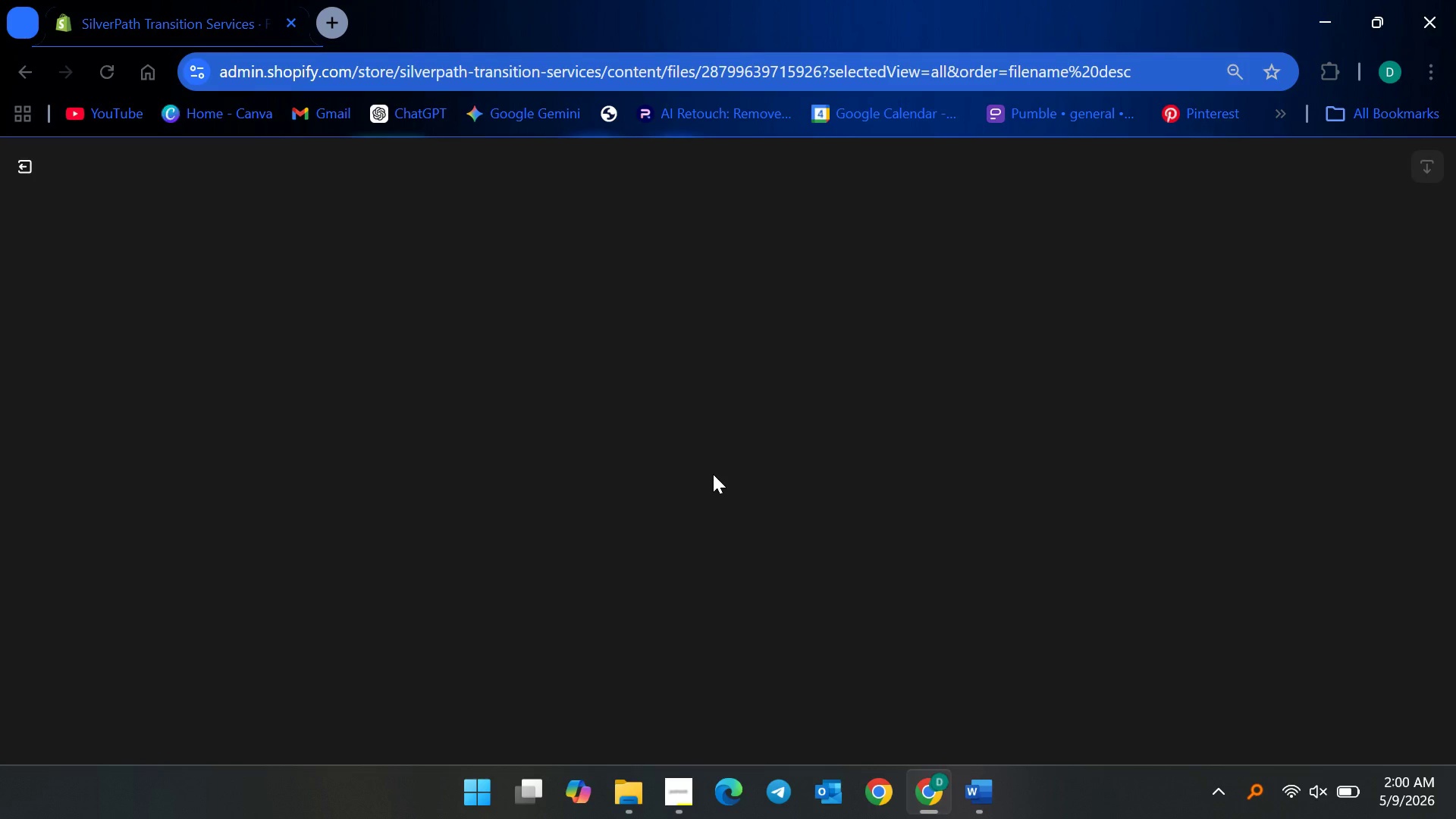 
left_click([1167, 403])
 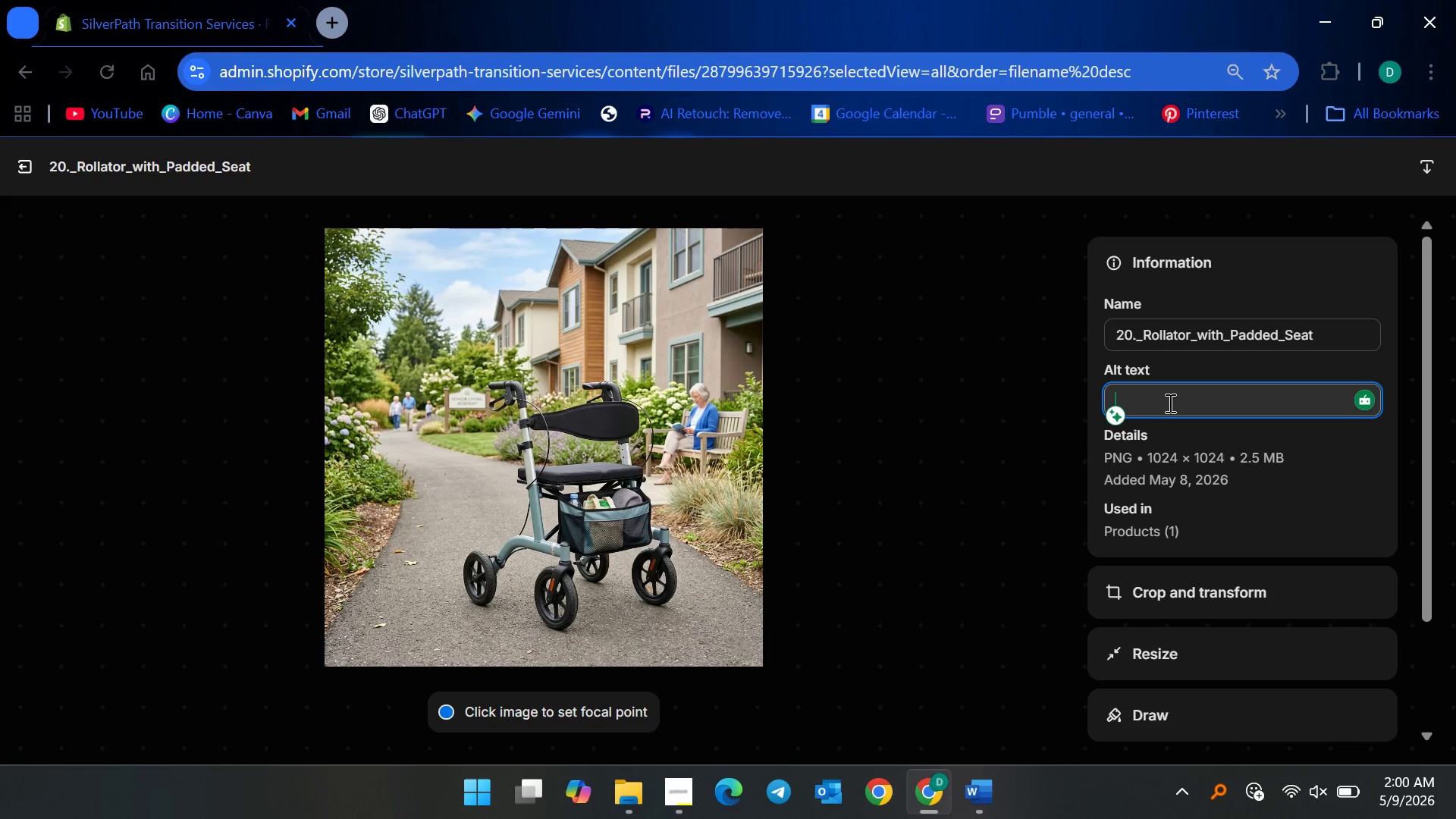 
type(Foldable rollator walker )
 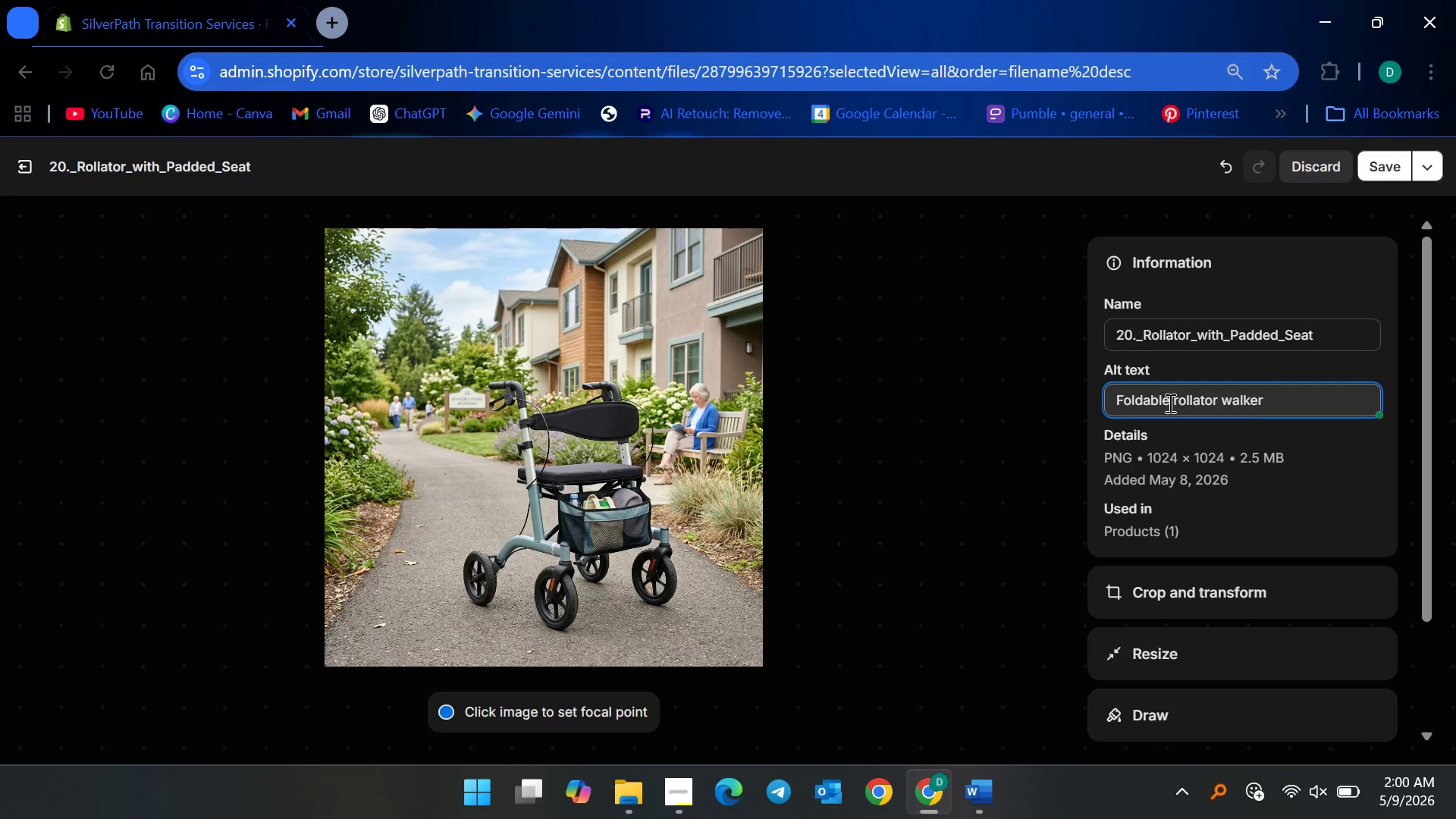 
wait(10.45)
 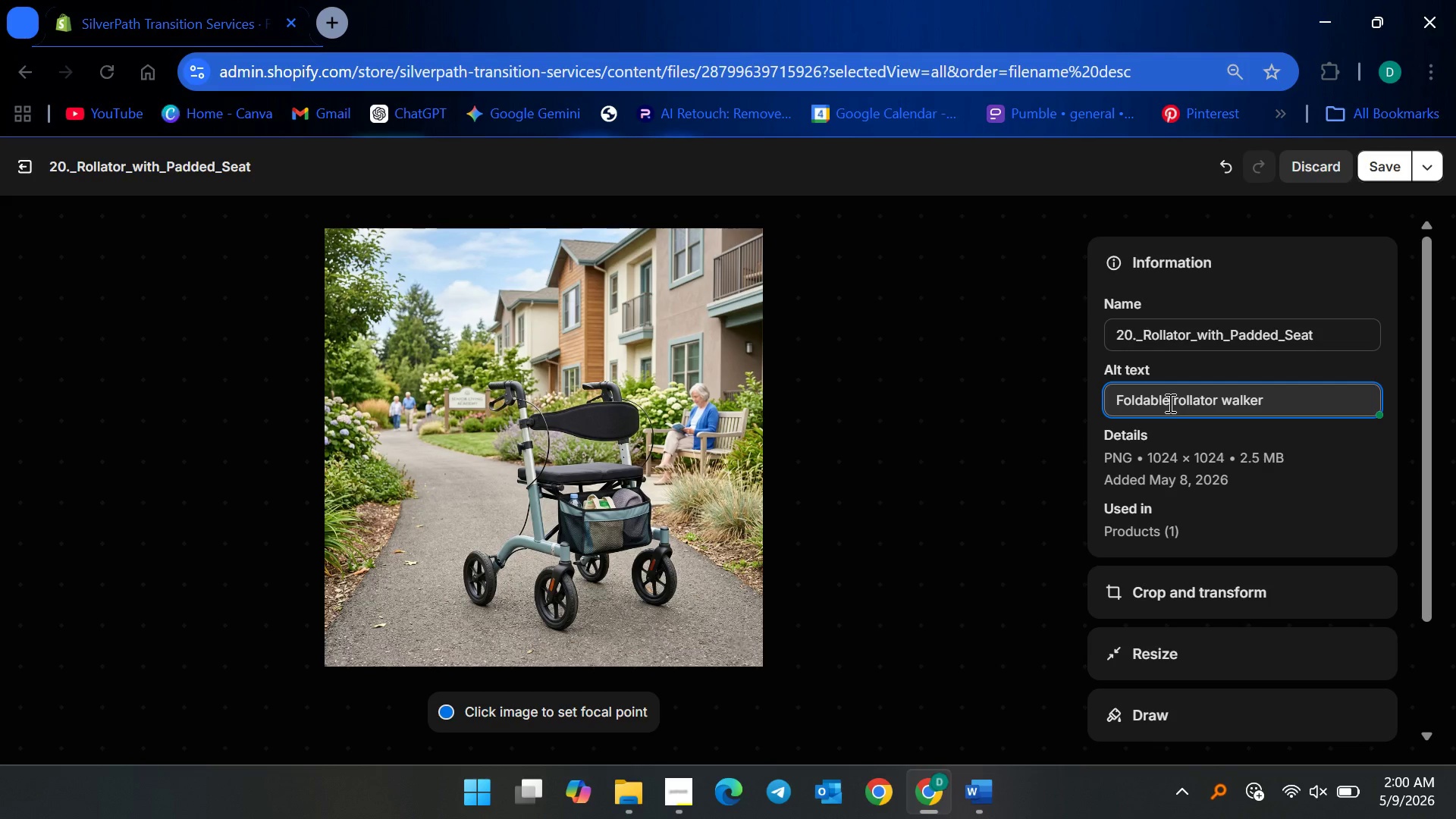 
type( with padded pid providing )
 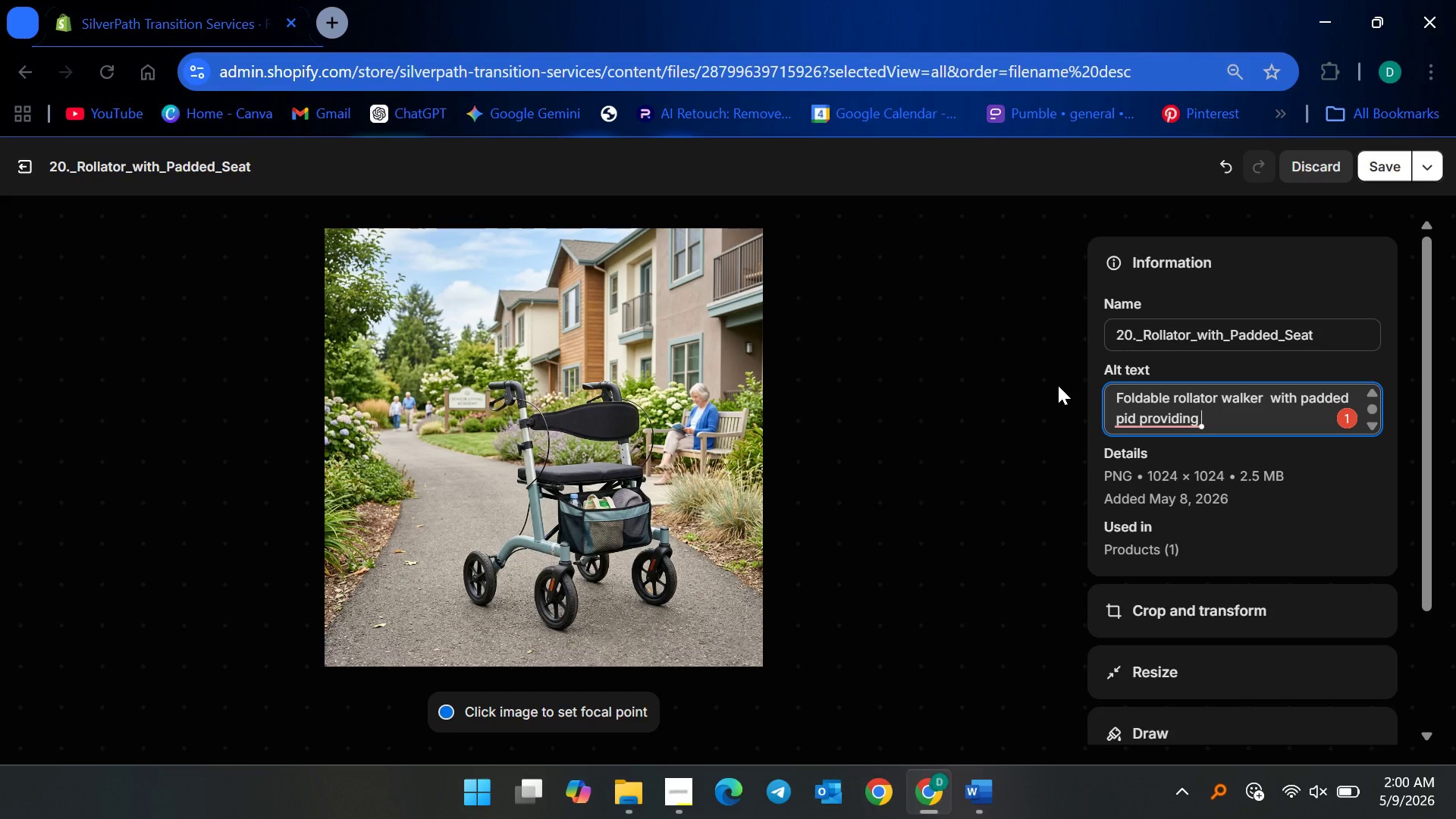 
wait(15.36)
 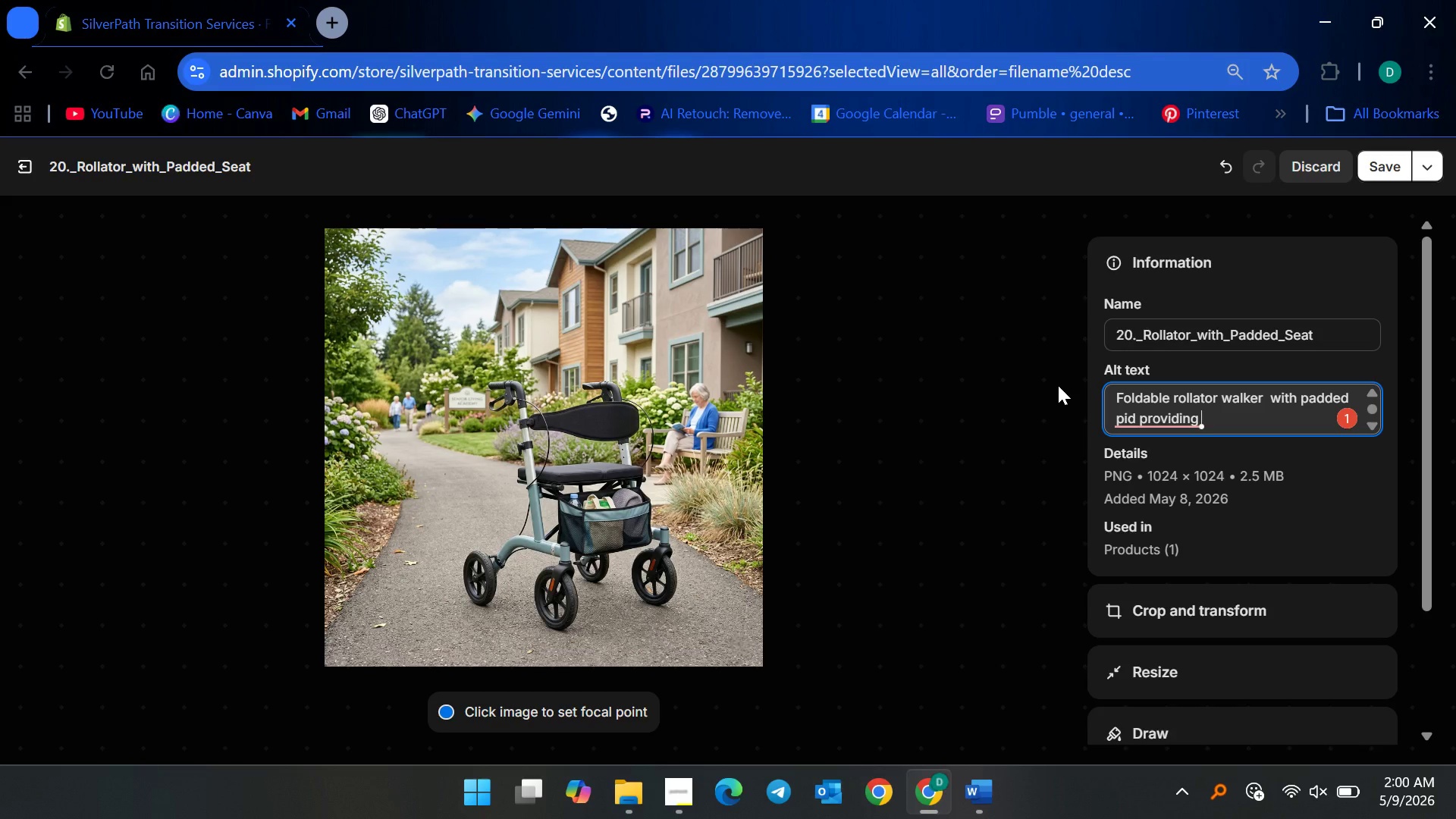 
left_click([1134, 421])
 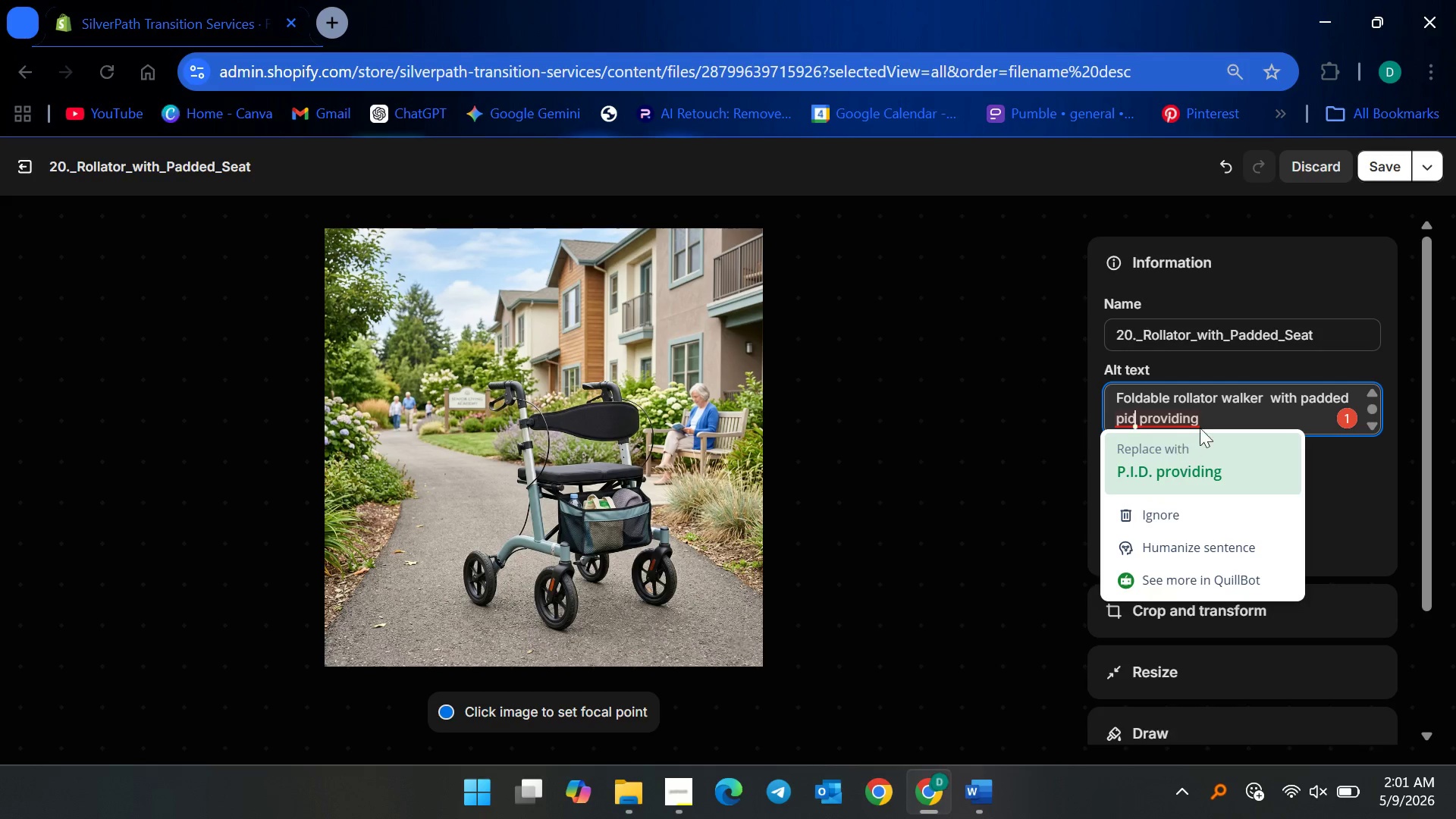 
left_click([1212, 413])
 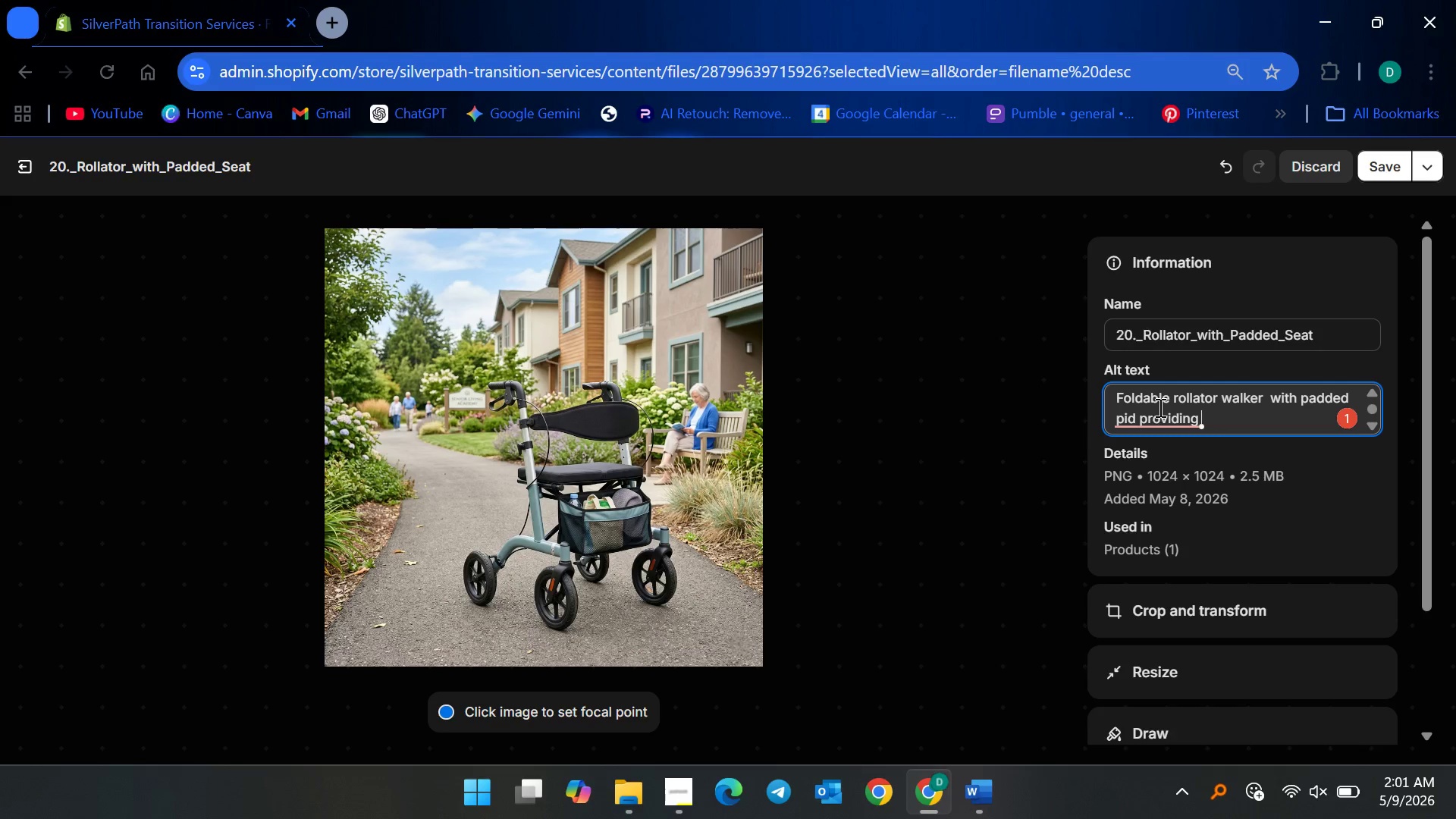 
mouse_move([1153, 418])
 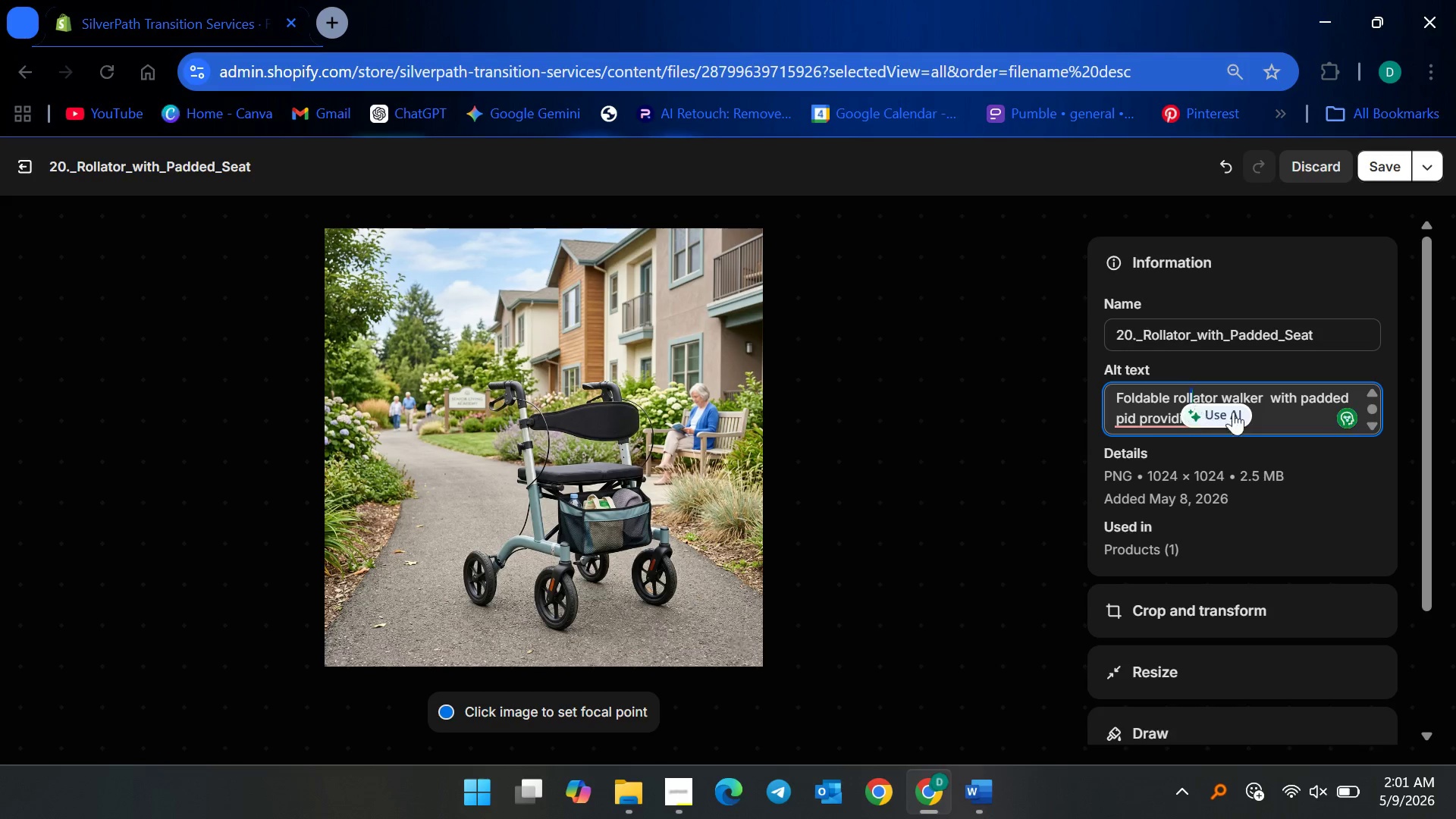 
left_click([1301, 412])
 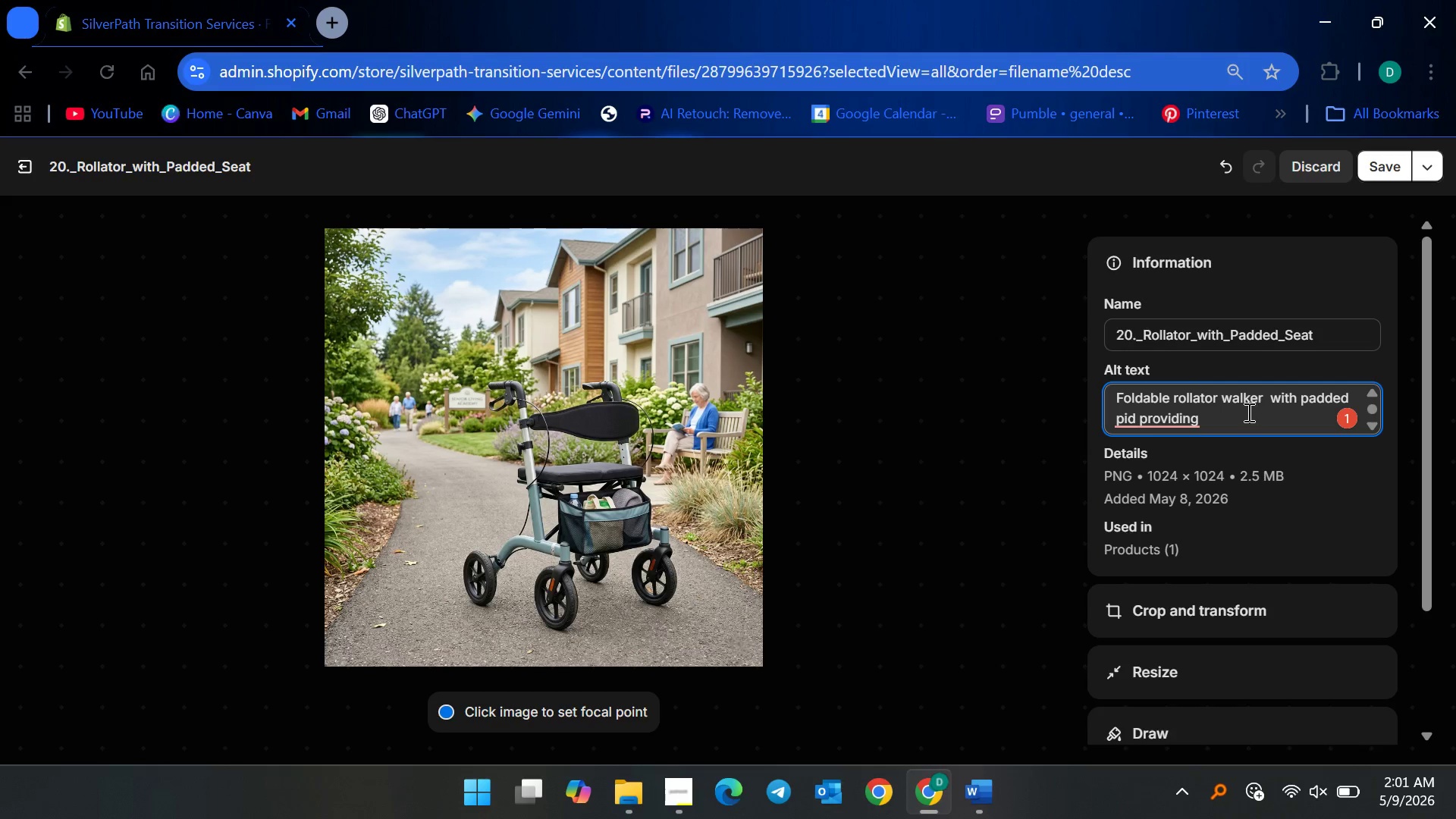 
mouse_move([1217, 414])
 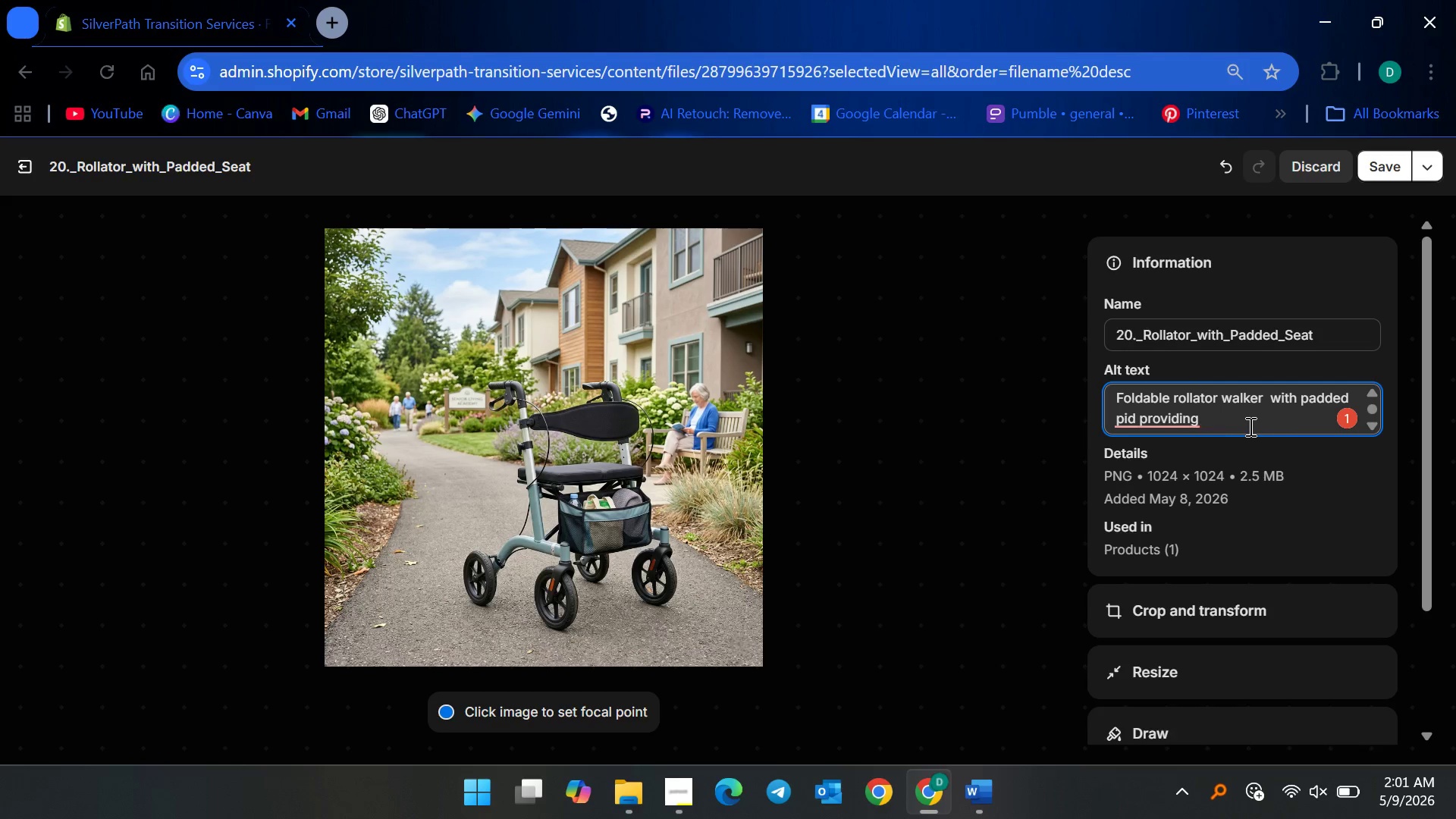 
left_click_drag(start_coordinate=[1249, 426], to_coordinate=[1118, 413])
 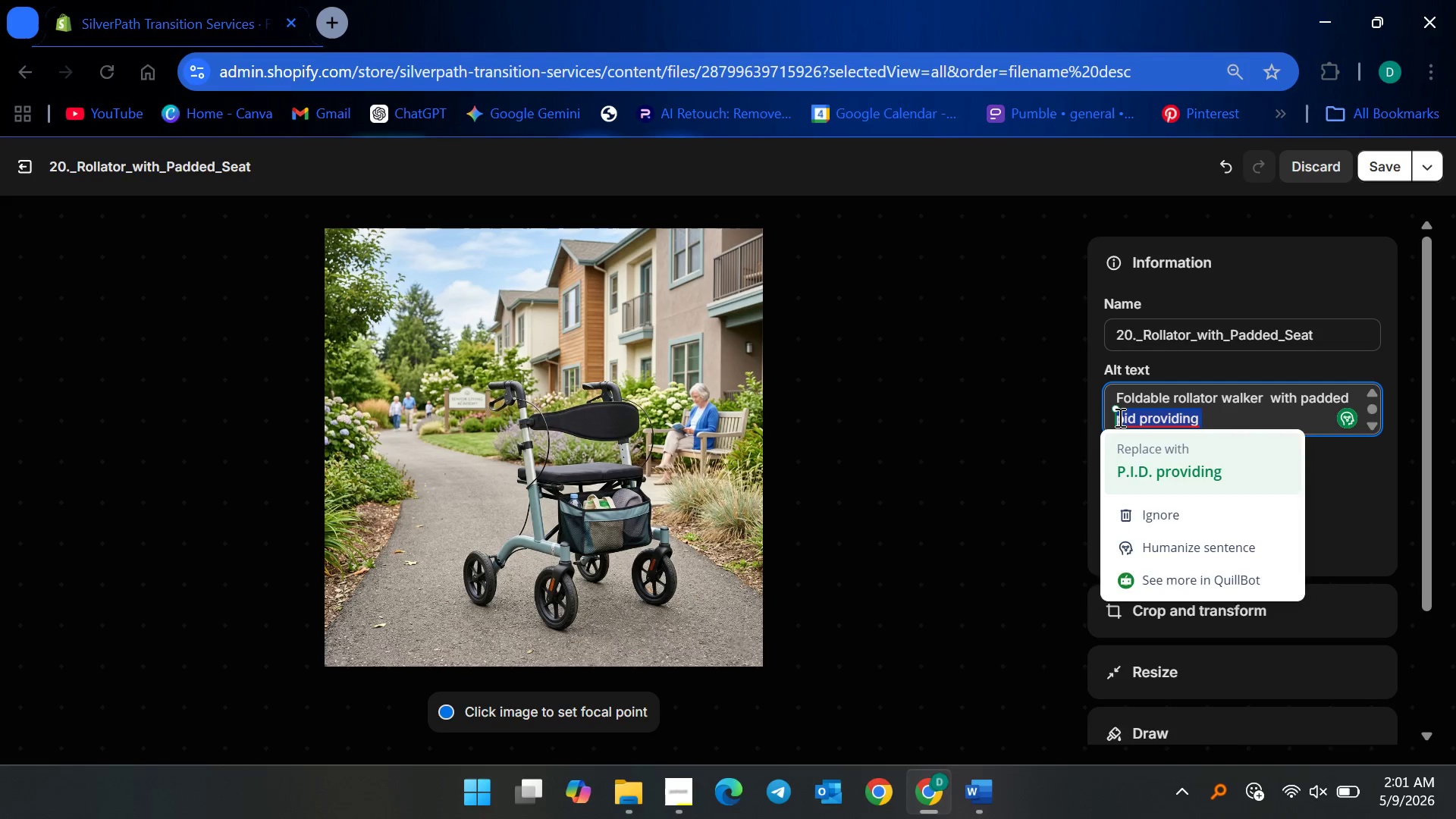 
type(seat providing senior )
 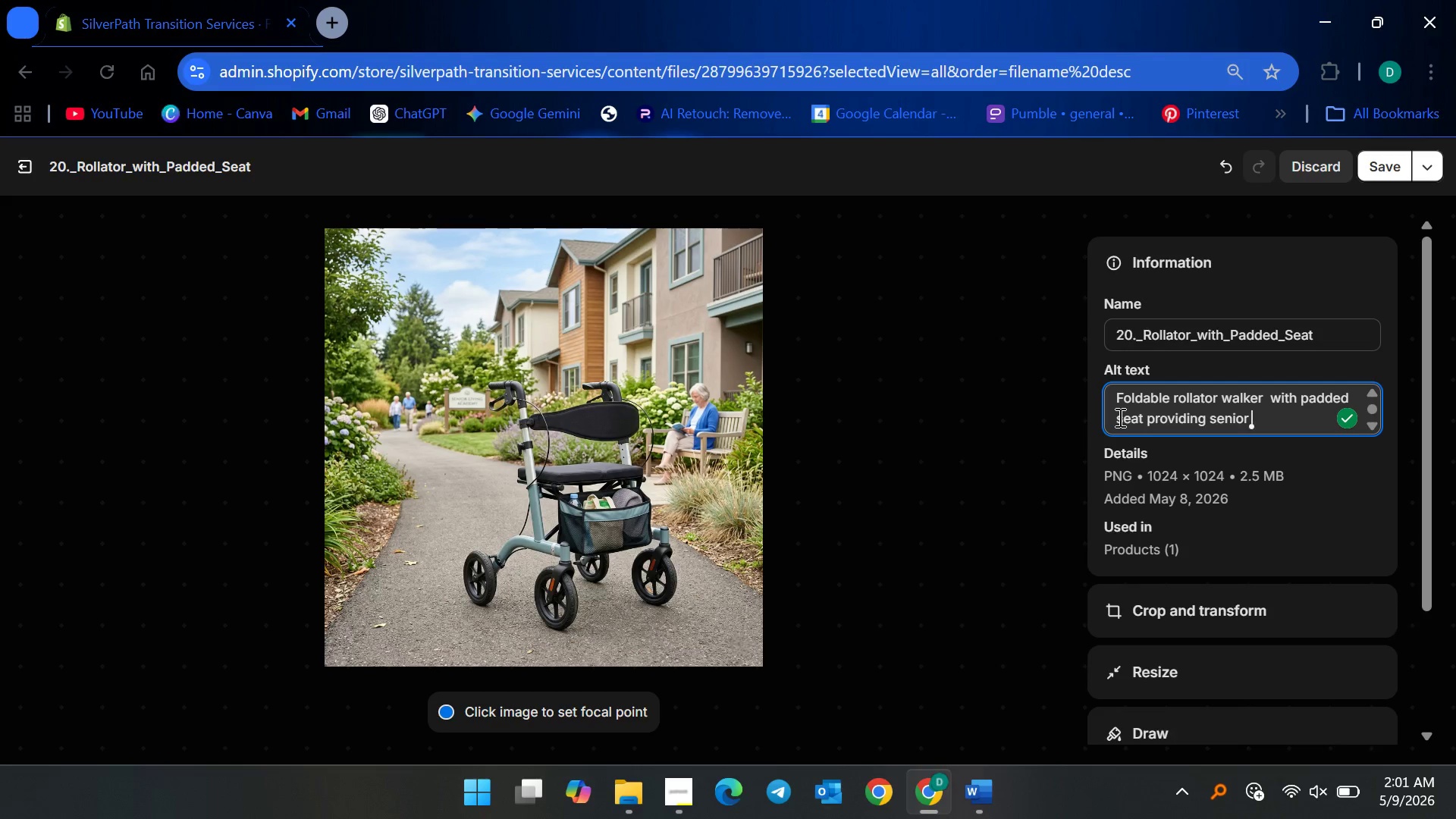 
type(walking support, balance assistance, )
 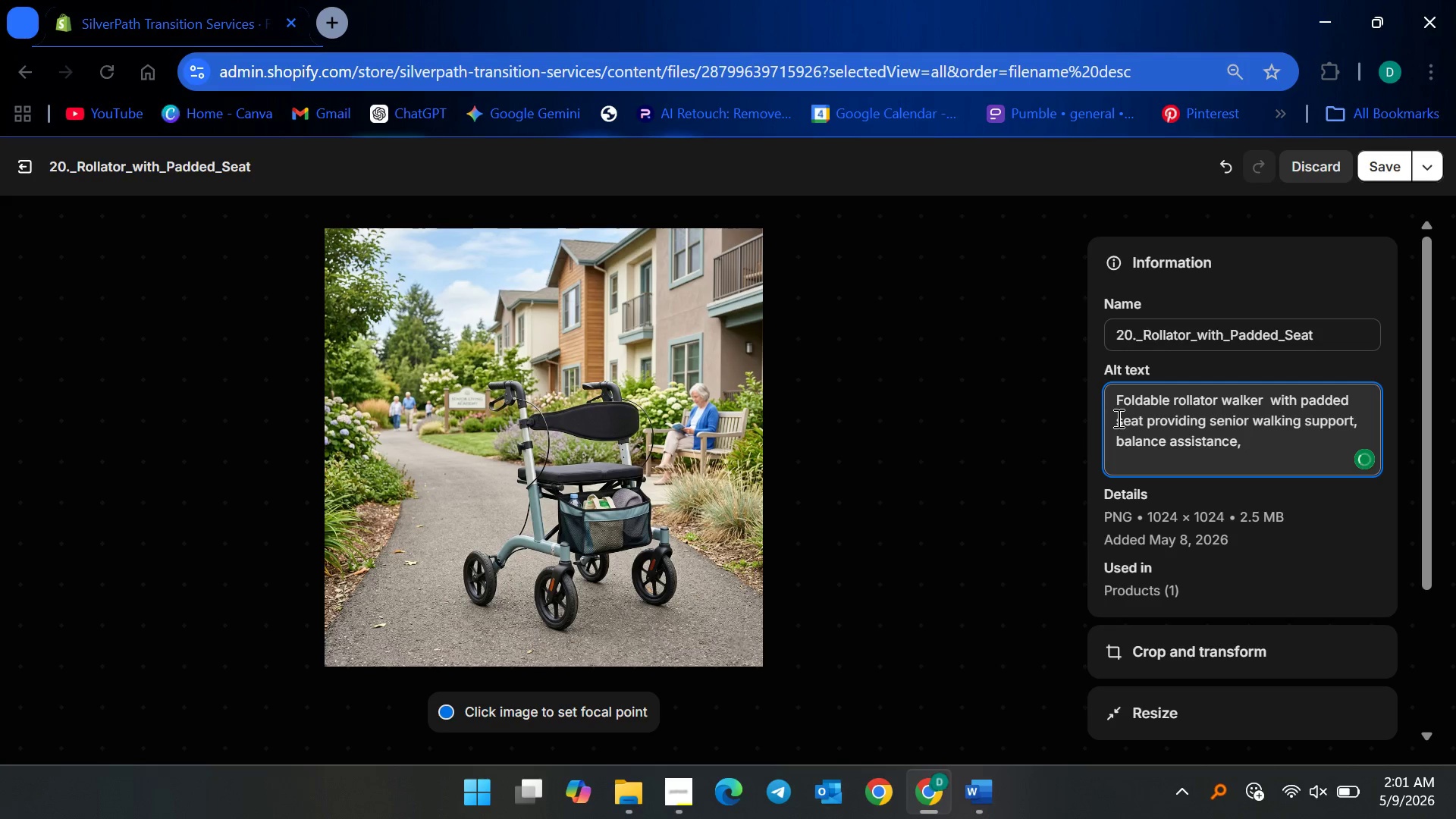 
type(and comfortablr )
 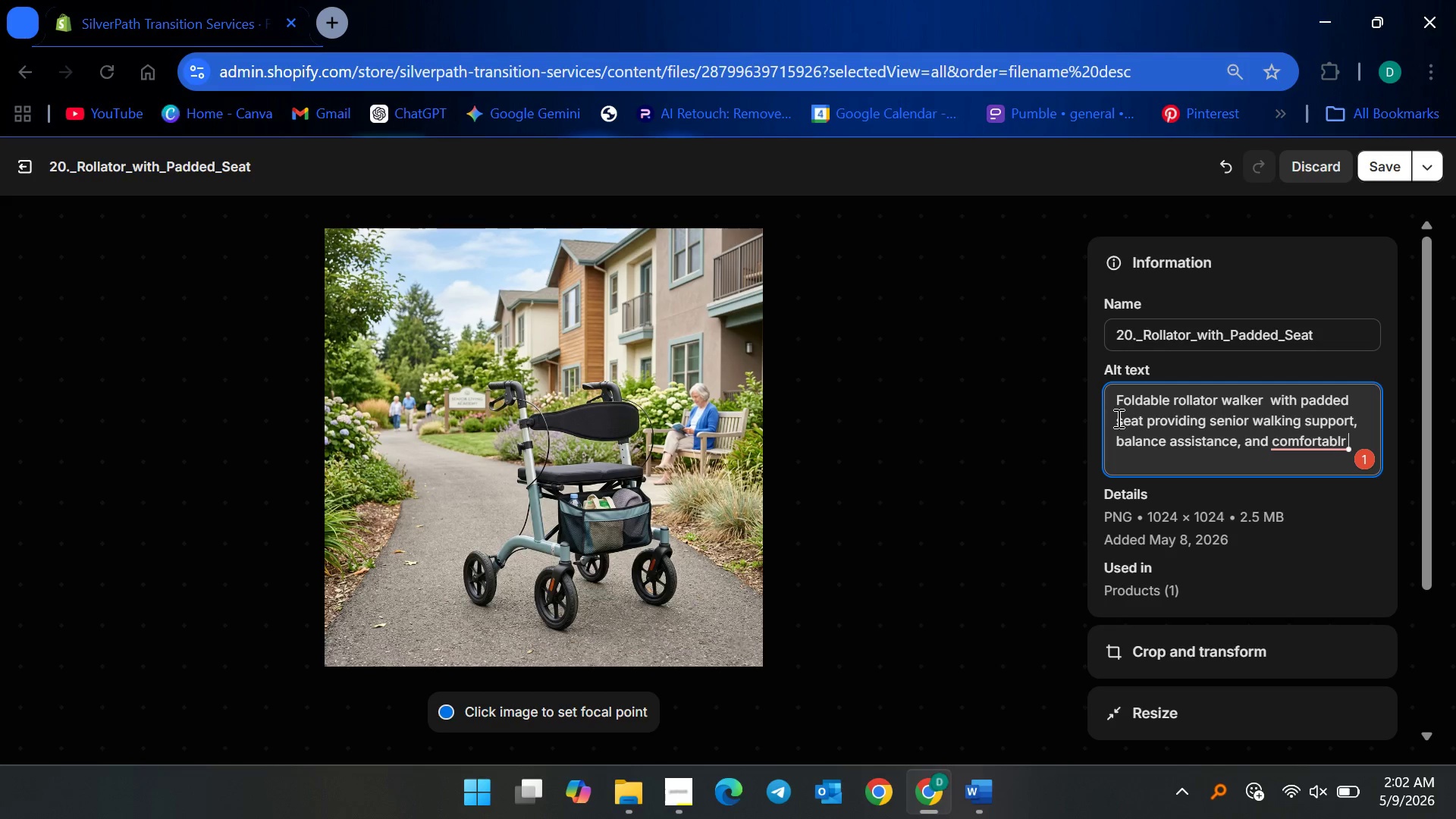 
wait(43.61)
 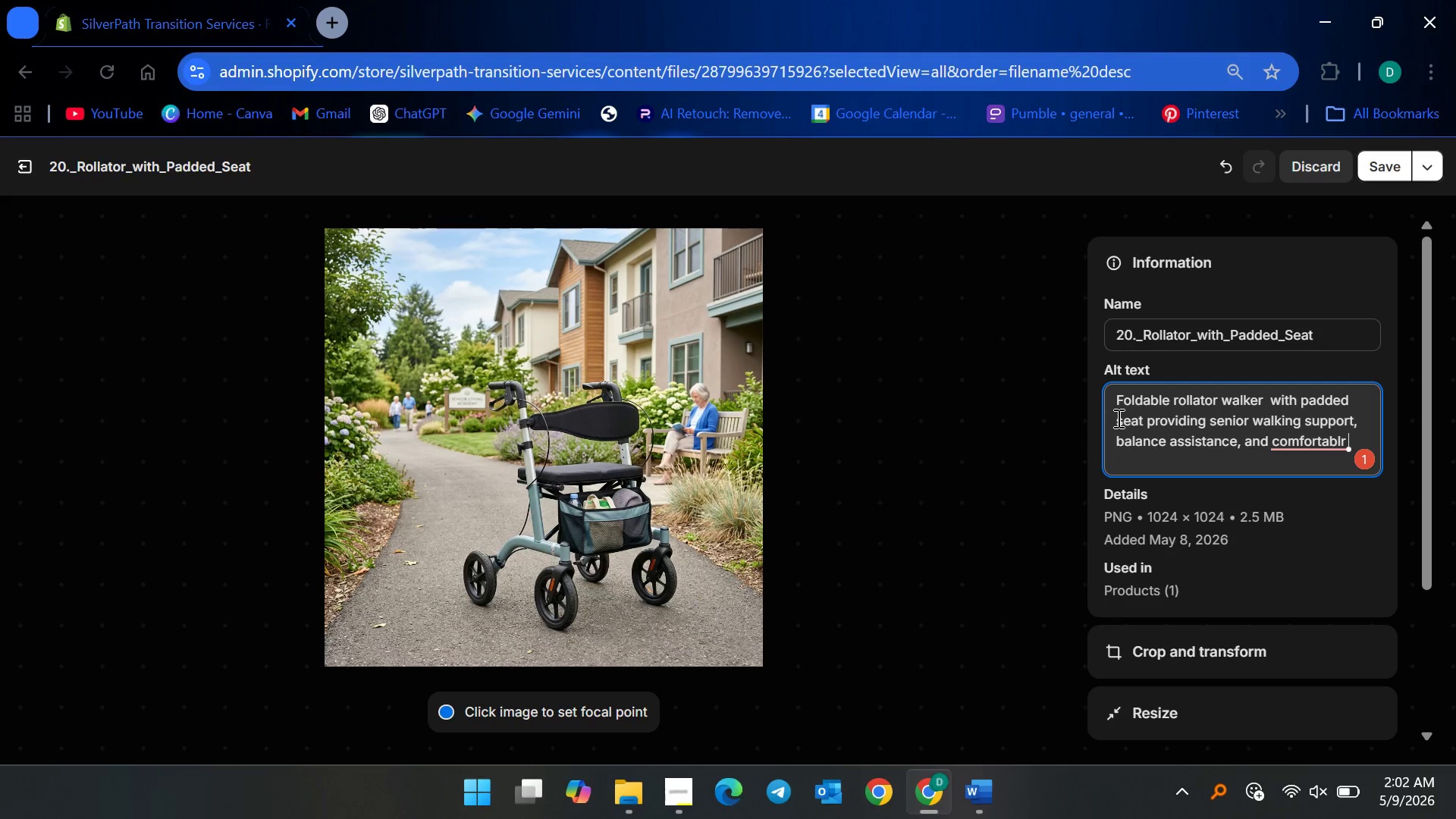 
key(Backspace)
 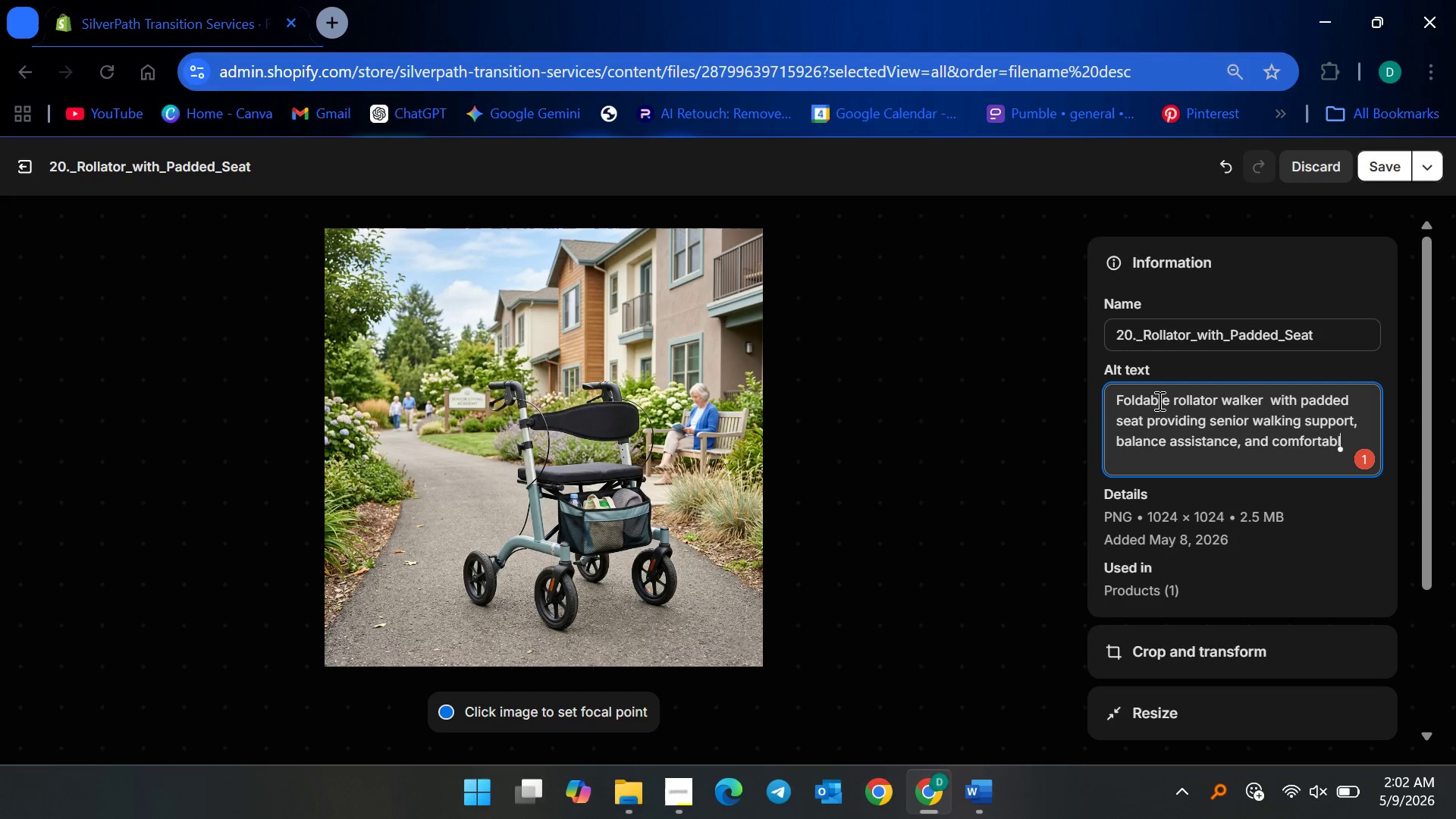 
key(Backspace)
 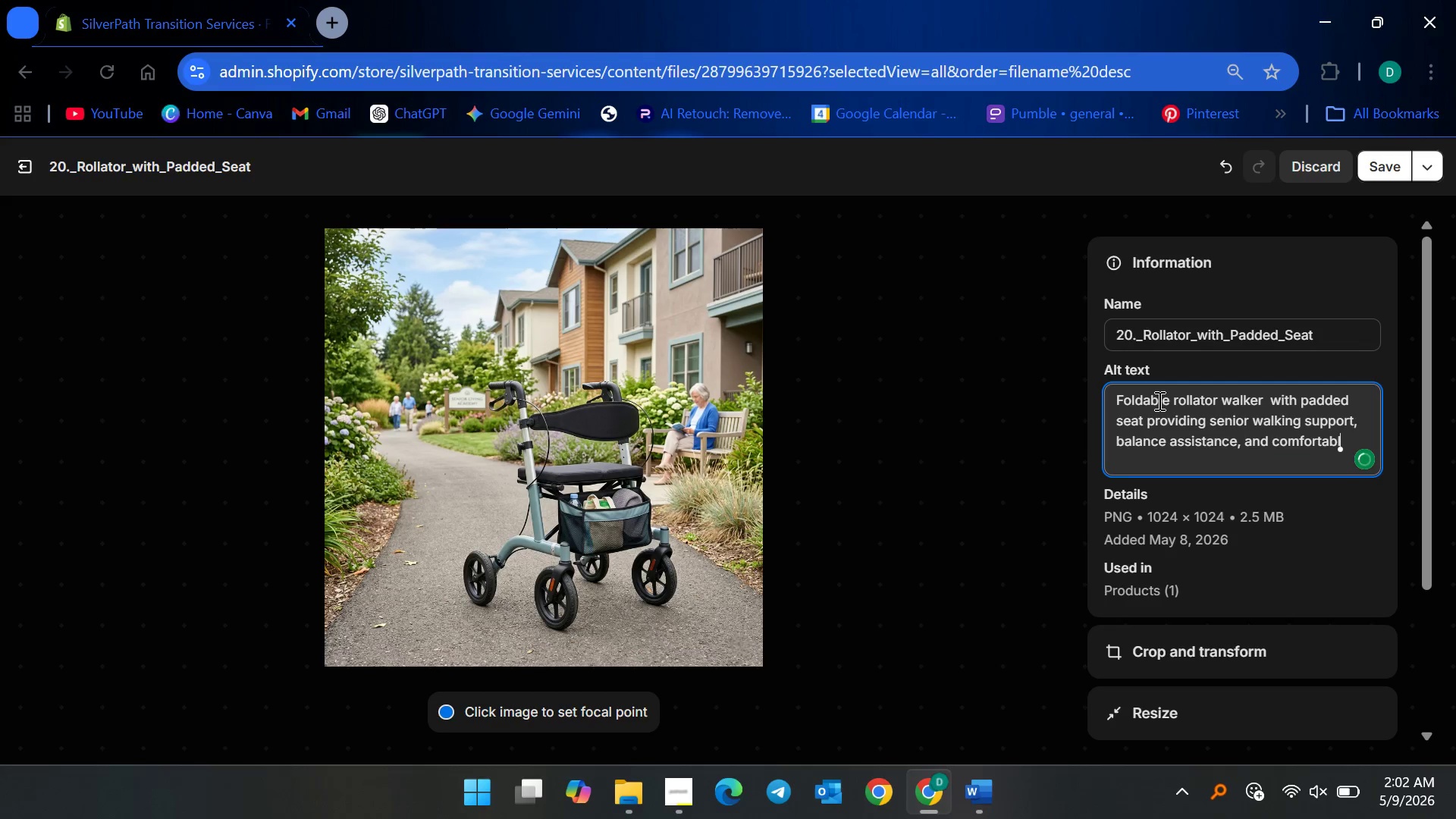 
key(E)
 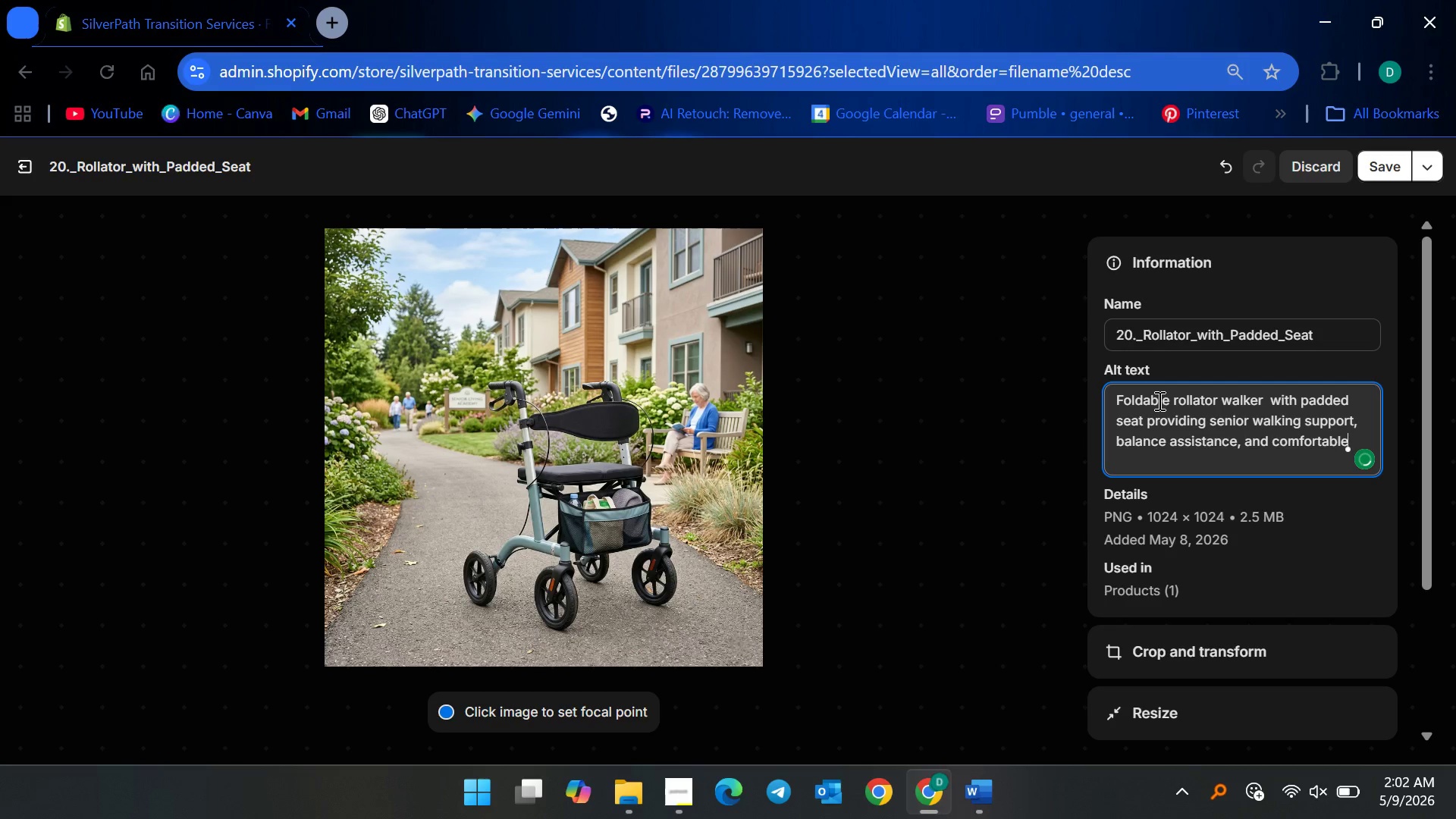 
key(Space)
 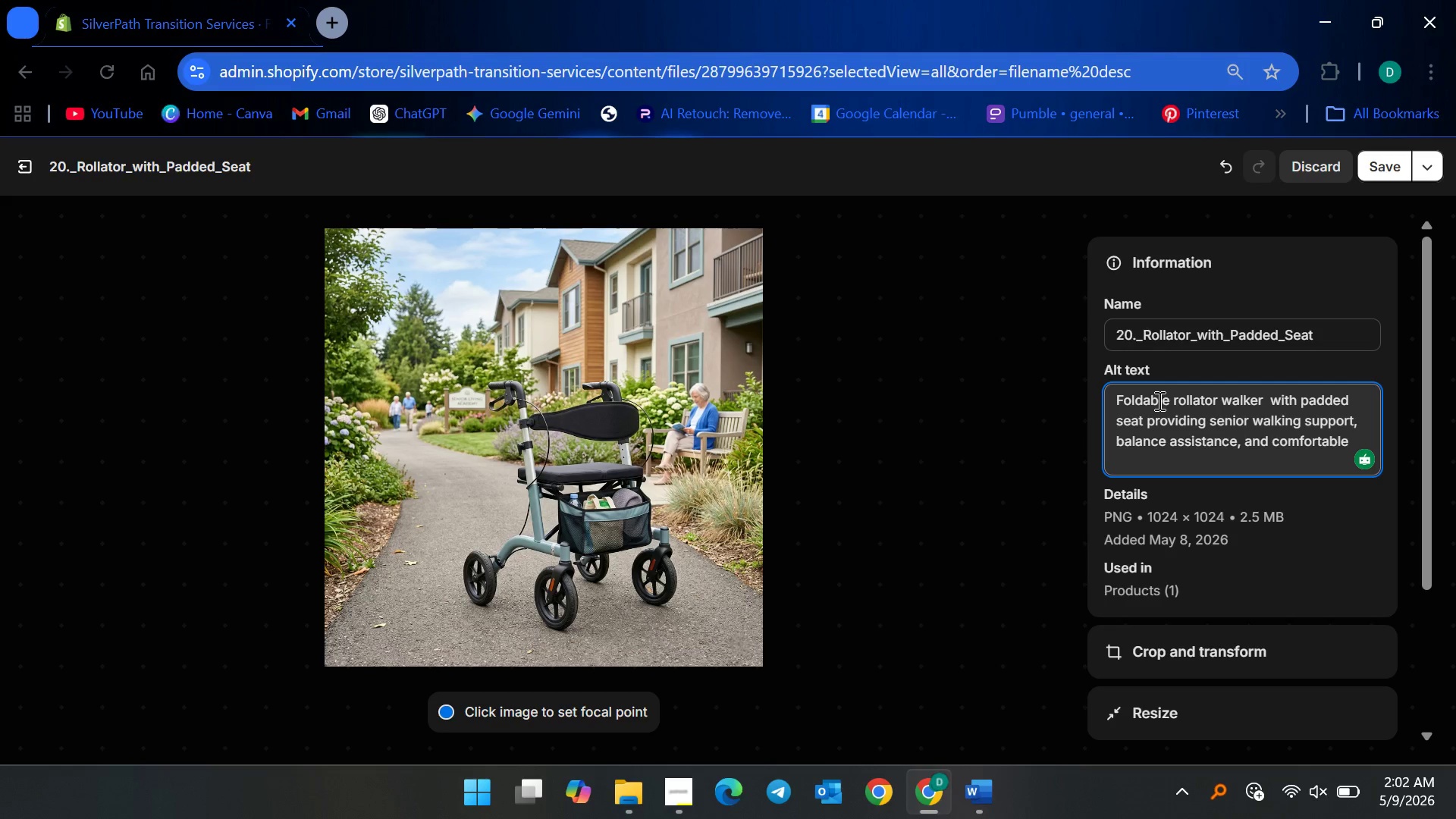 
wait(5.53)
 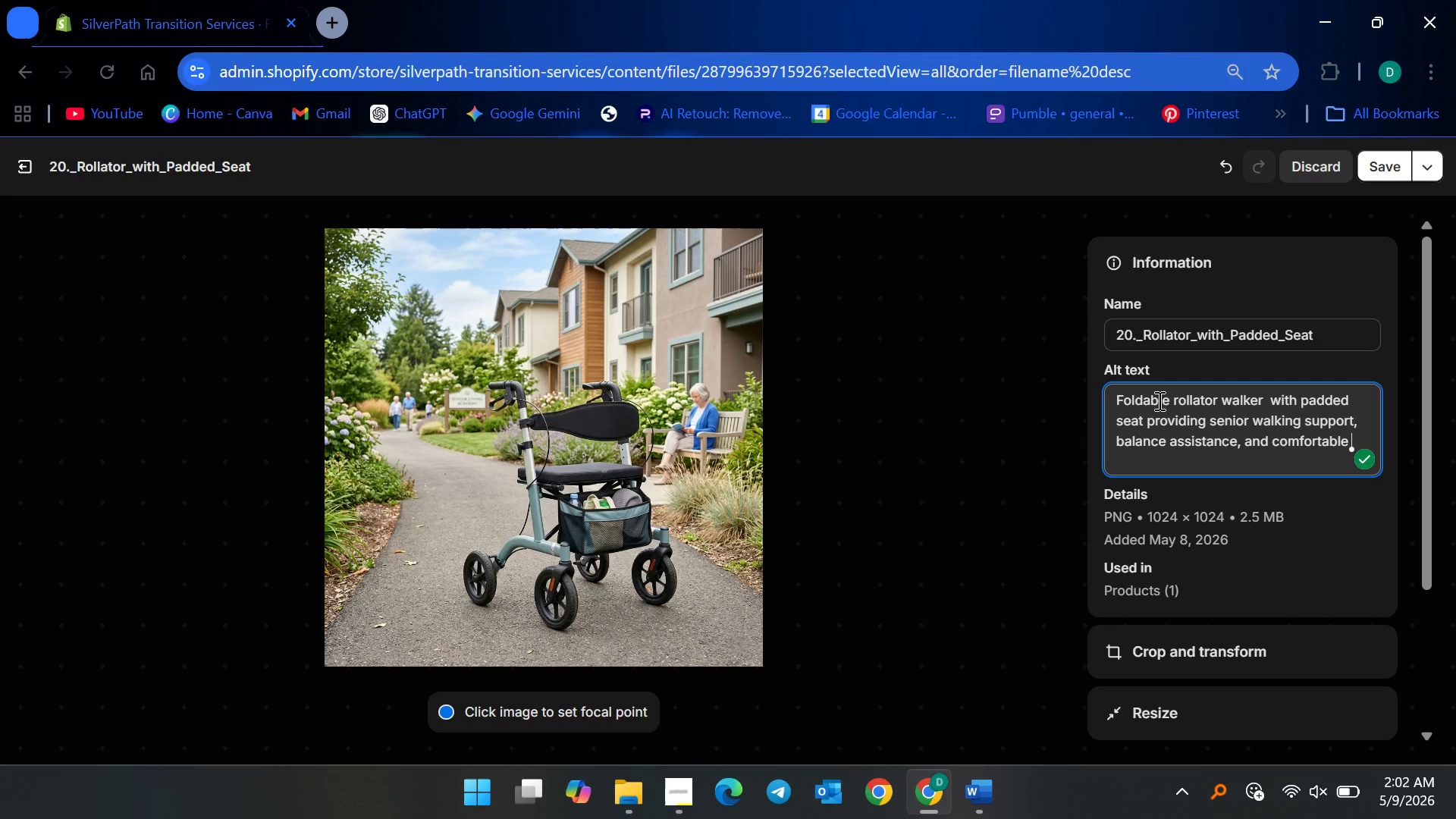 
type(resting )
 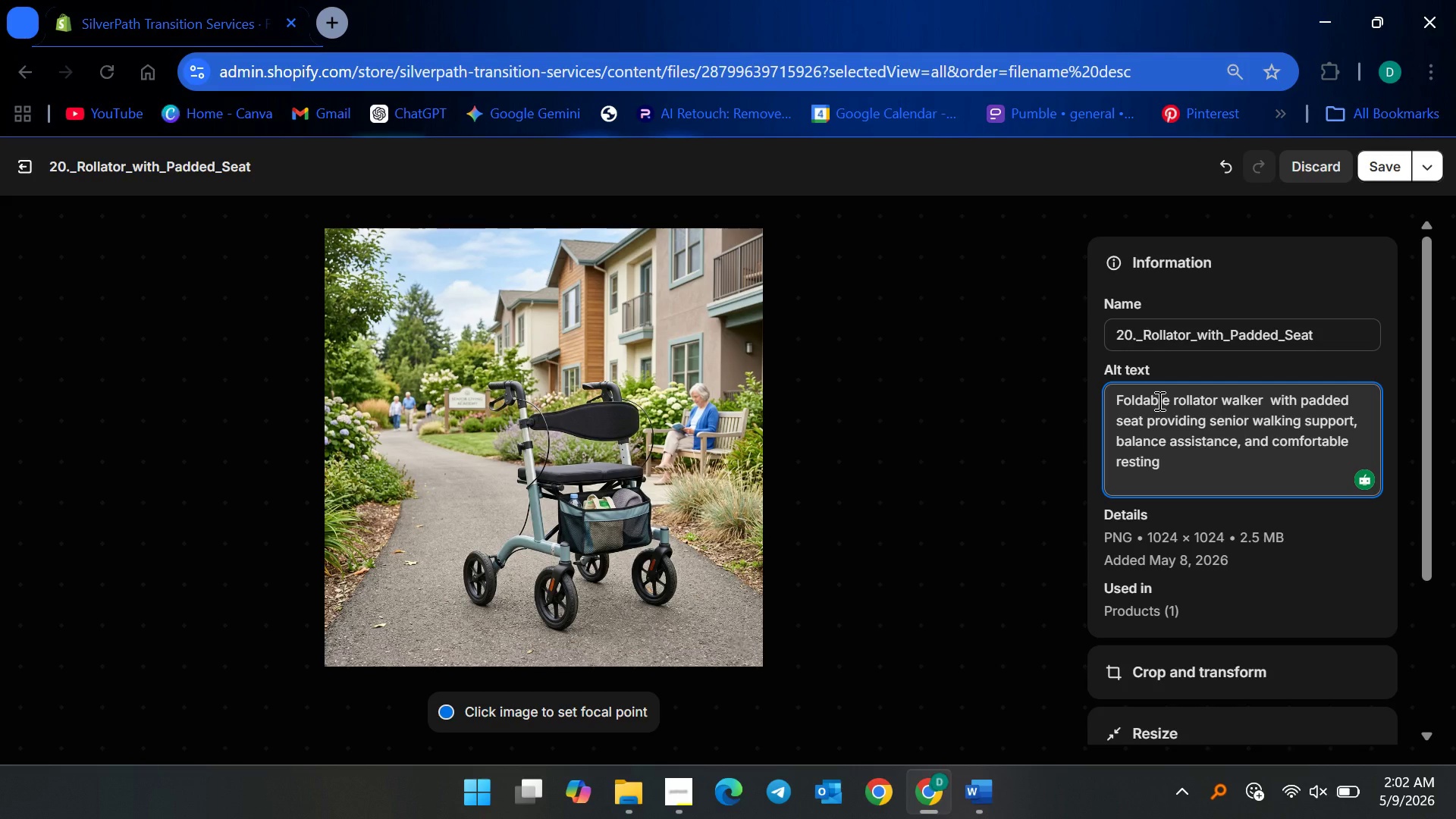 
wait(17.92)
 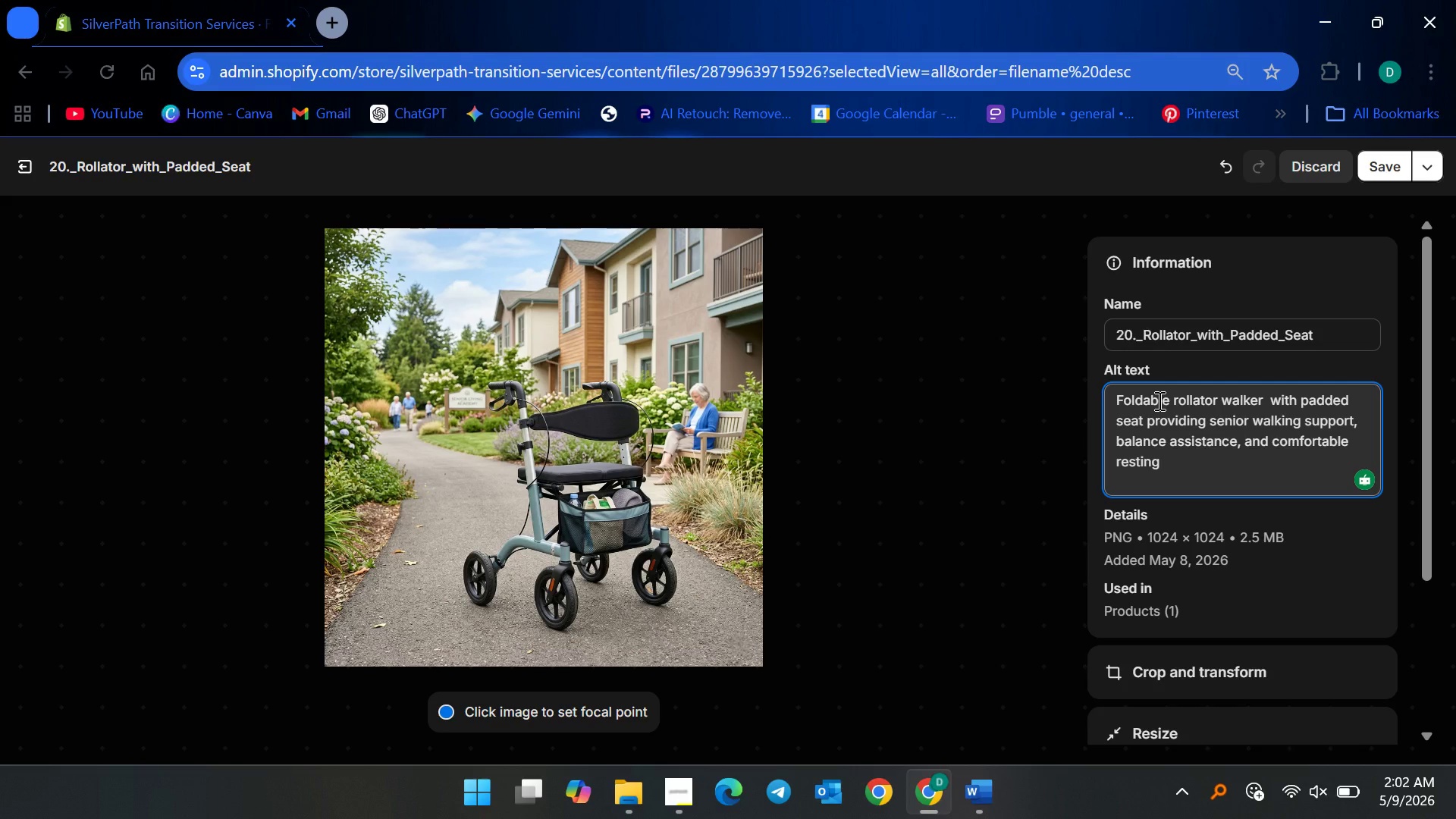 
type(during )
 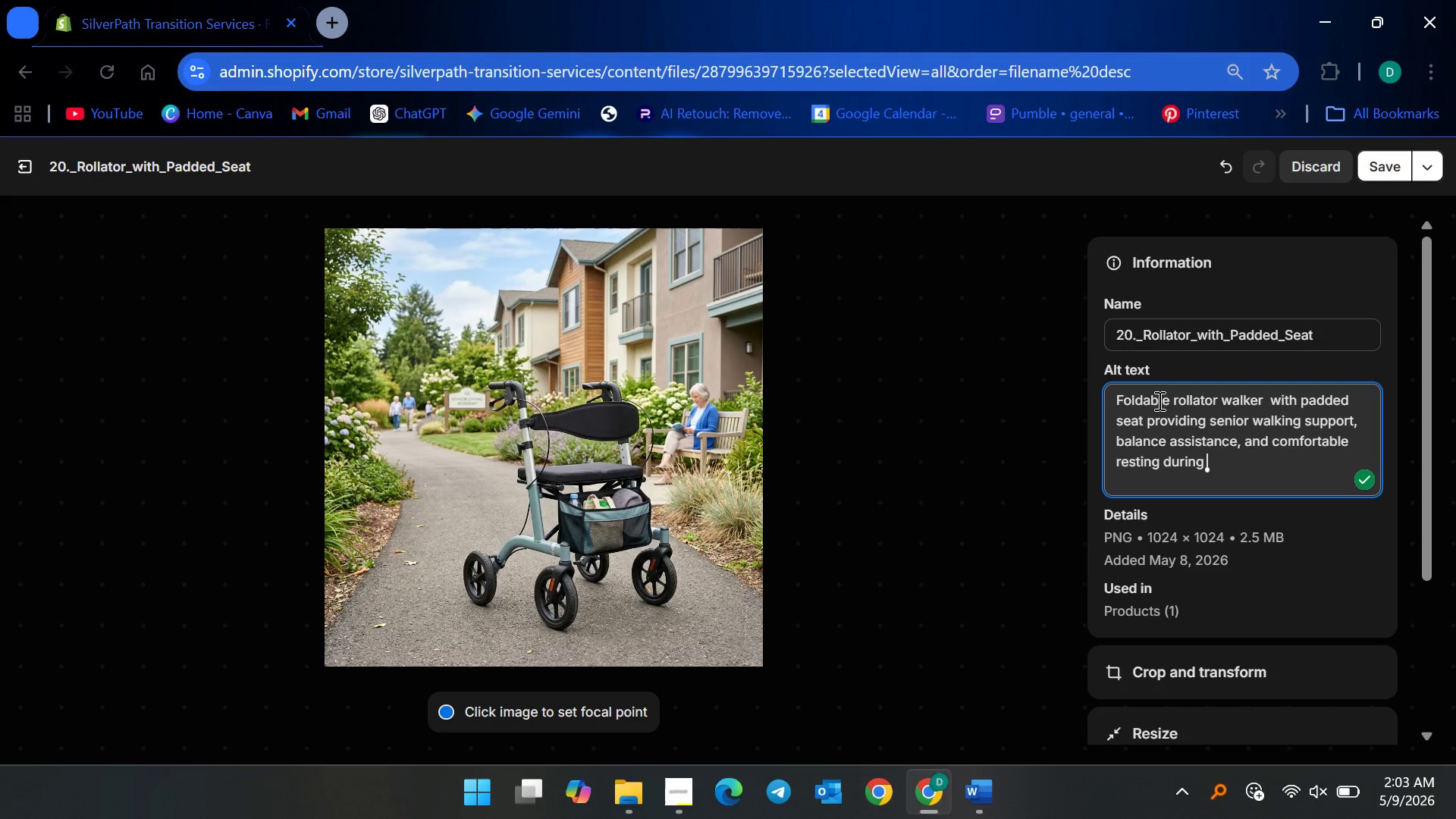 
type(mobility accessibilir)
 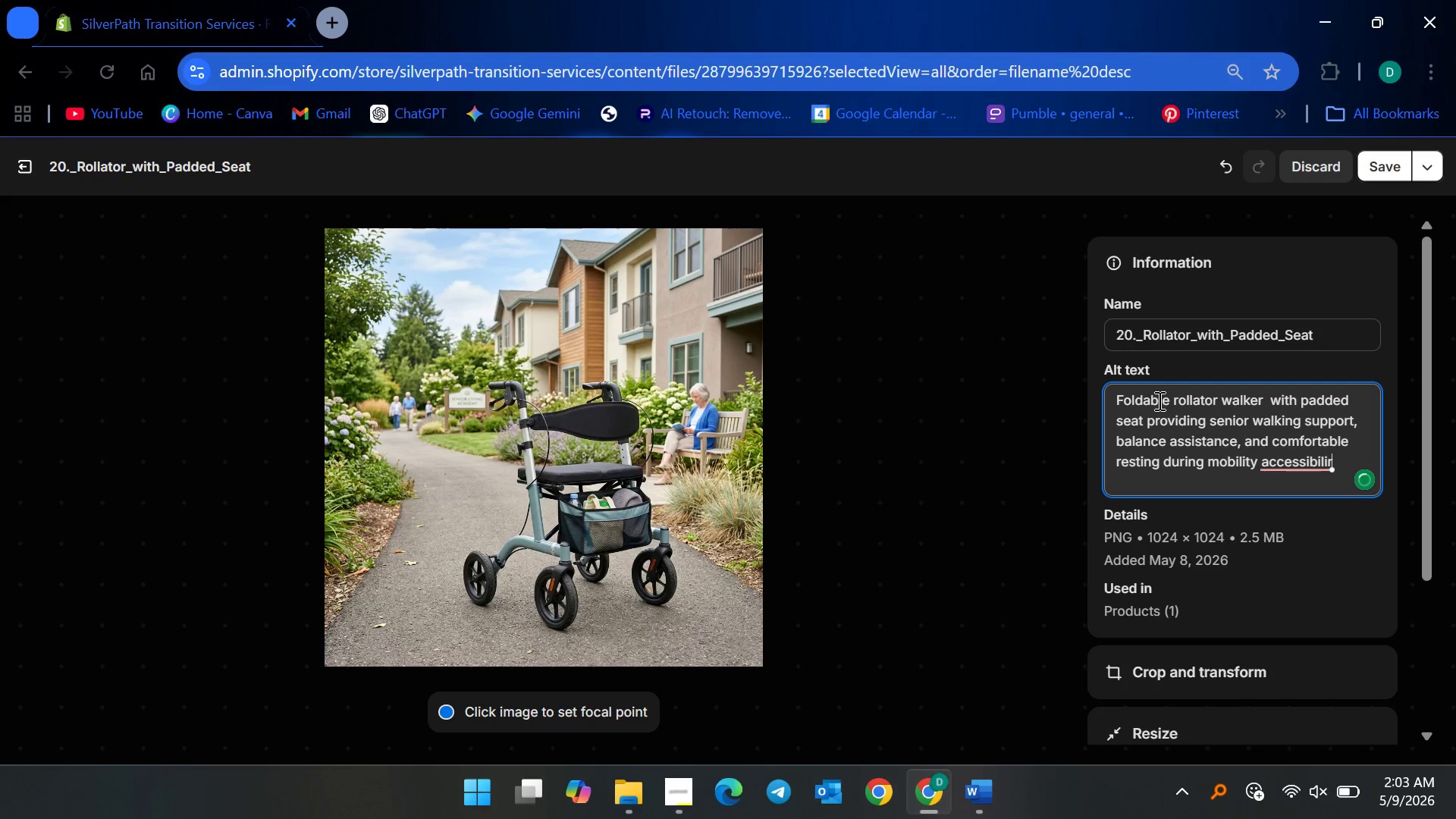 
key(E)
 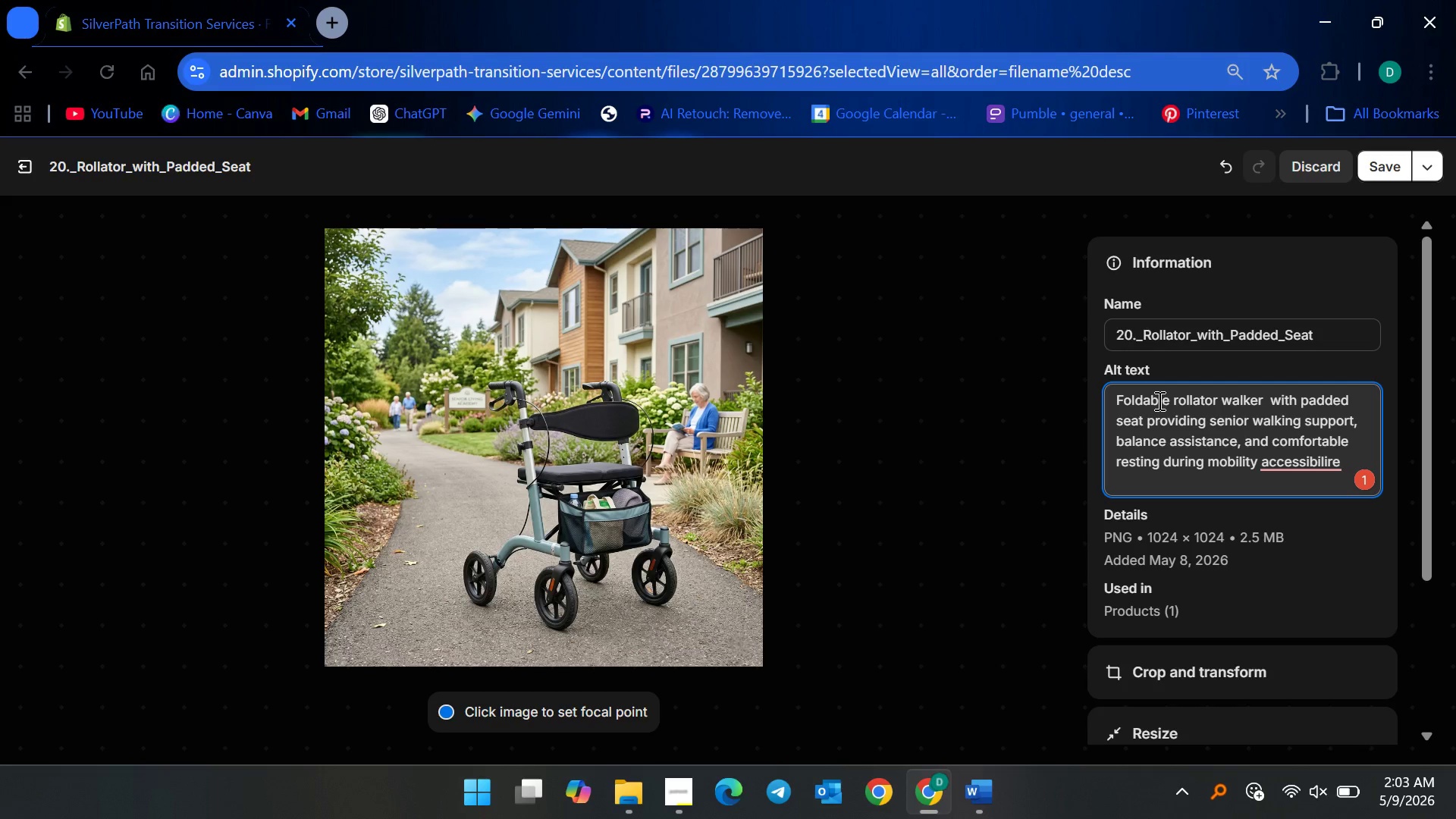 
wait(7.16)
 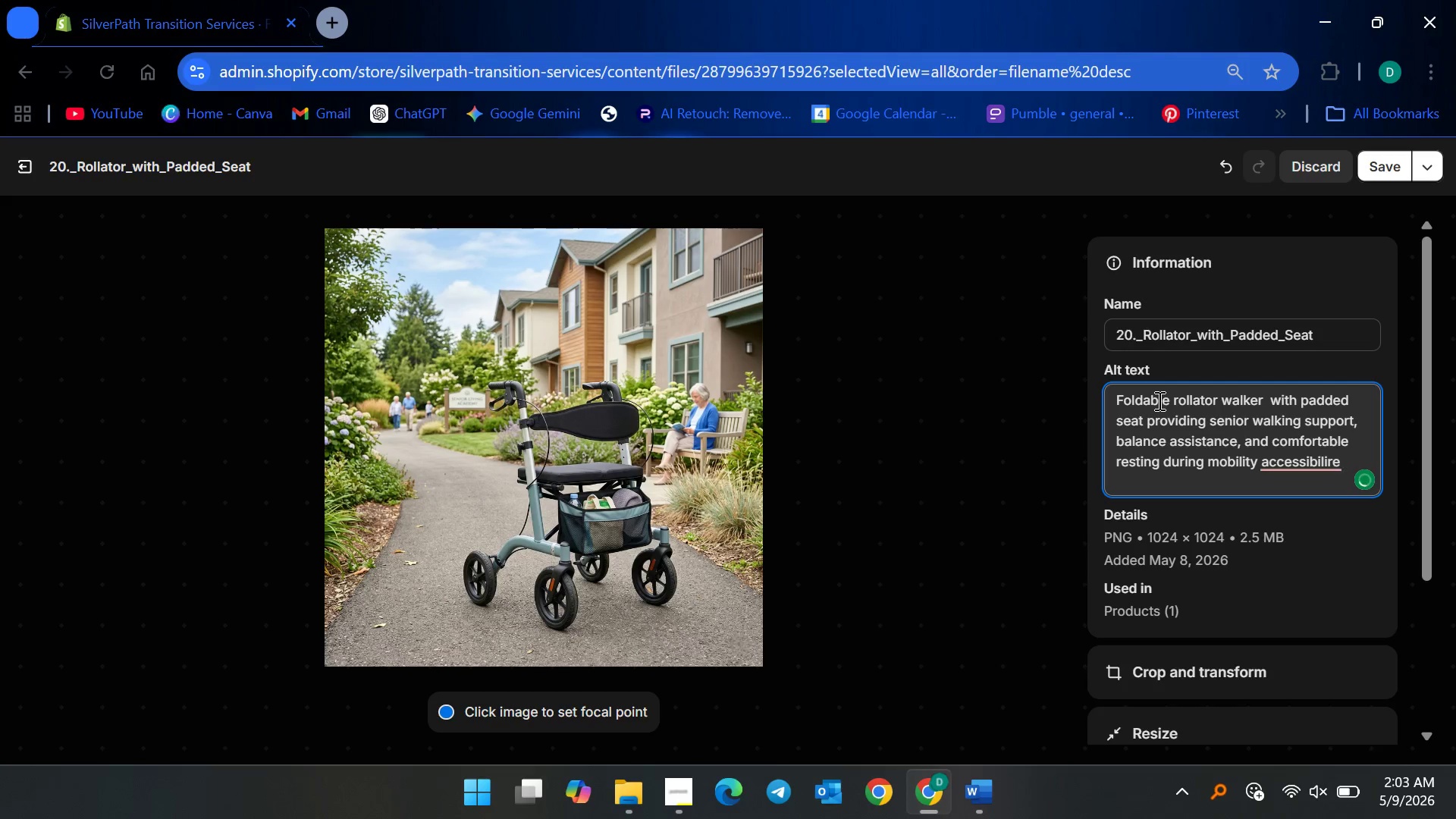 
hold_key(key=Backspace, duration=0.81)
 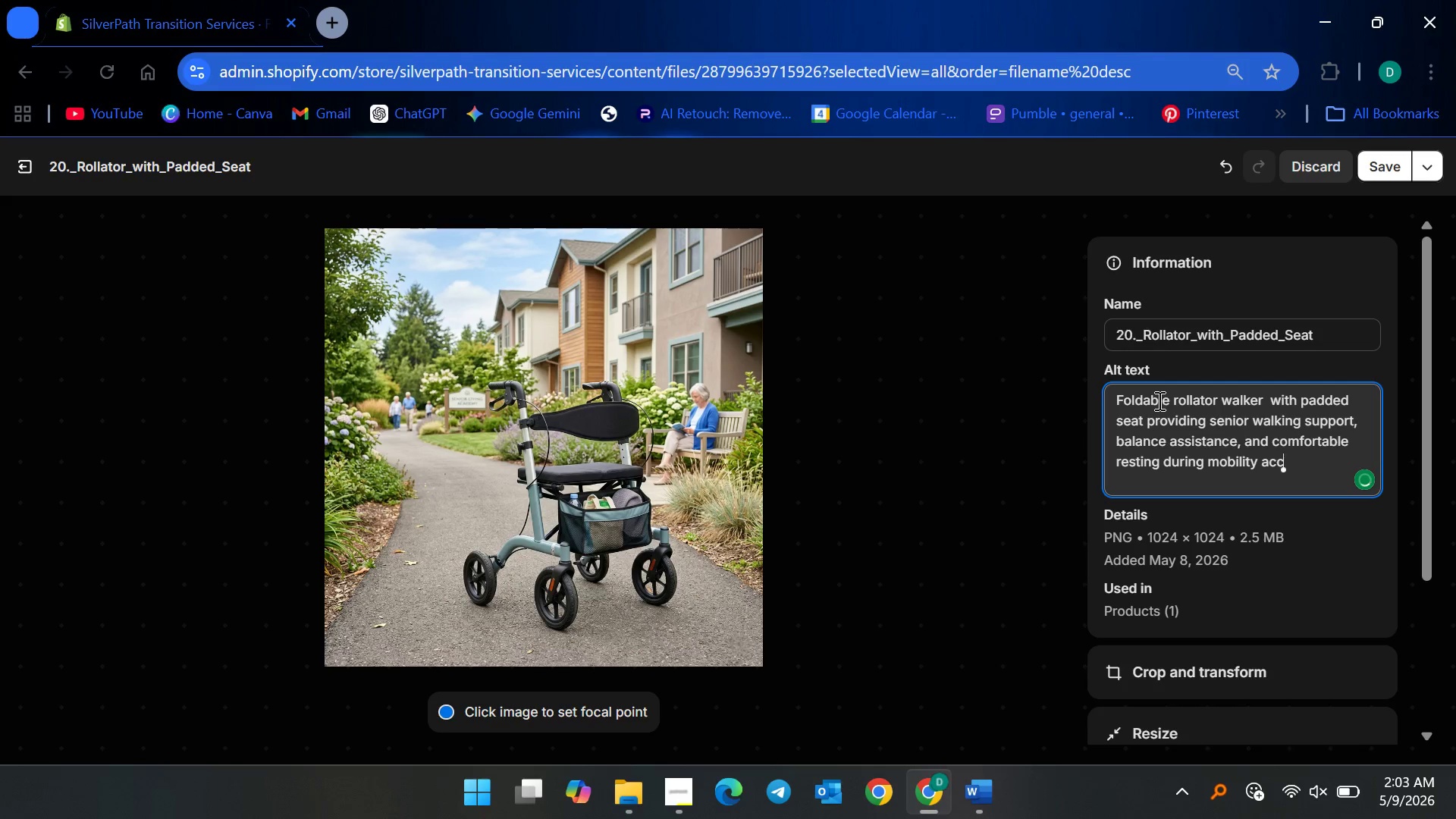 
key(Backspace)
type(tivities)
 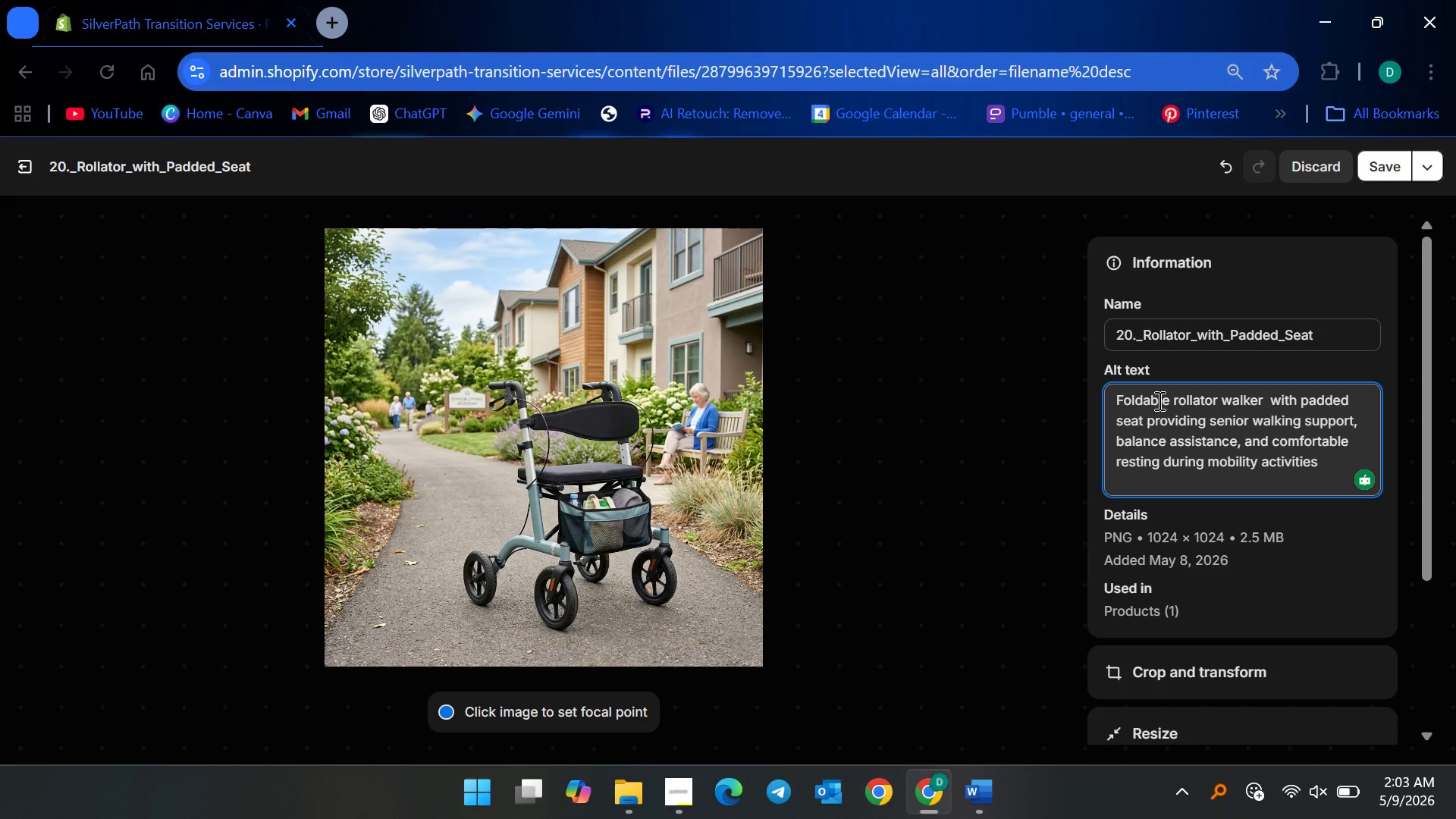 
wait(11.3)
 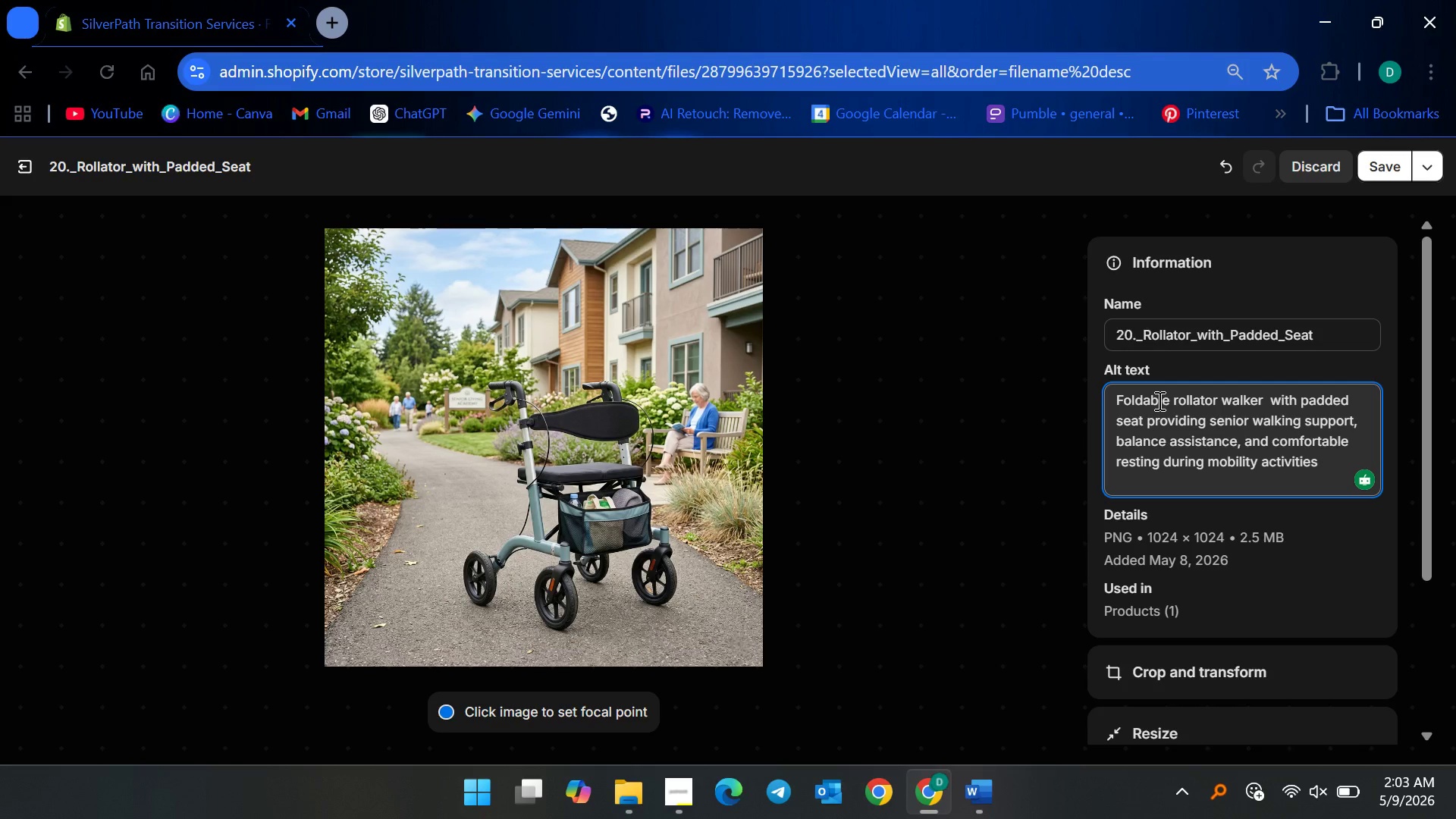 
left_click([1367, 164])
 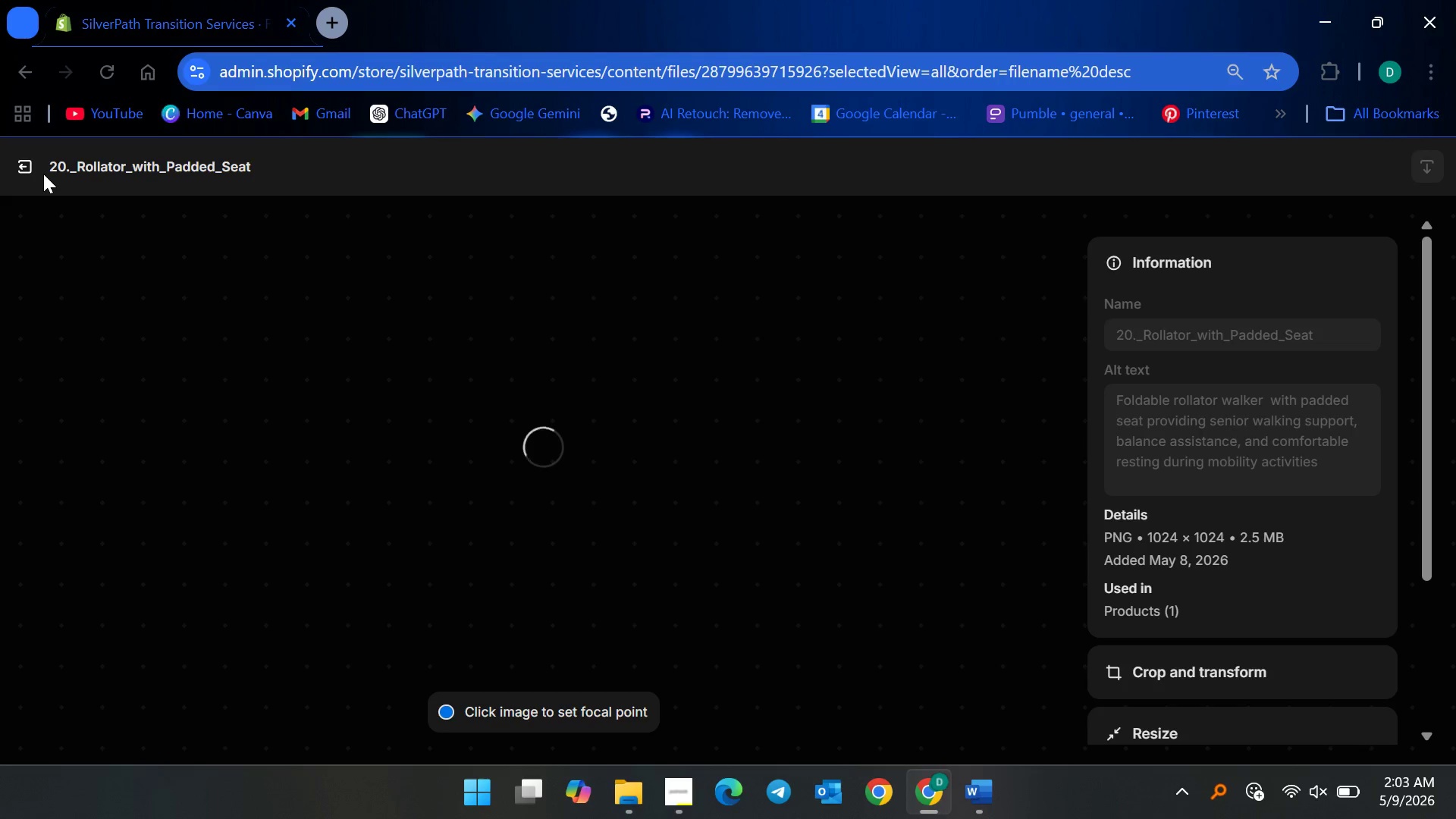 
left_click([31, 162])
 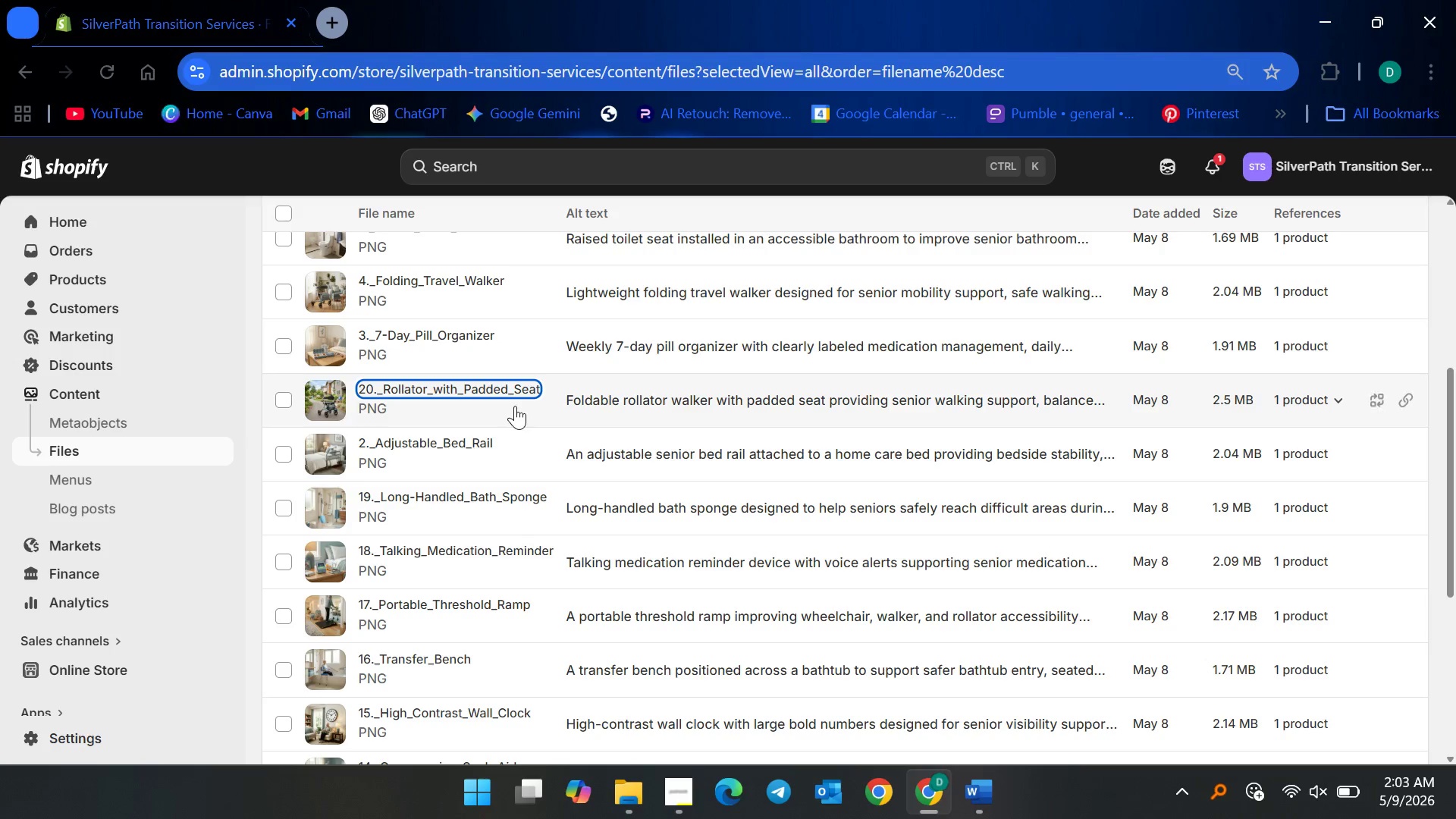 
scroll: coordinate [605, 462], scroll_direction: none, amount: 0.0
 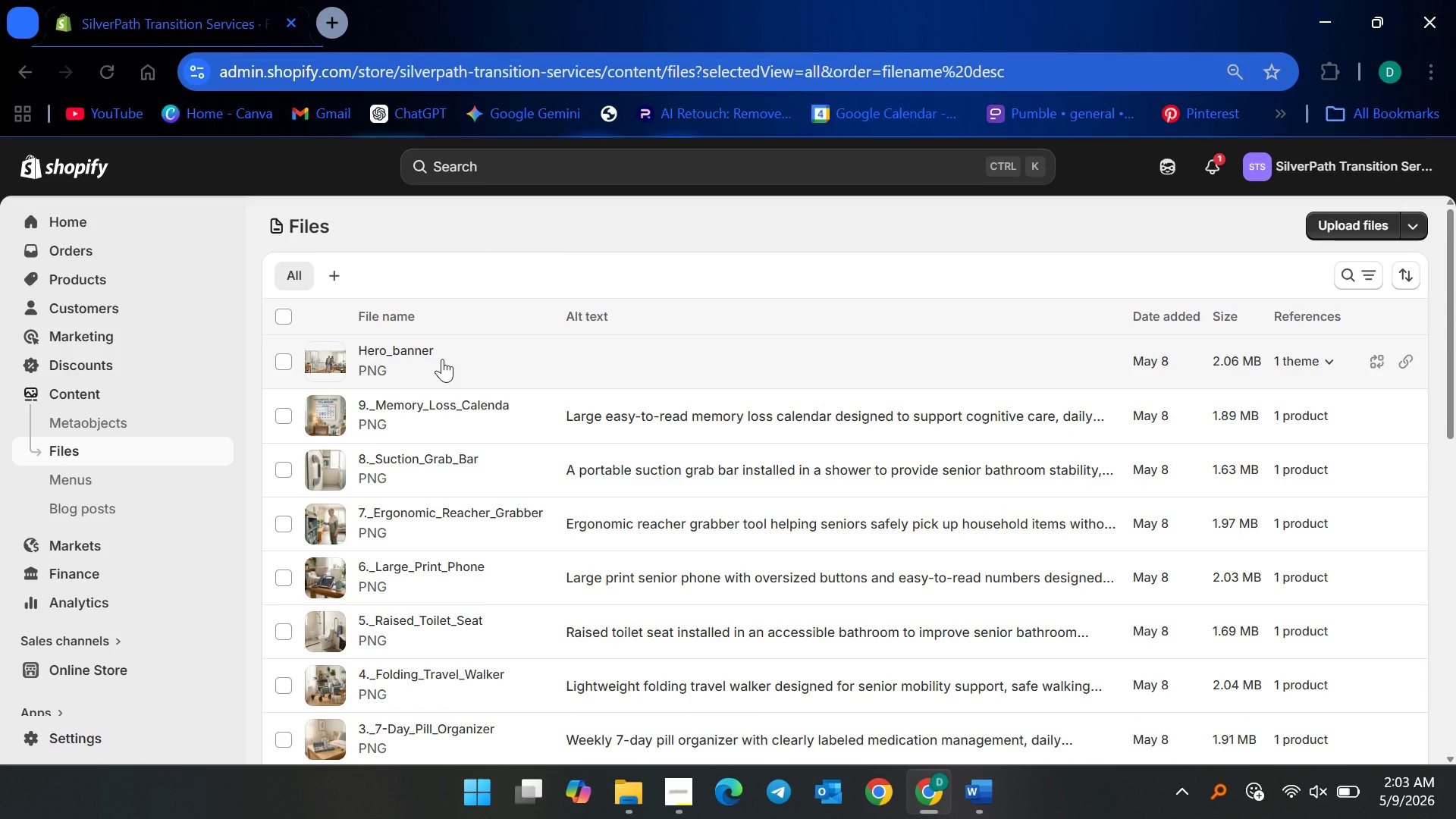 
left_click([432, 353])
 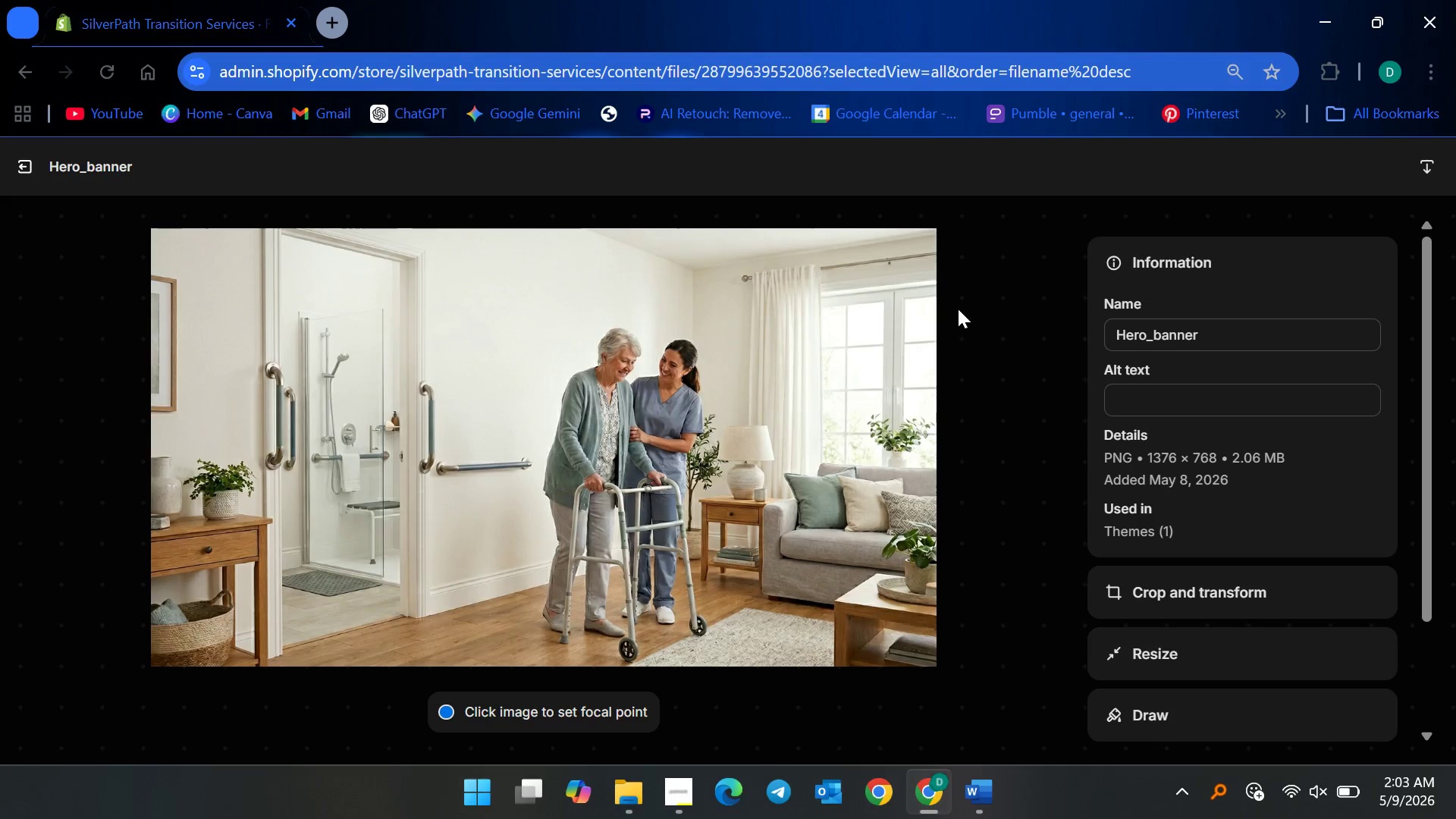 
left_click([1133, 399])
 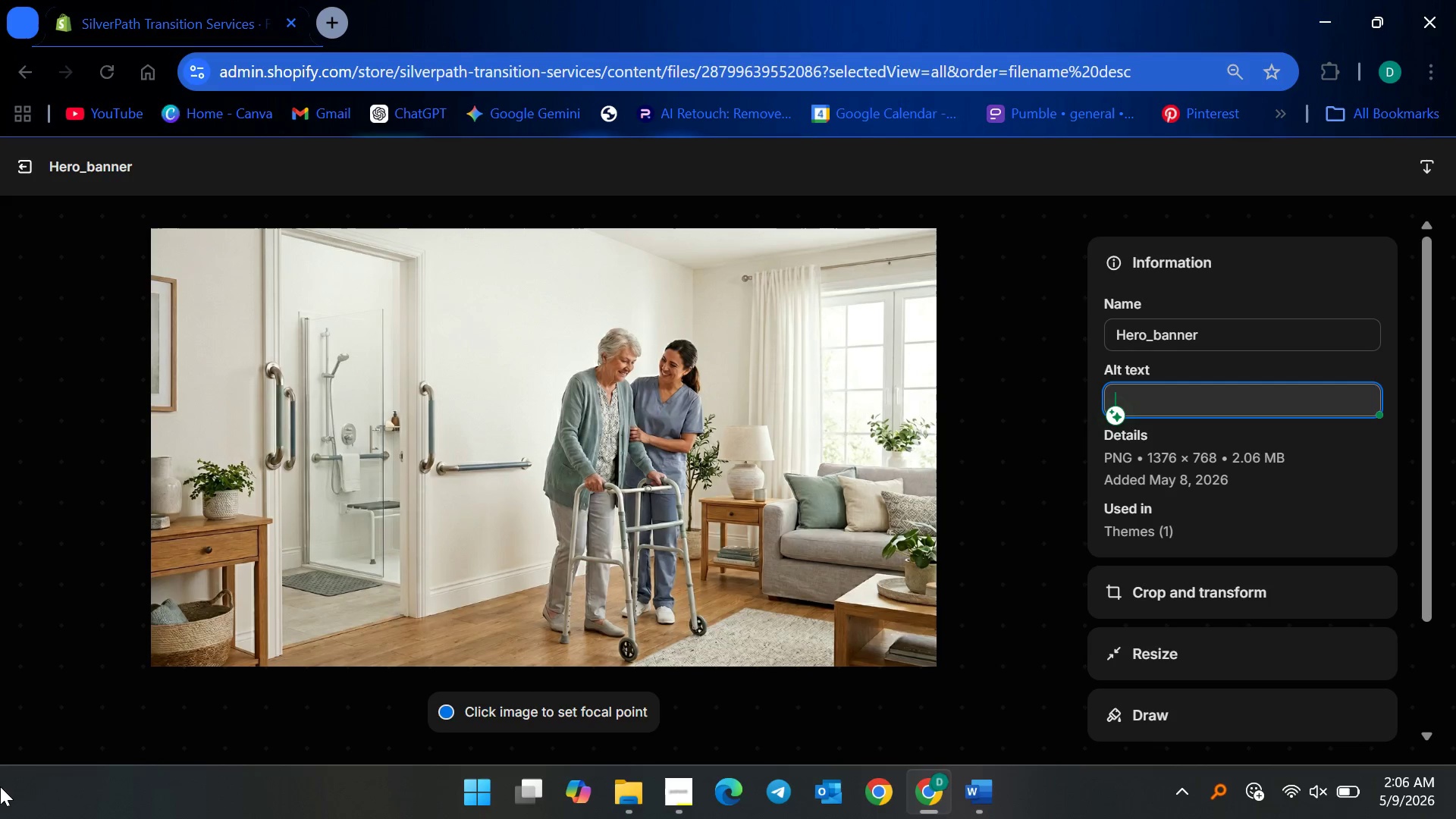 
wait(142.94)
 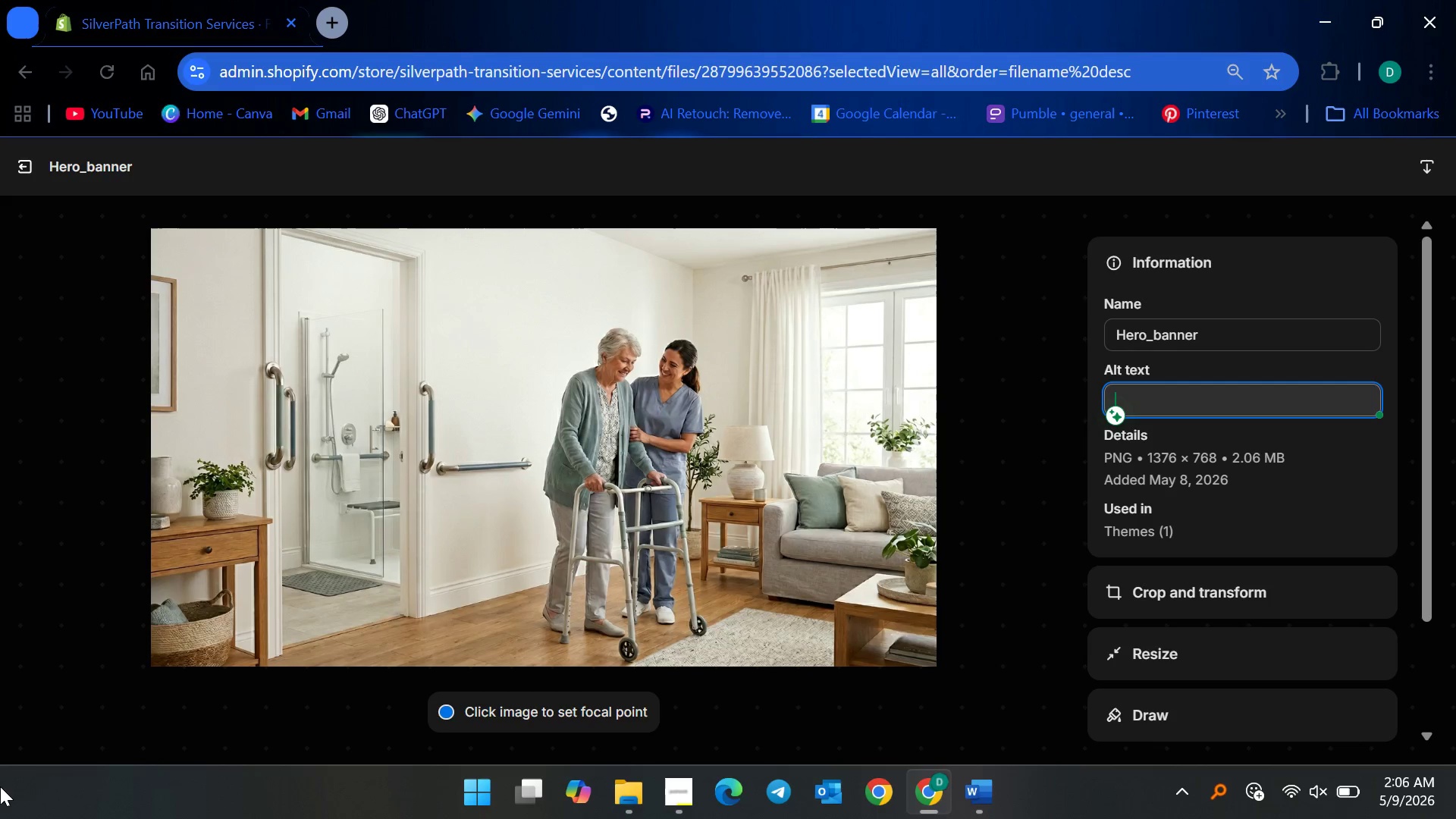 
type(Senior homecare hero banner featuring an ed)
key(Backspace)
type(alderly )
 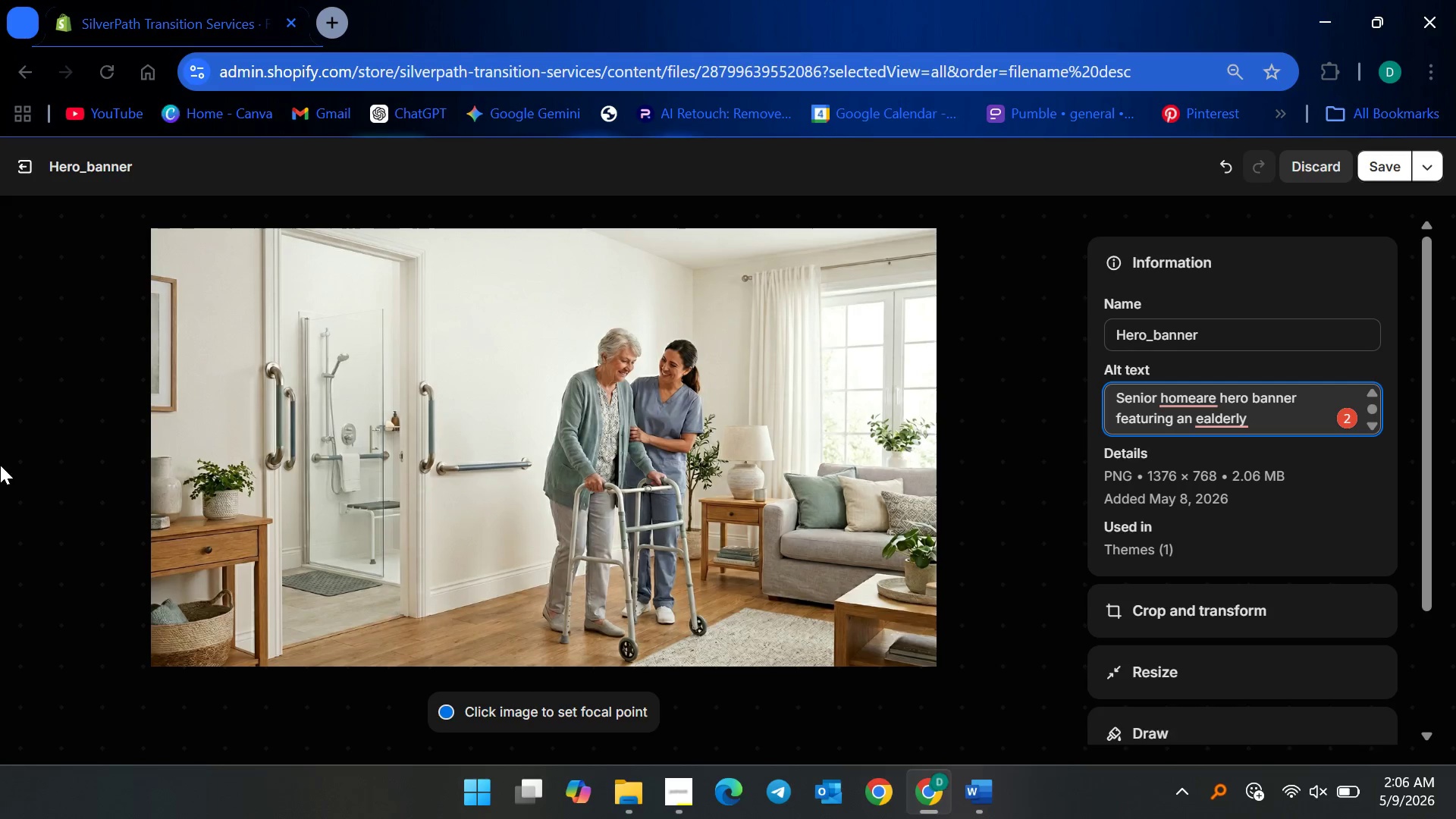 
wait(9.16)
 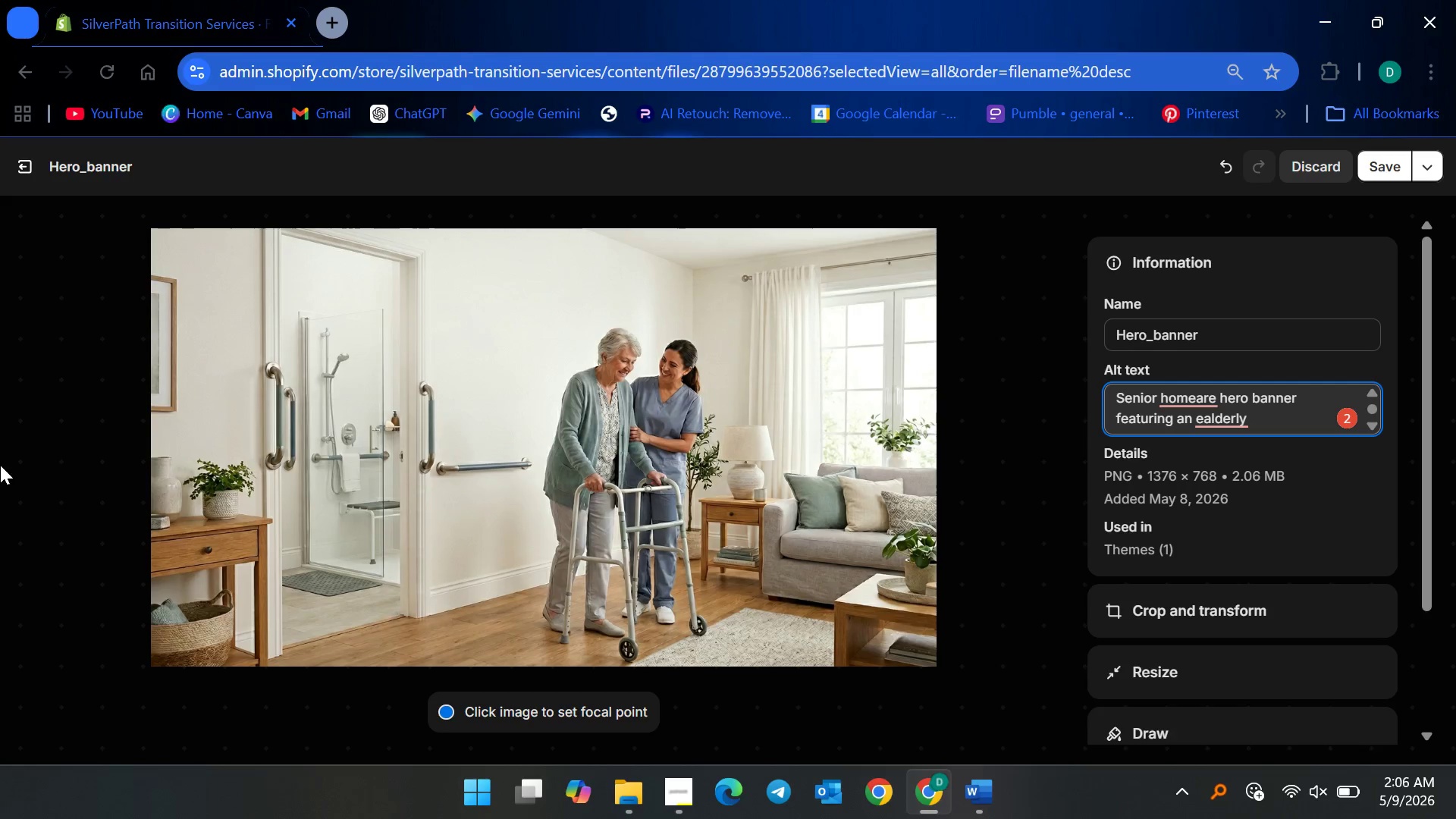 
left_click([1199, 455])
 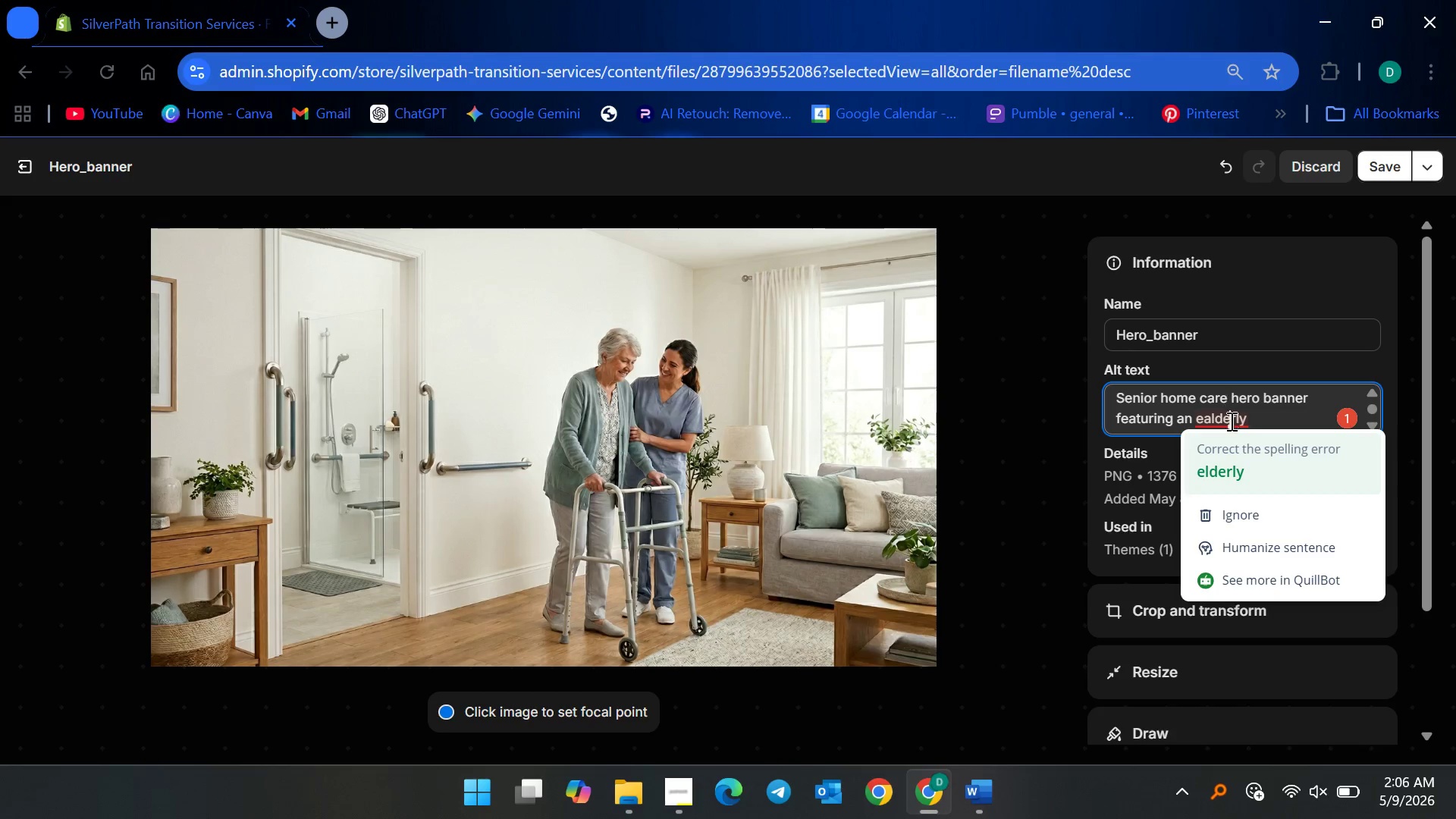 
left_click([1241, 477])
 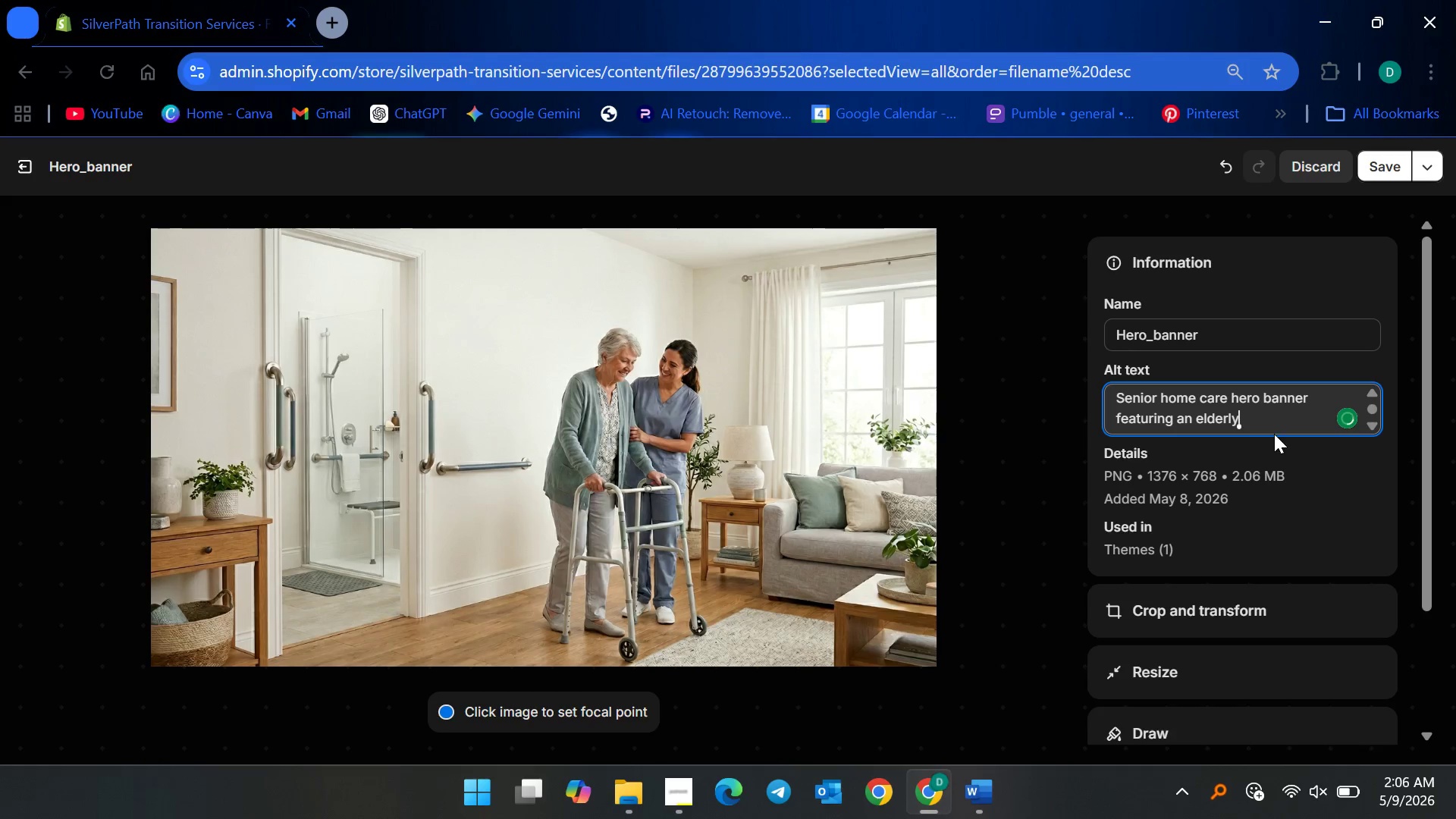 
left_click([1276, 426])
 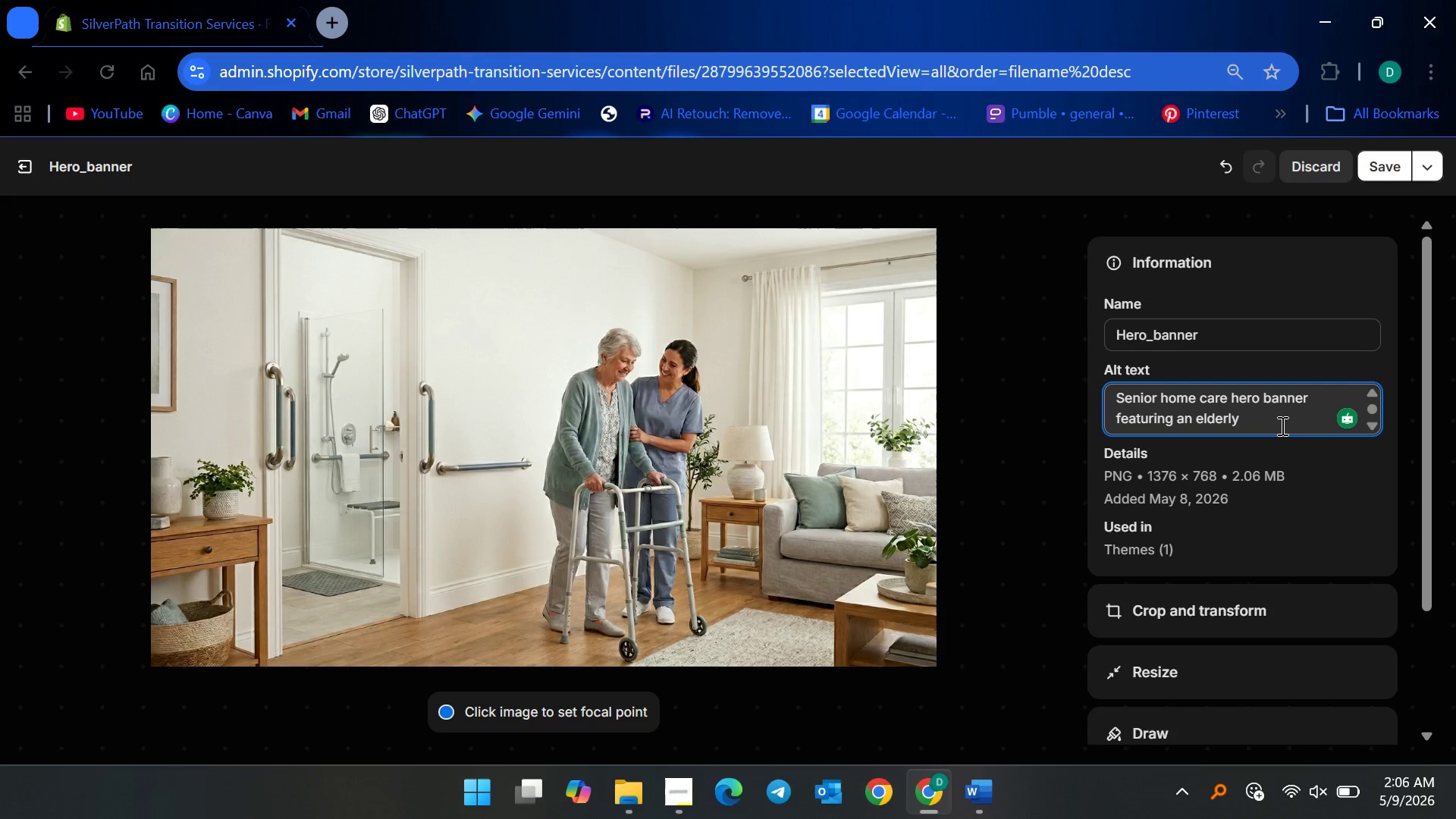 
wait(14.33)
 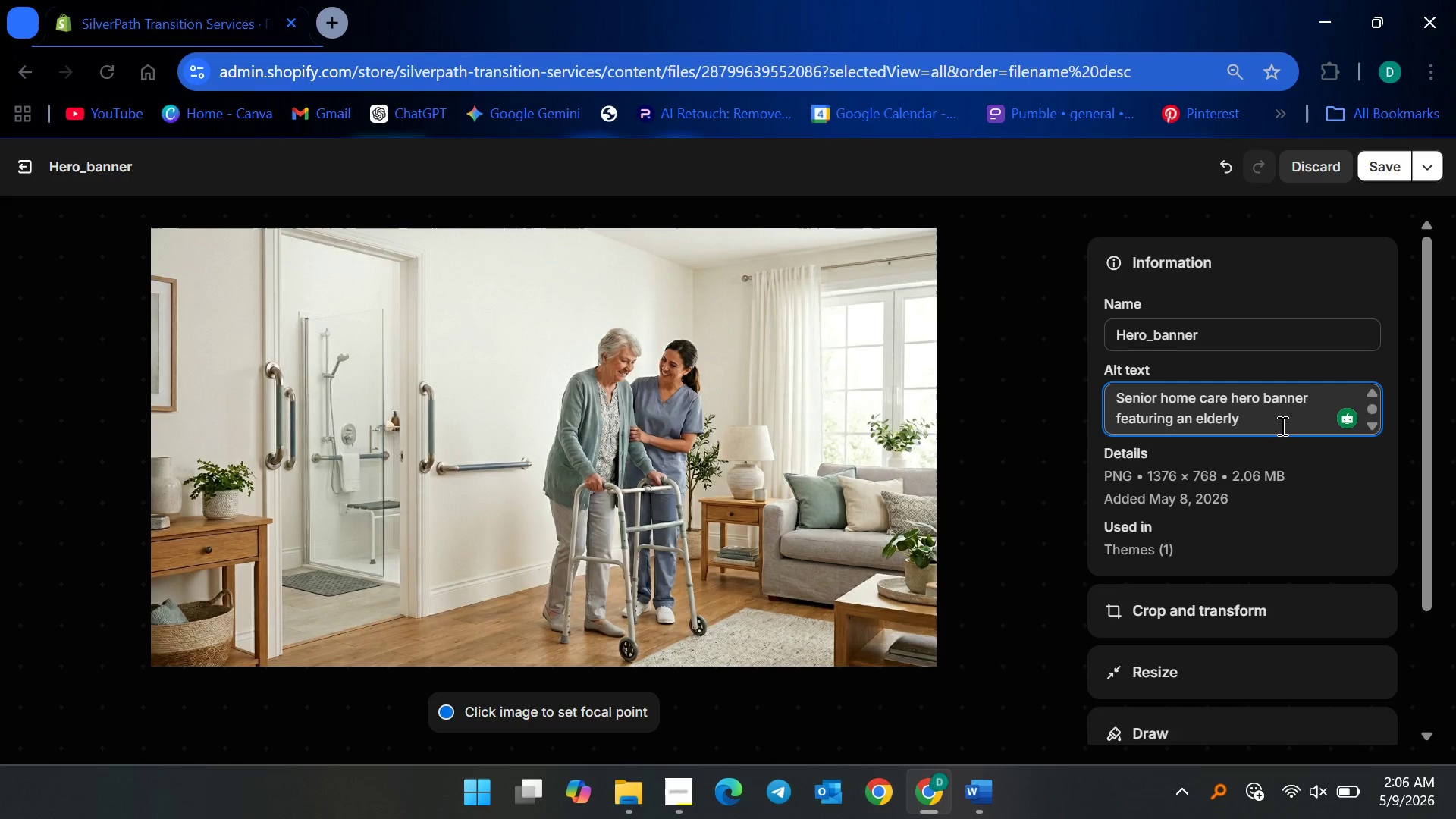 
type(adult using mobility and bathroom safety )
 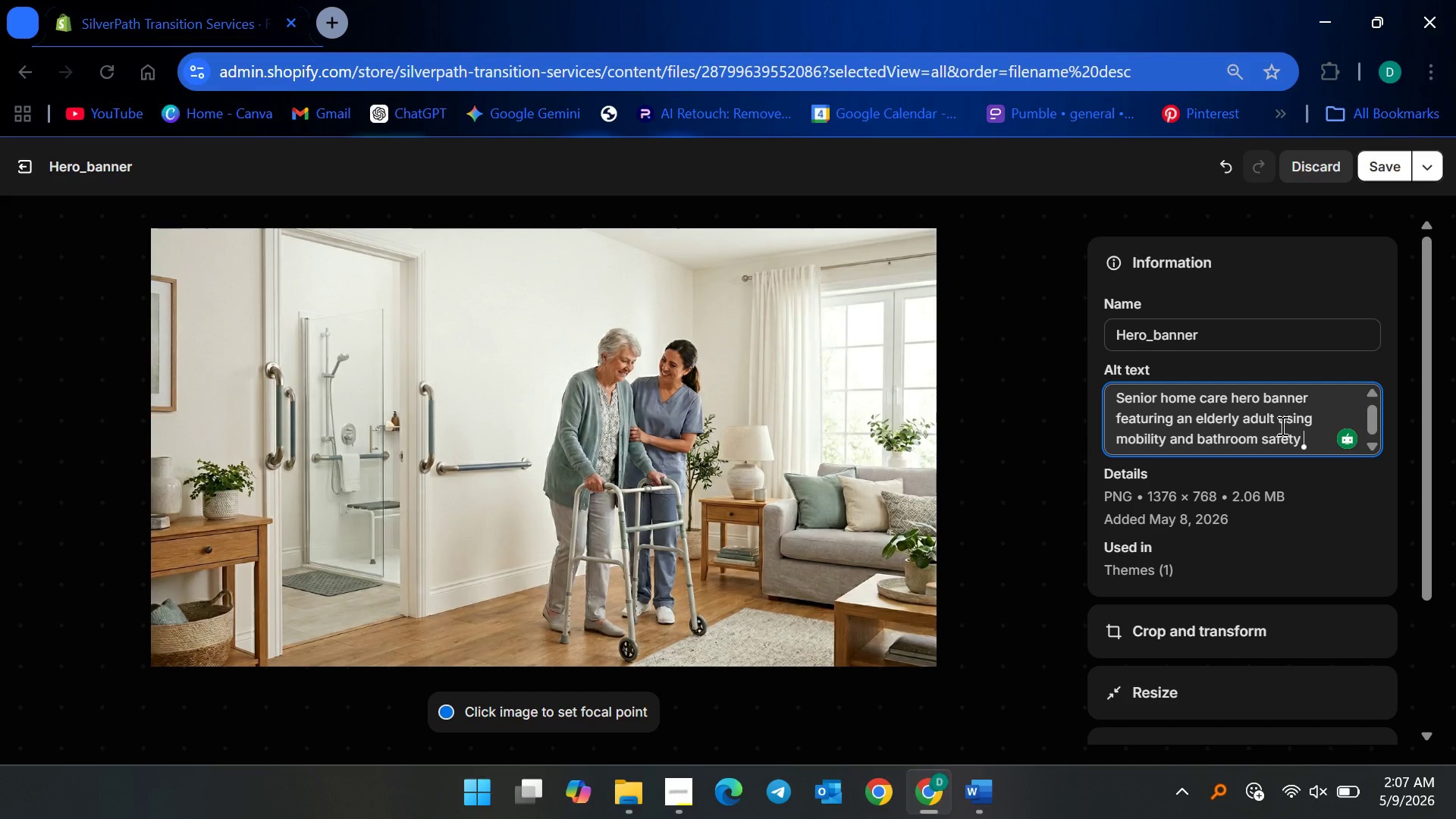 
wait(20.41)
 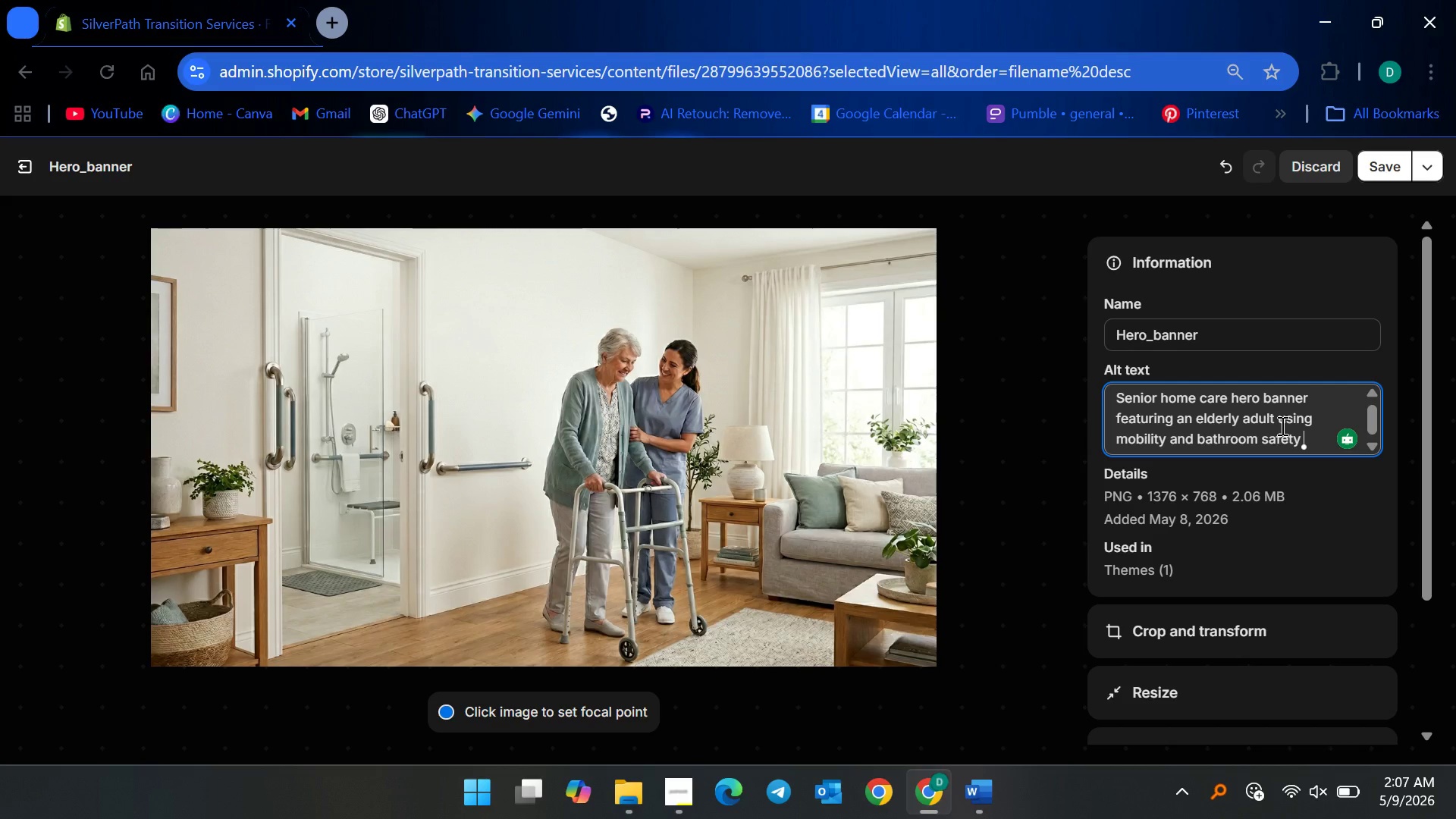 
type(a )
key(Backspace)
type(ids )
 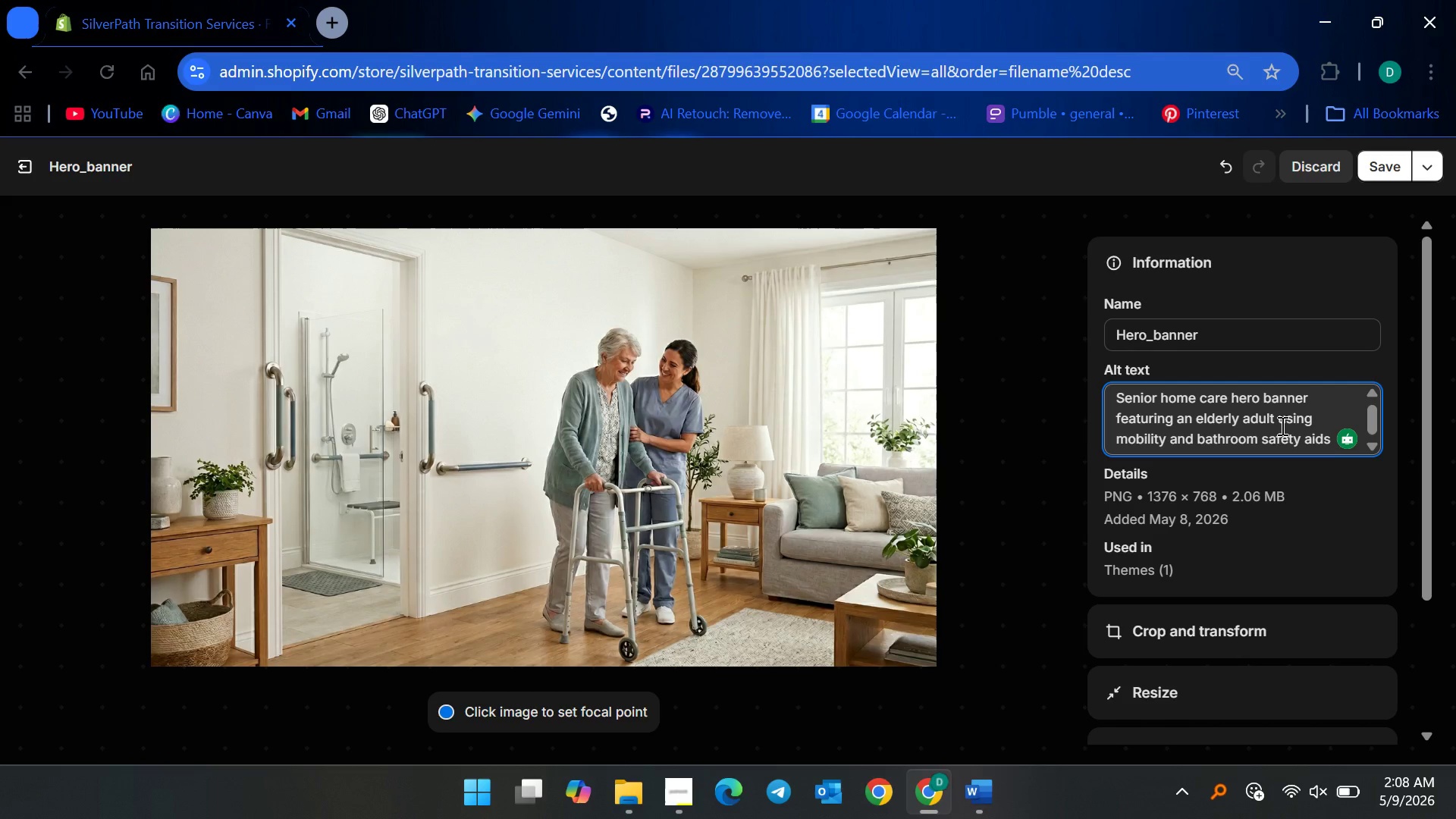 
wait(36.75)
 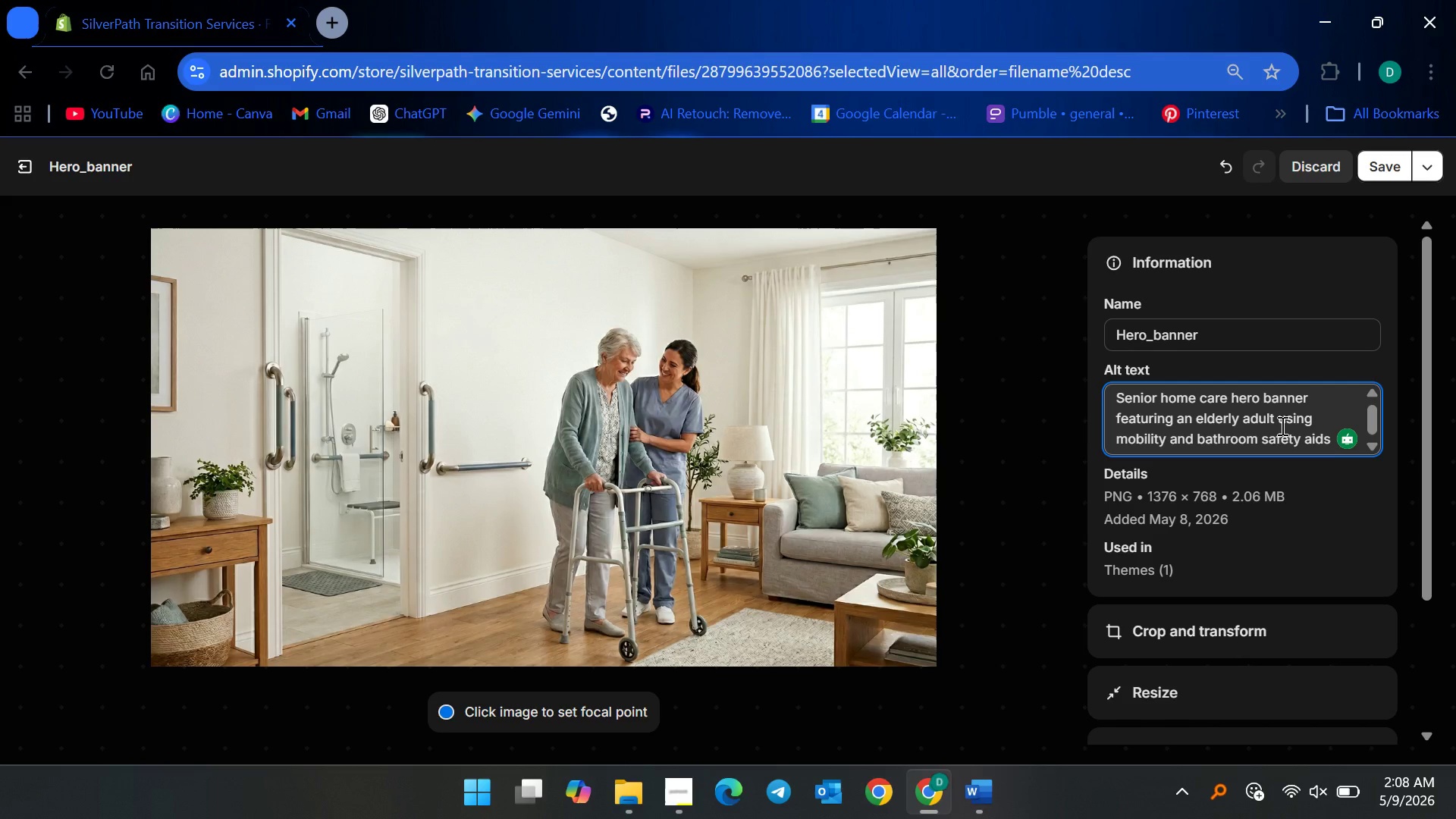 
type(in a bright)
 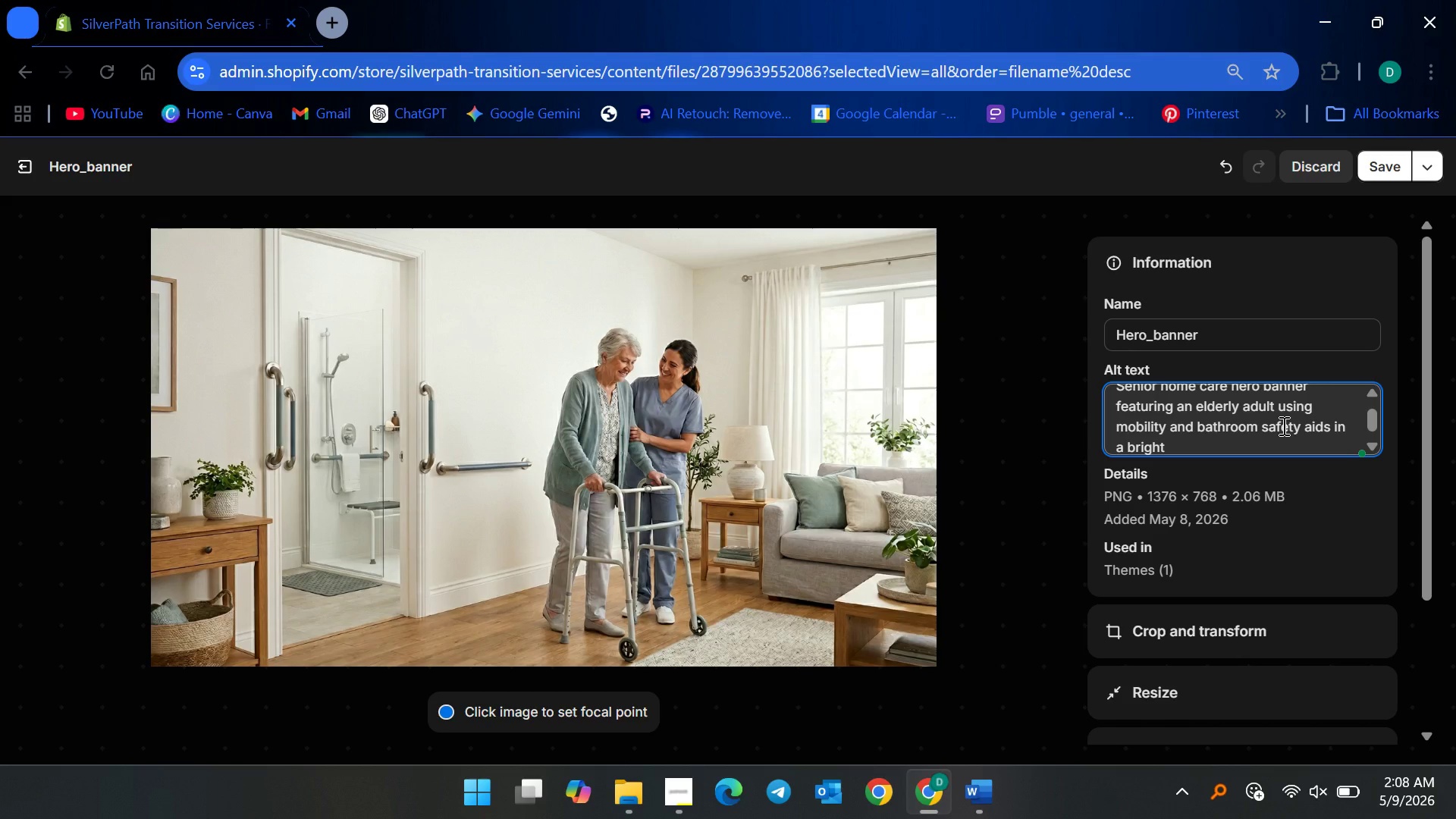 
scroll: coordinate [1282, 425], scroll_direction: down, amount: 5.0
 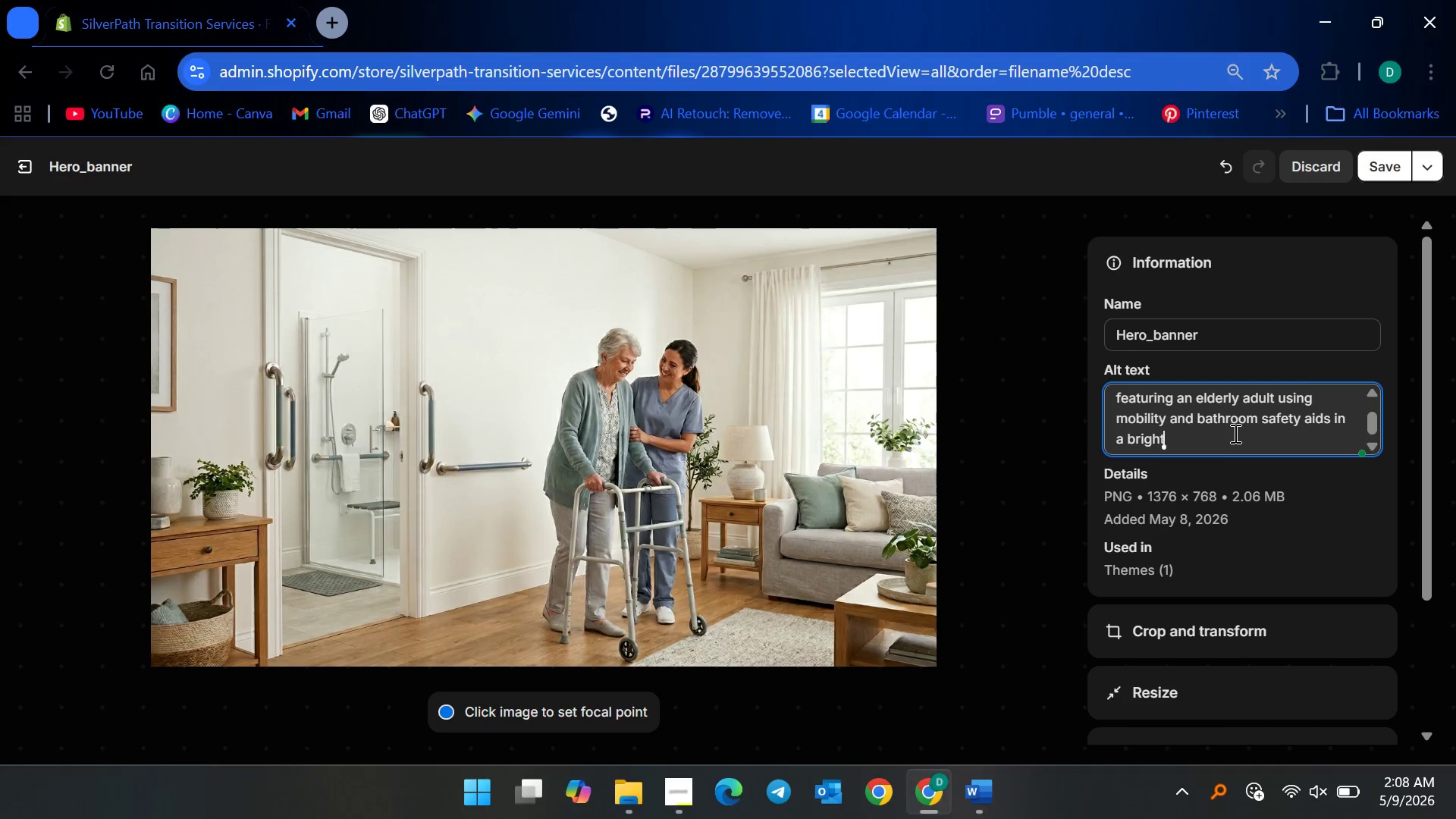 
left_click([1234, 431])
 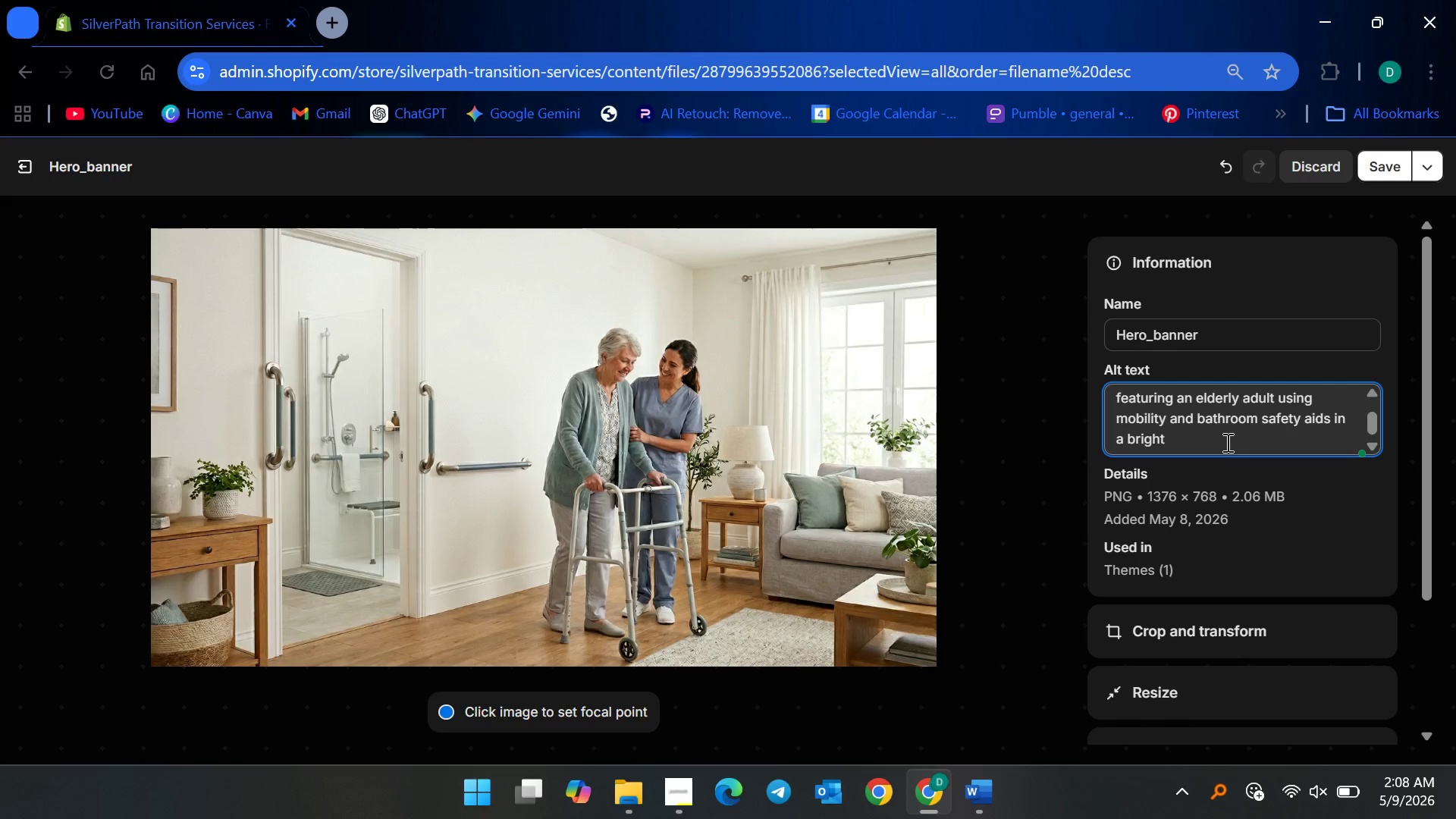 
key(Space)
 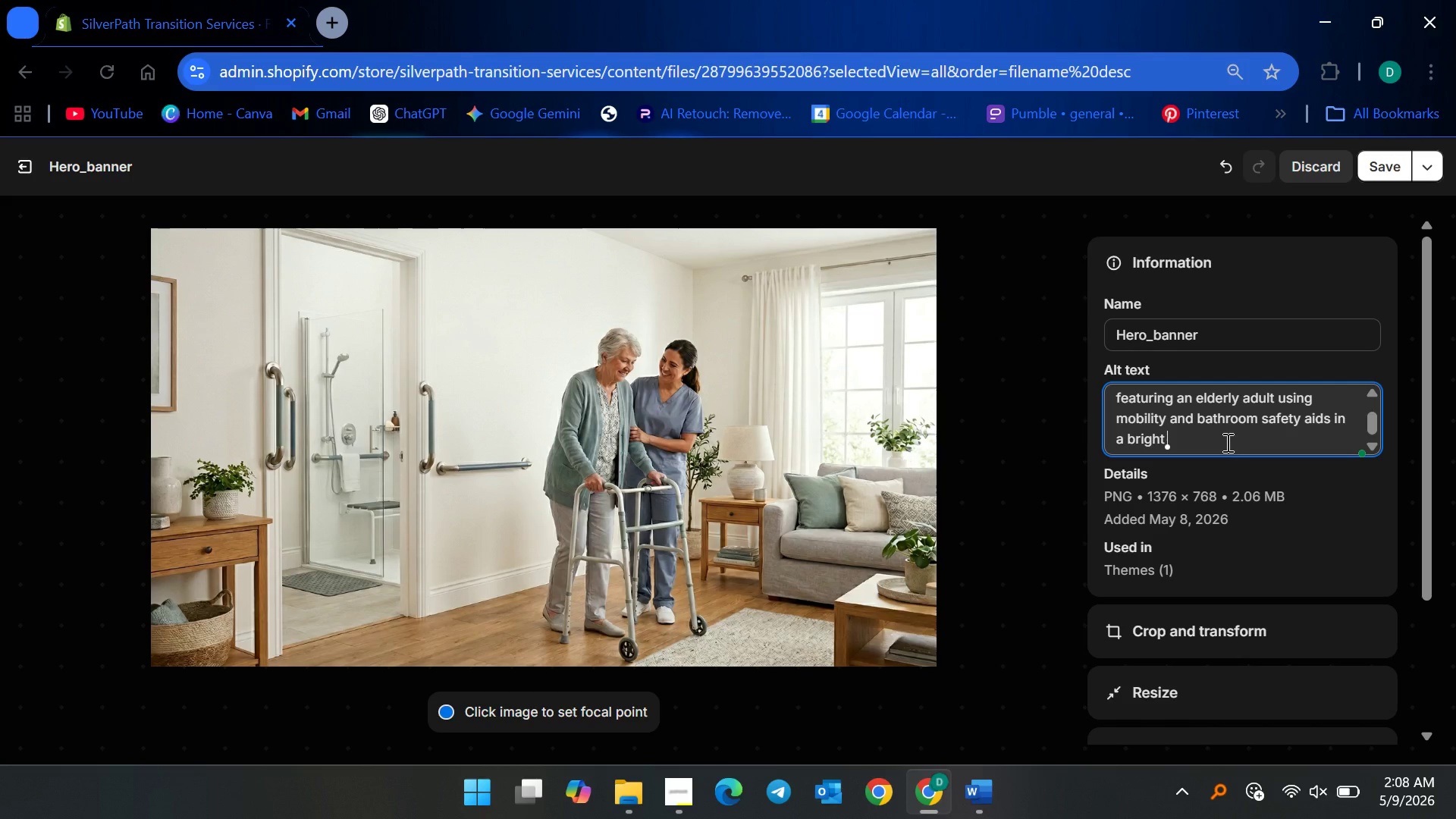 
type(accesi)
key(Backspace)
type(sible whole )
 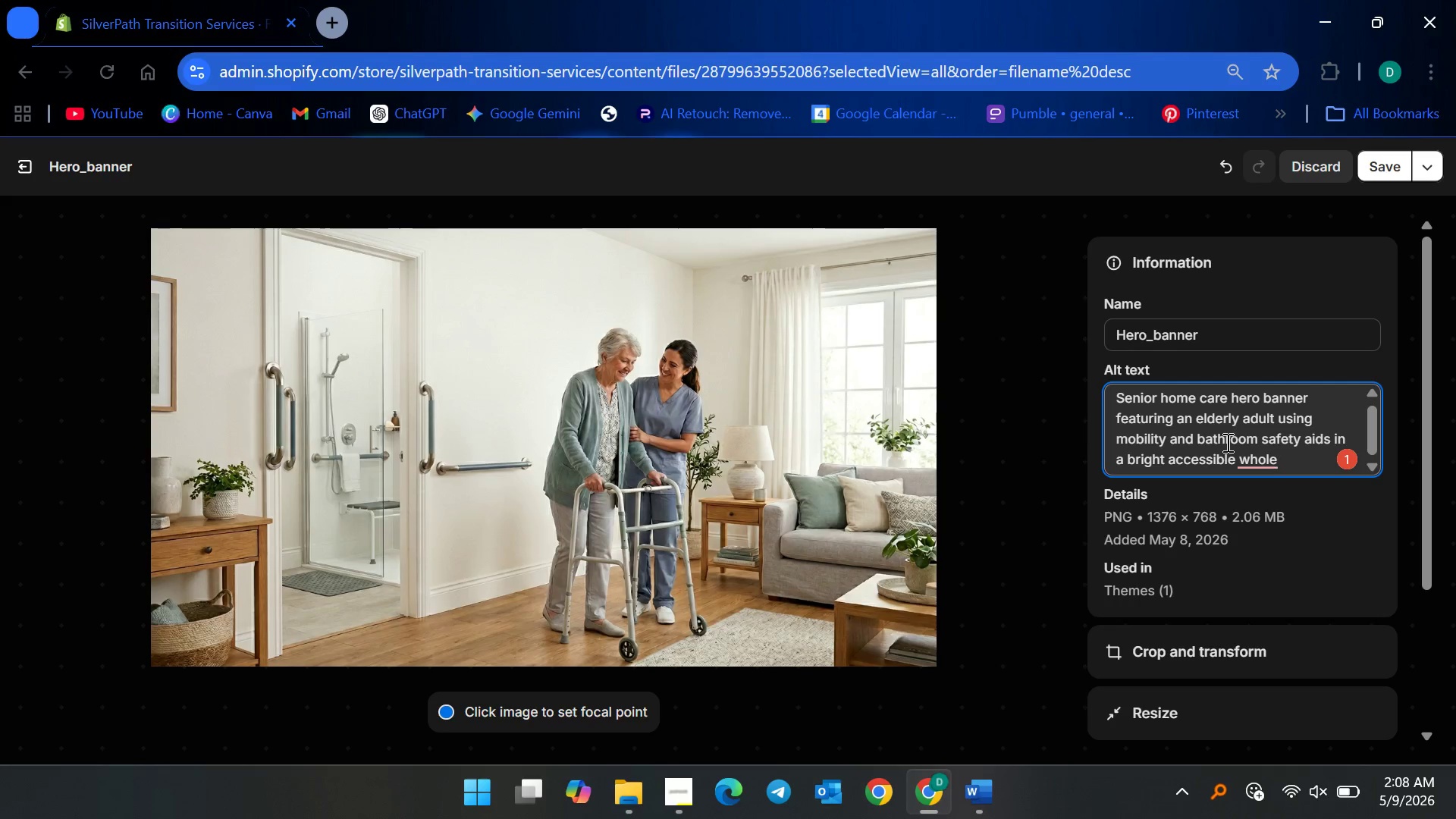 
wait(22.09)
 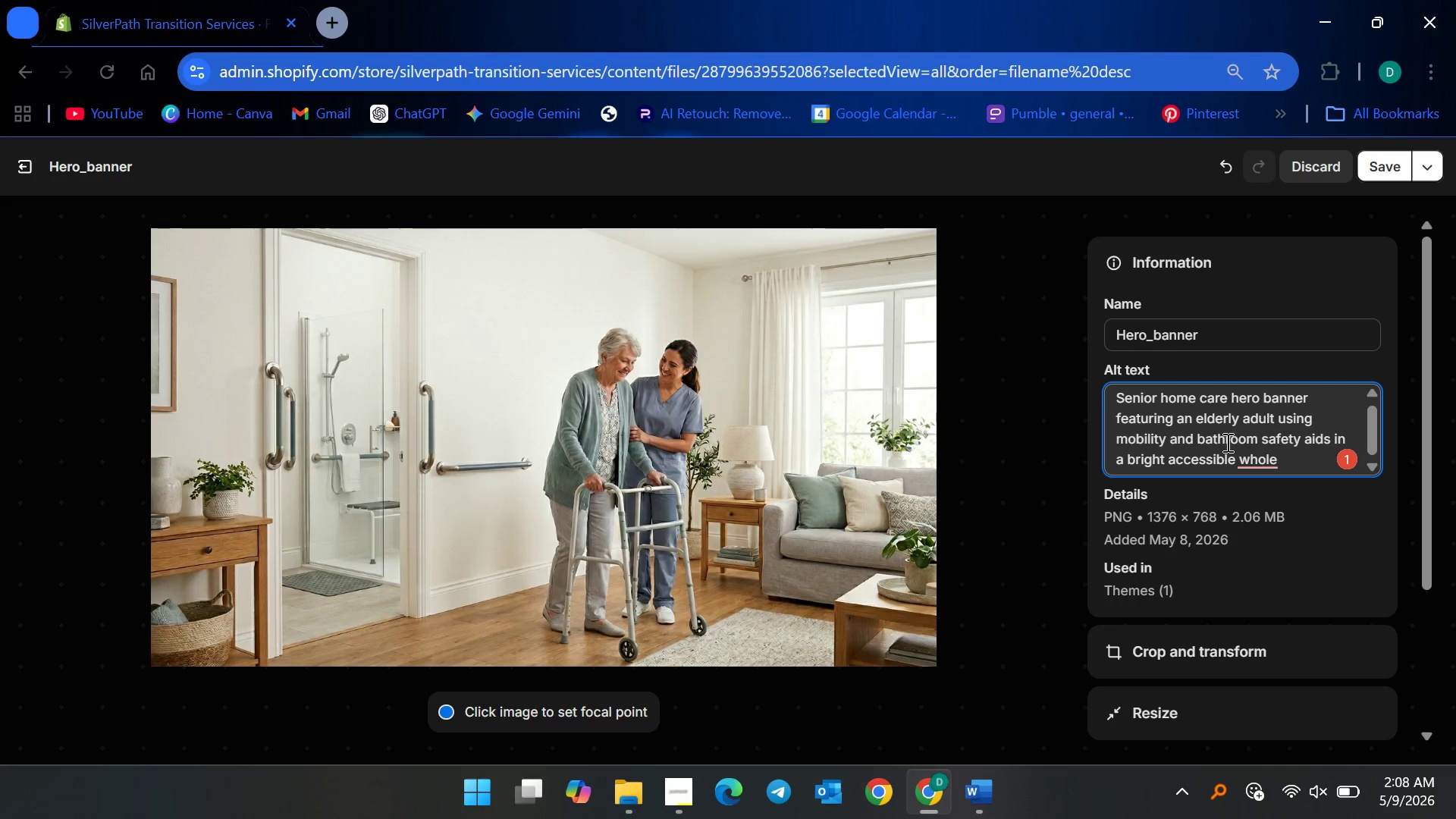 
key(Backspace)
 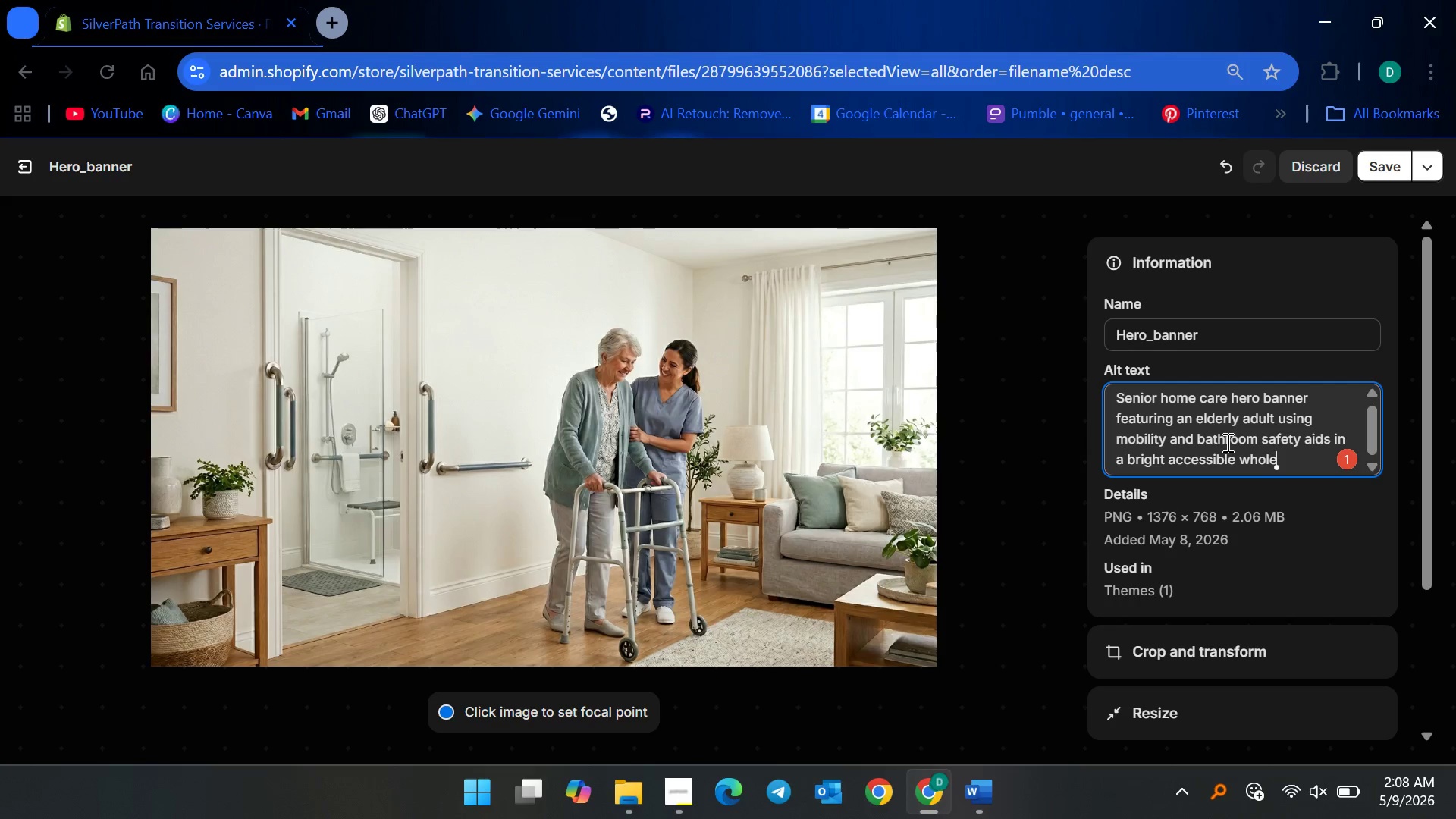 
key(Backspace)
 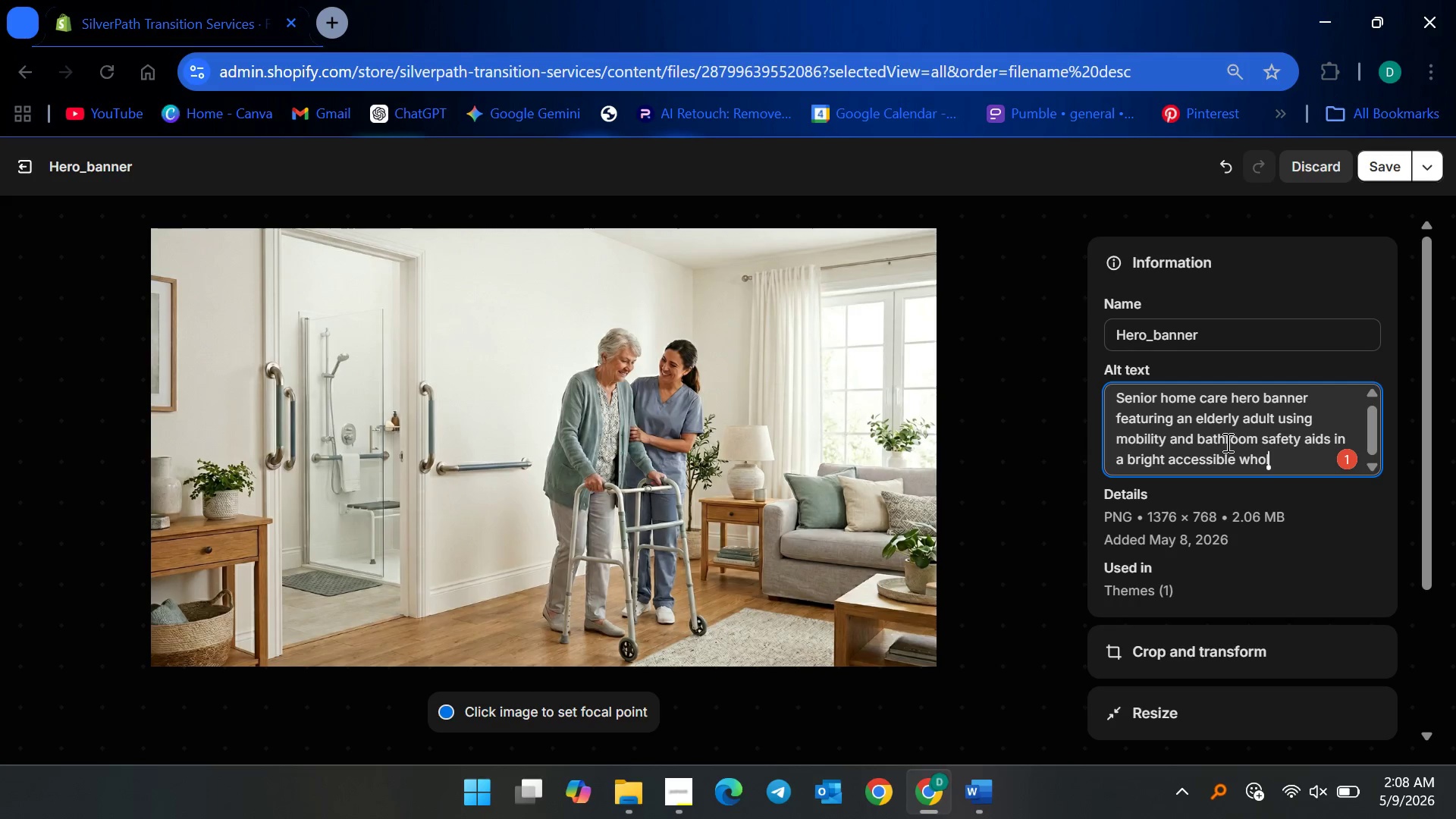 
key(Backspace)
 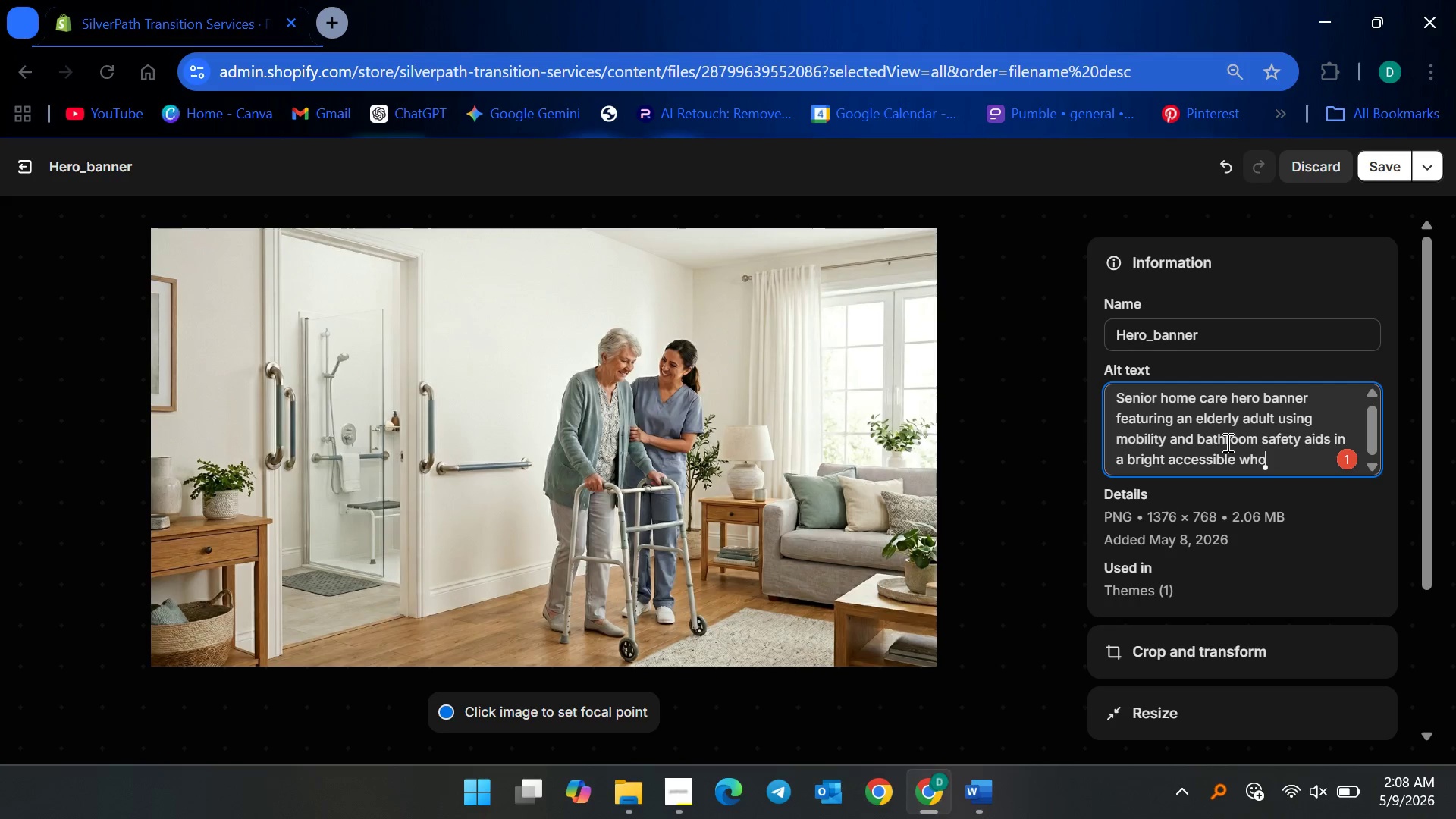 
key(Backspace)
 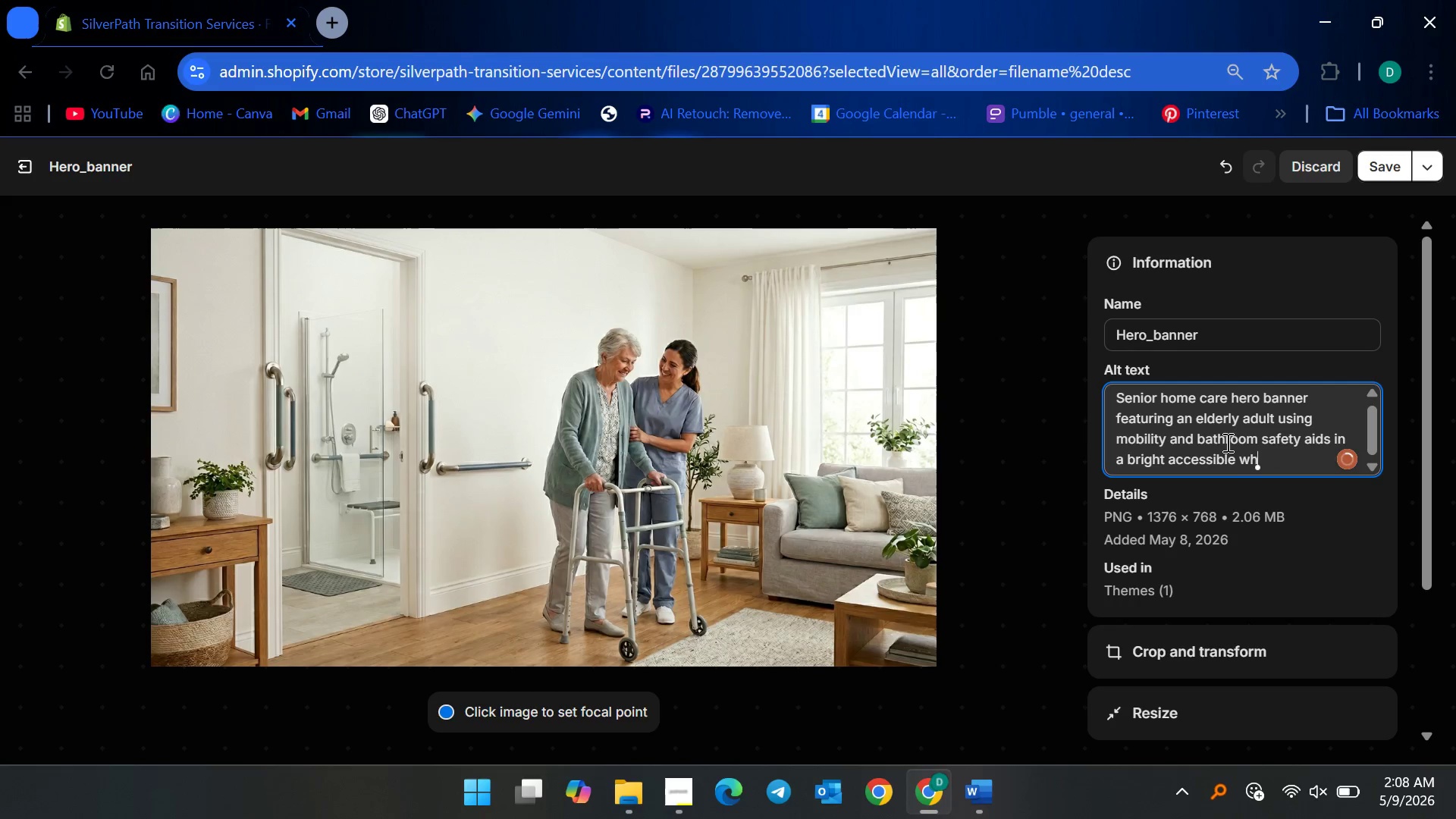 
key(Backspace)
 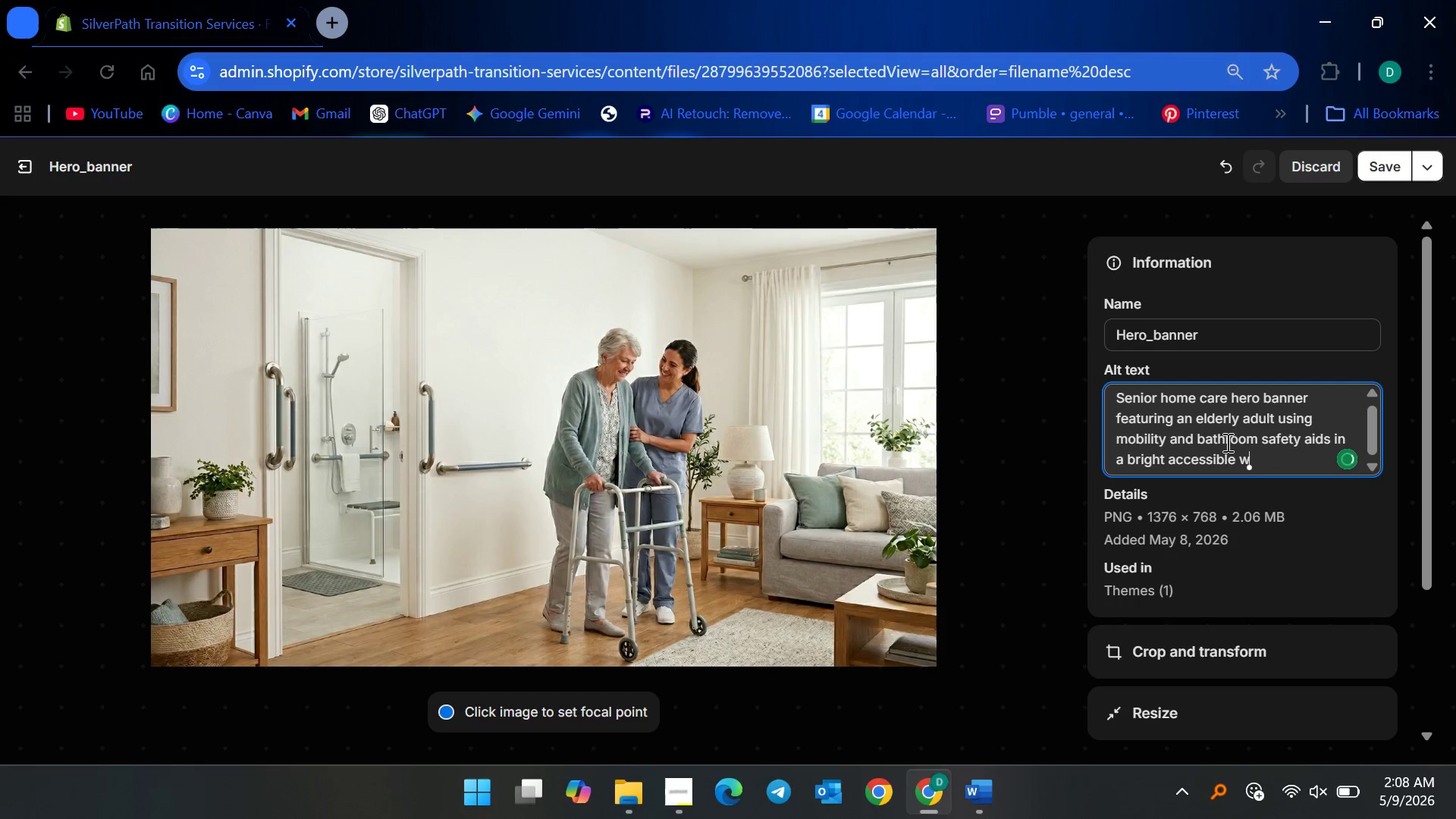 
key(Backspace)
 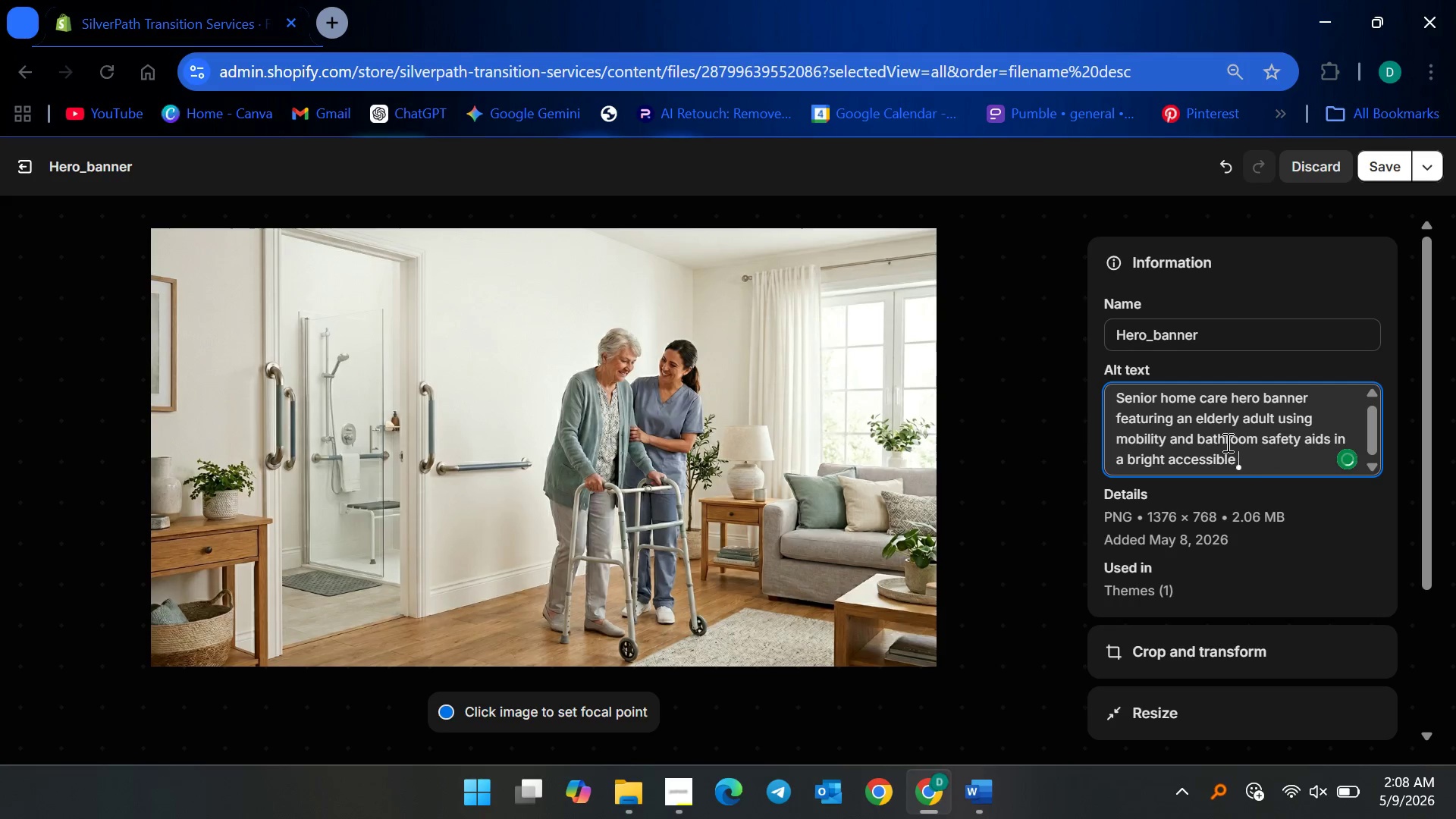 
key(Backspace)
 